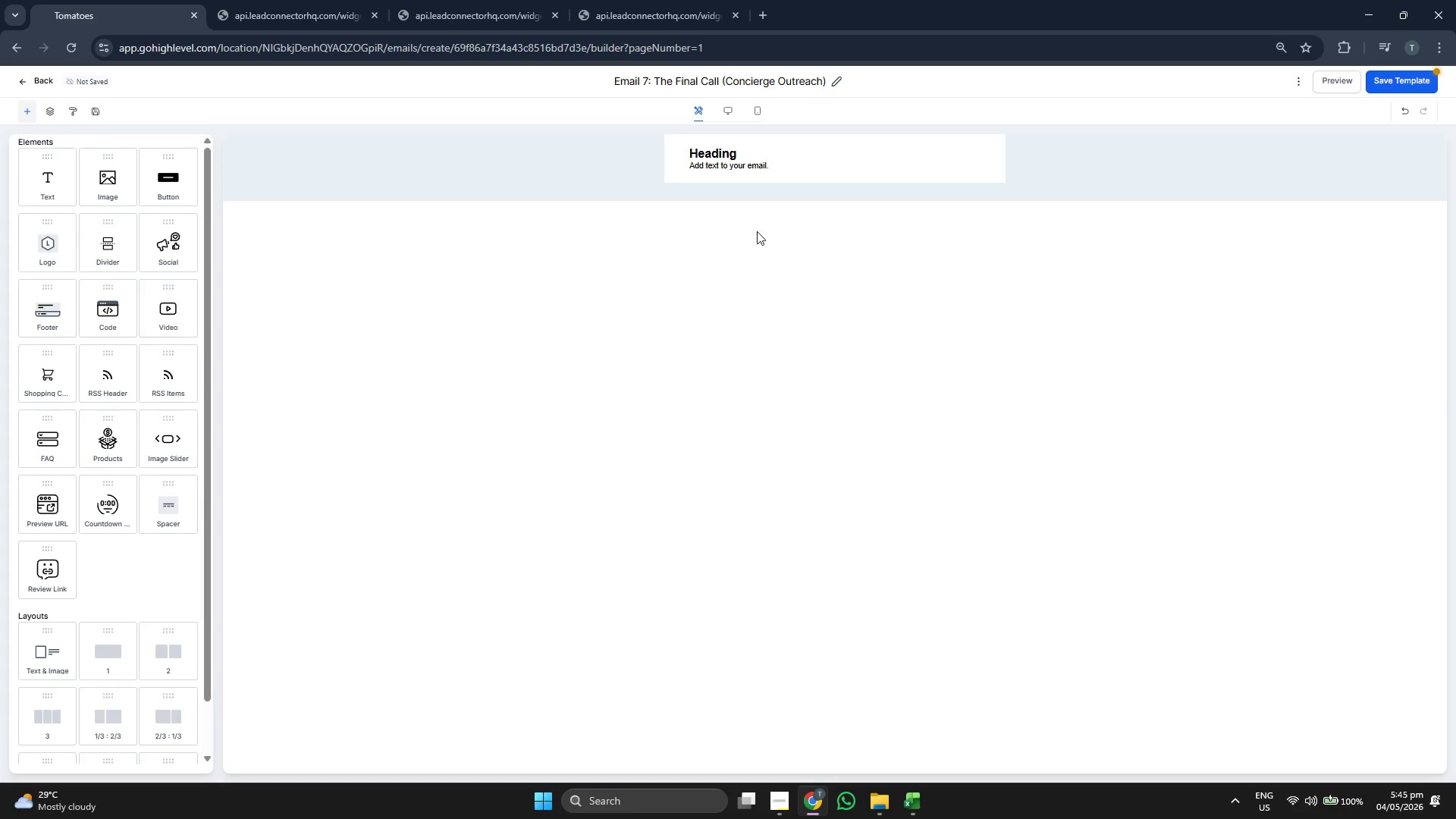 
left_click([786, 162])
 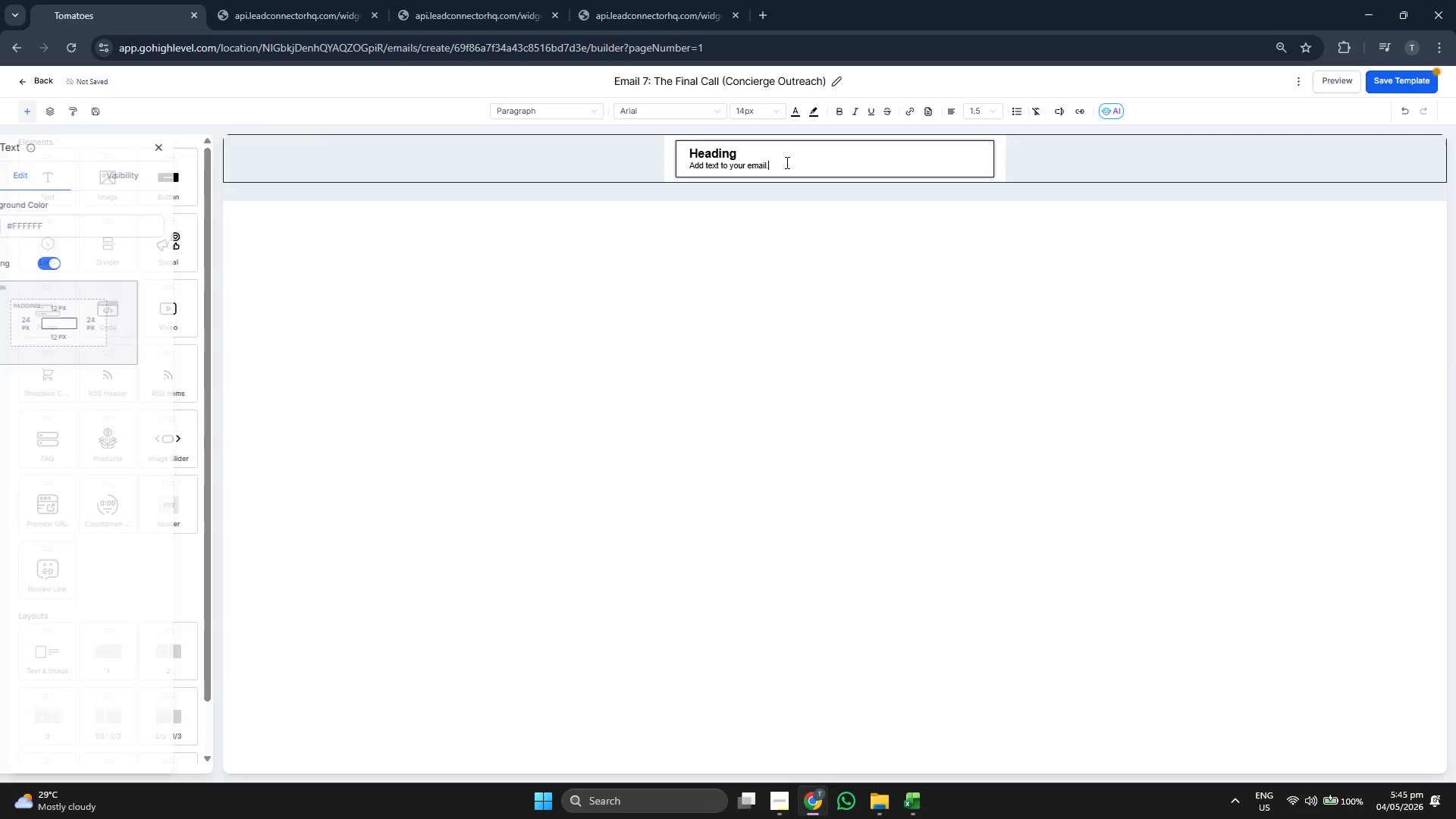 
left_click_drag(start_coordinate=[786, 162], to_coordinate=[682, 155])
 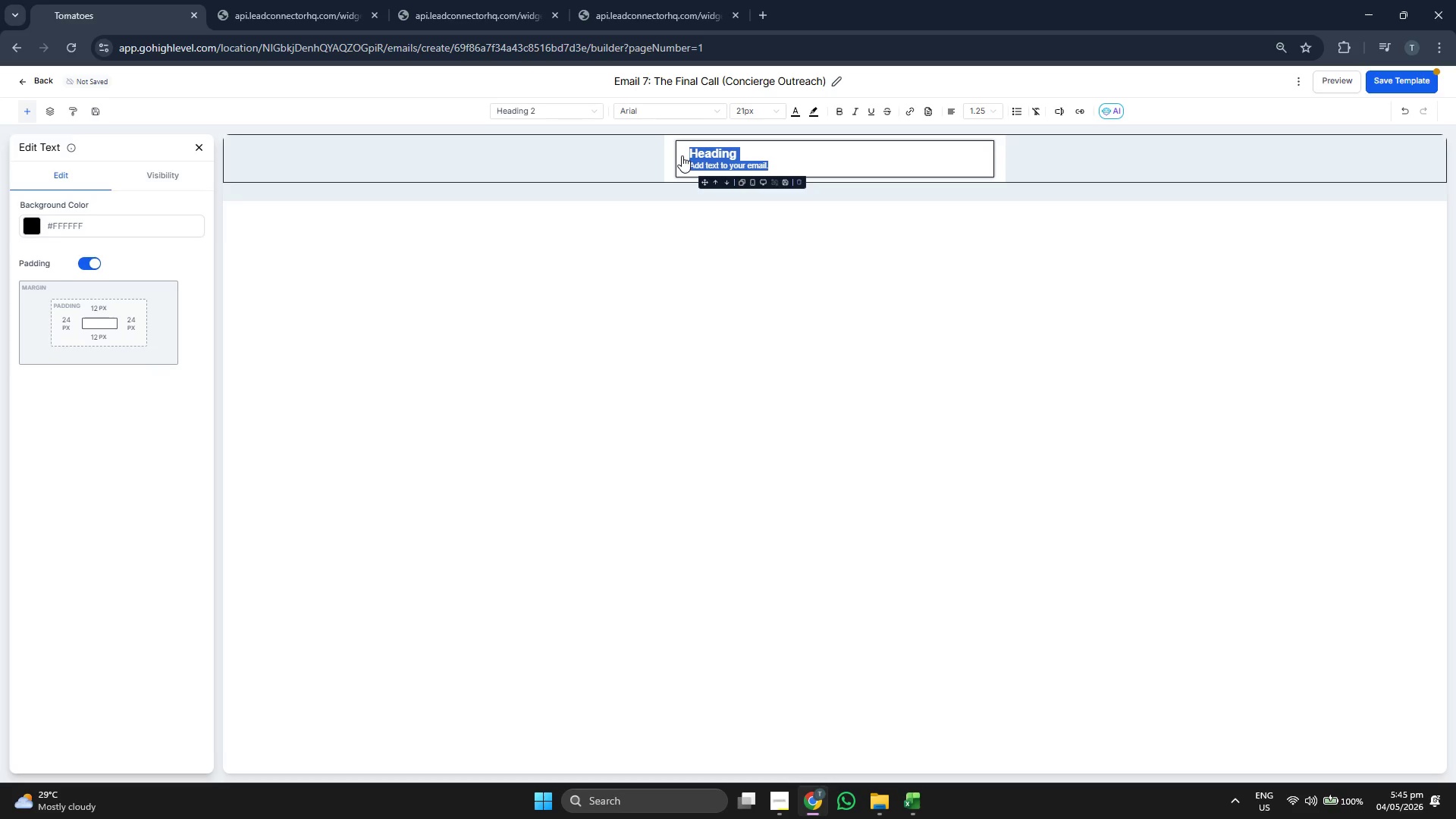 
key(Backspace)
 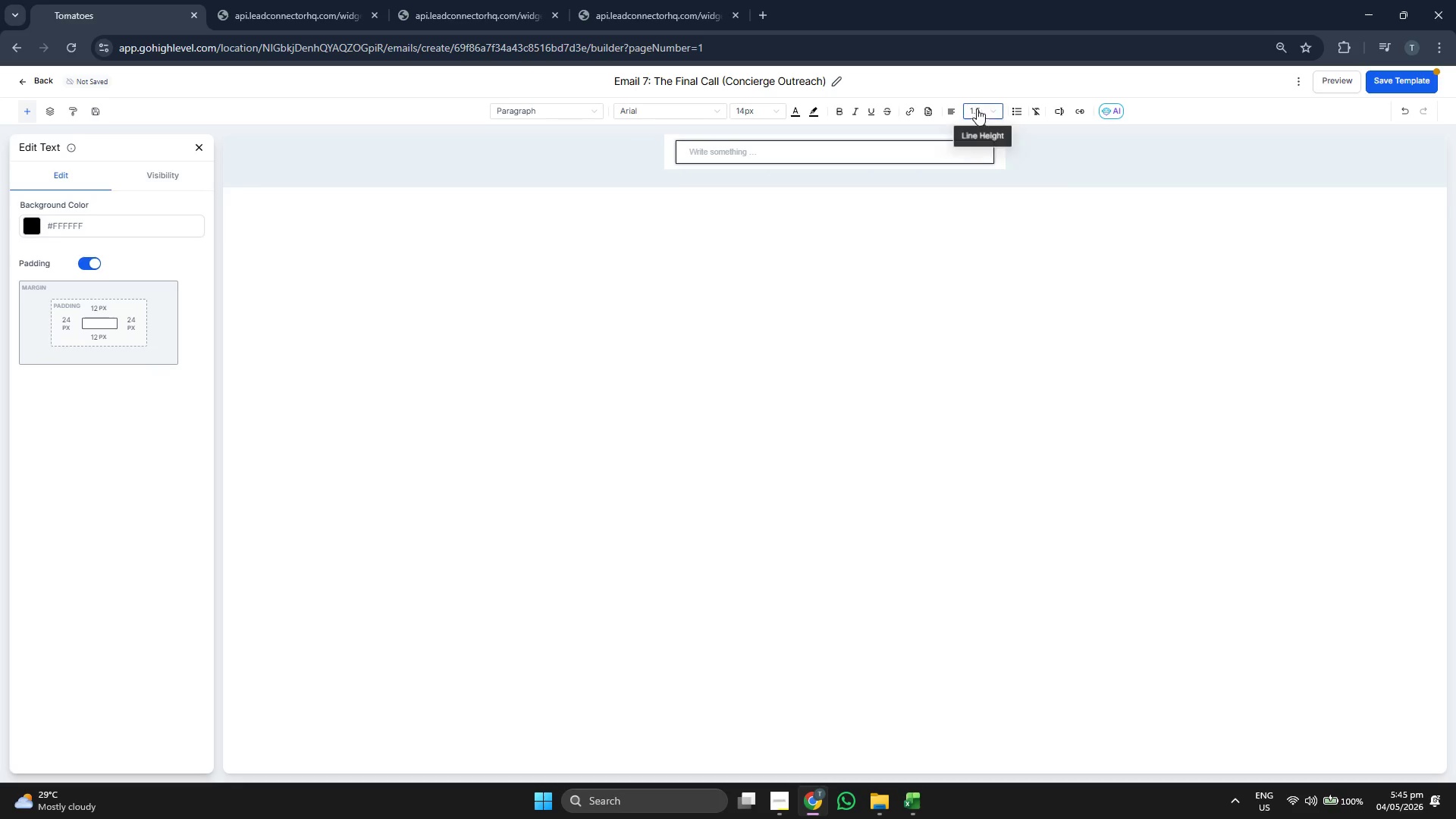 
left_click([985, 193])
 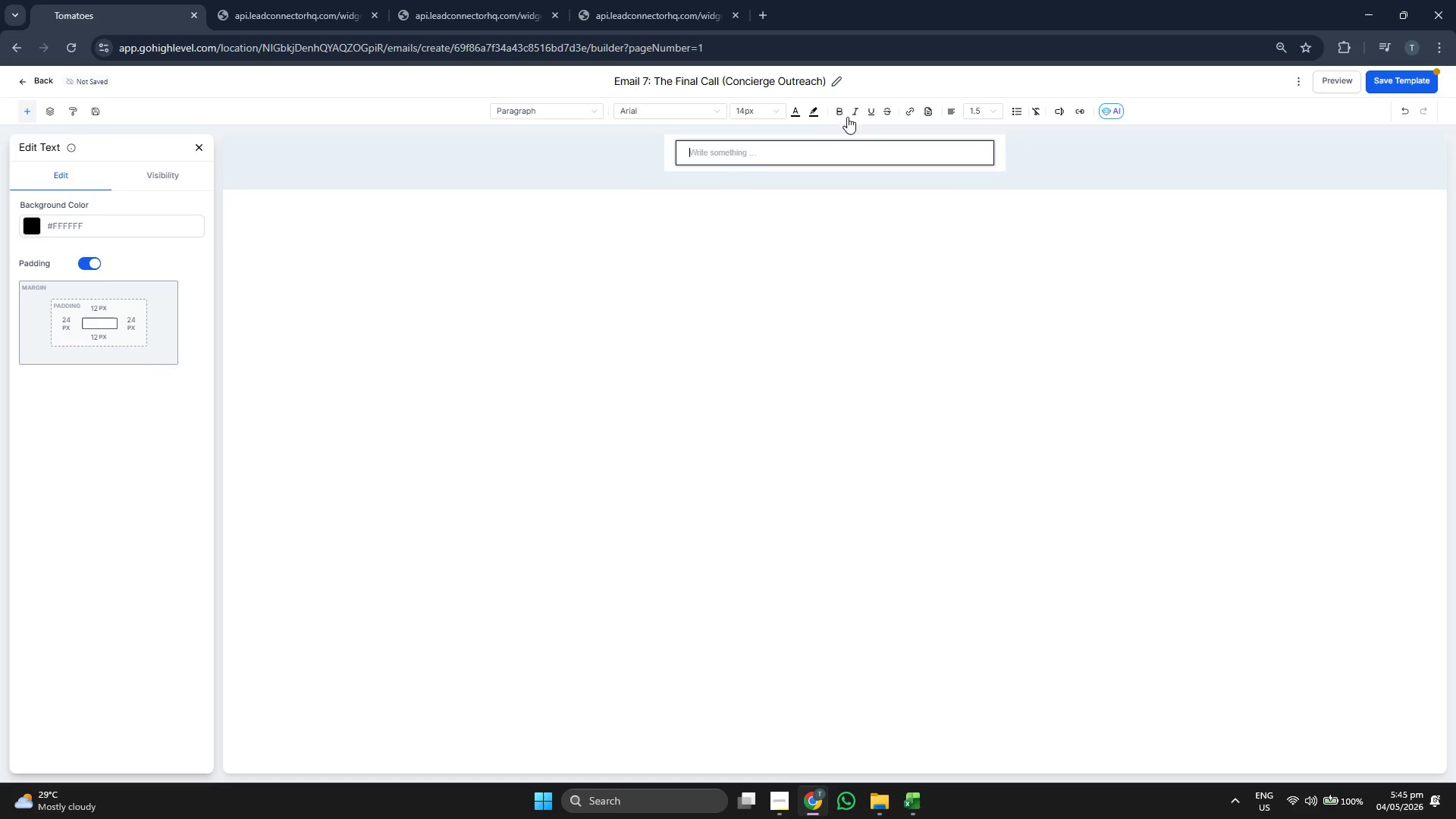 
left_click([755, 111])
 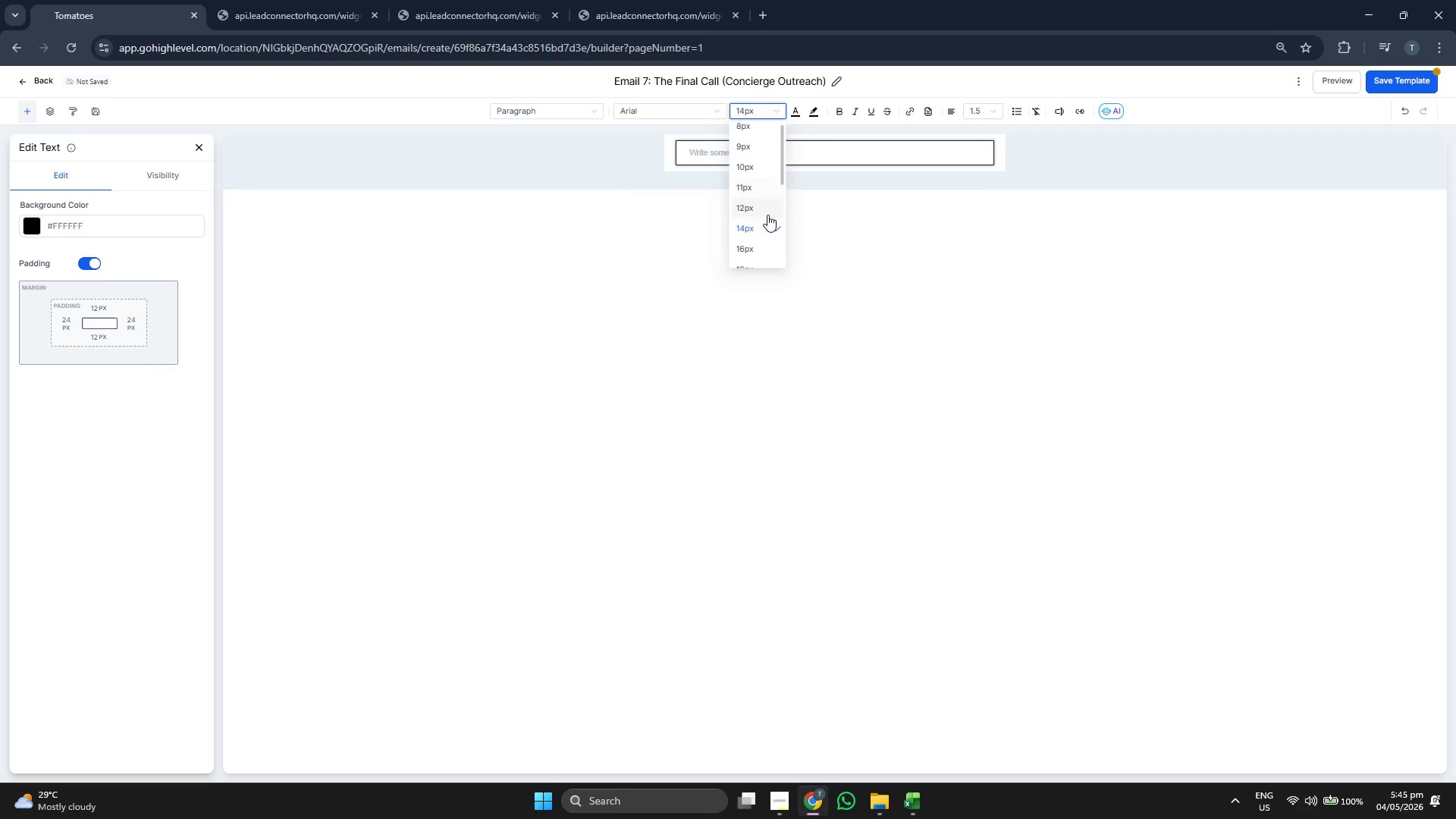 
scroll: coordinate [767, 234], scroll_direction: down, amount: 1.0
 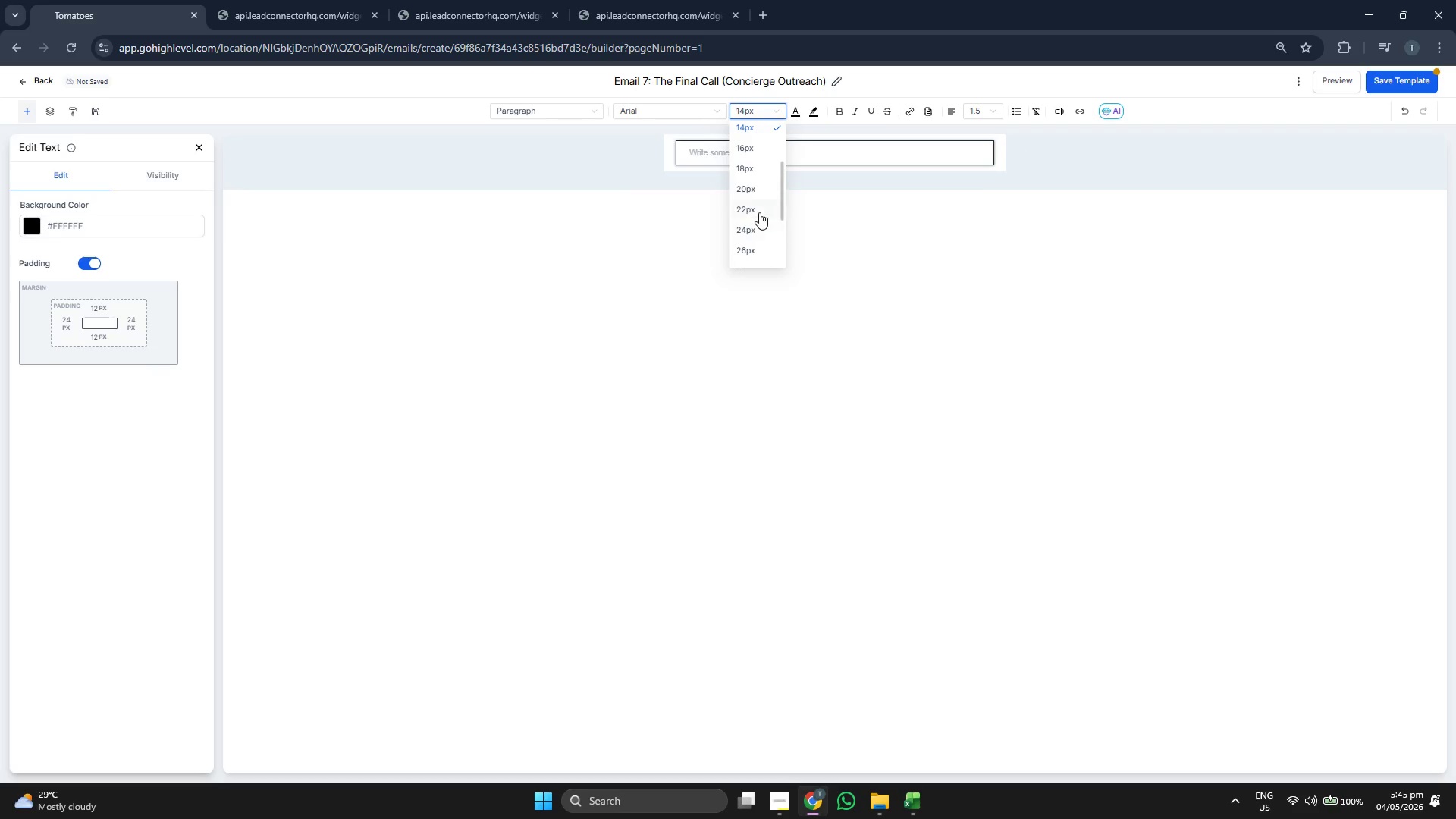 
left_click([756, 208])
 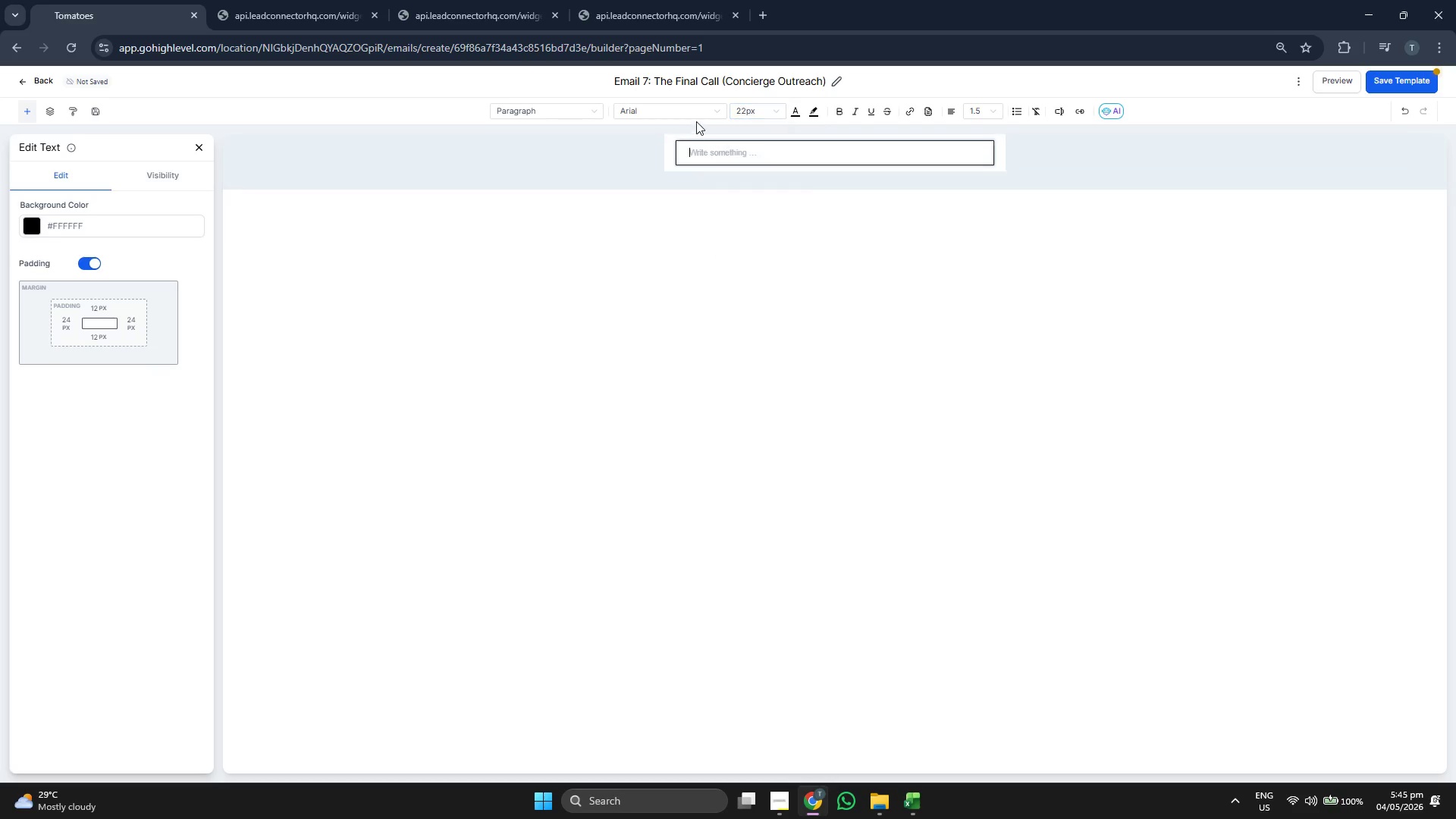 
left_click([693, 119])
 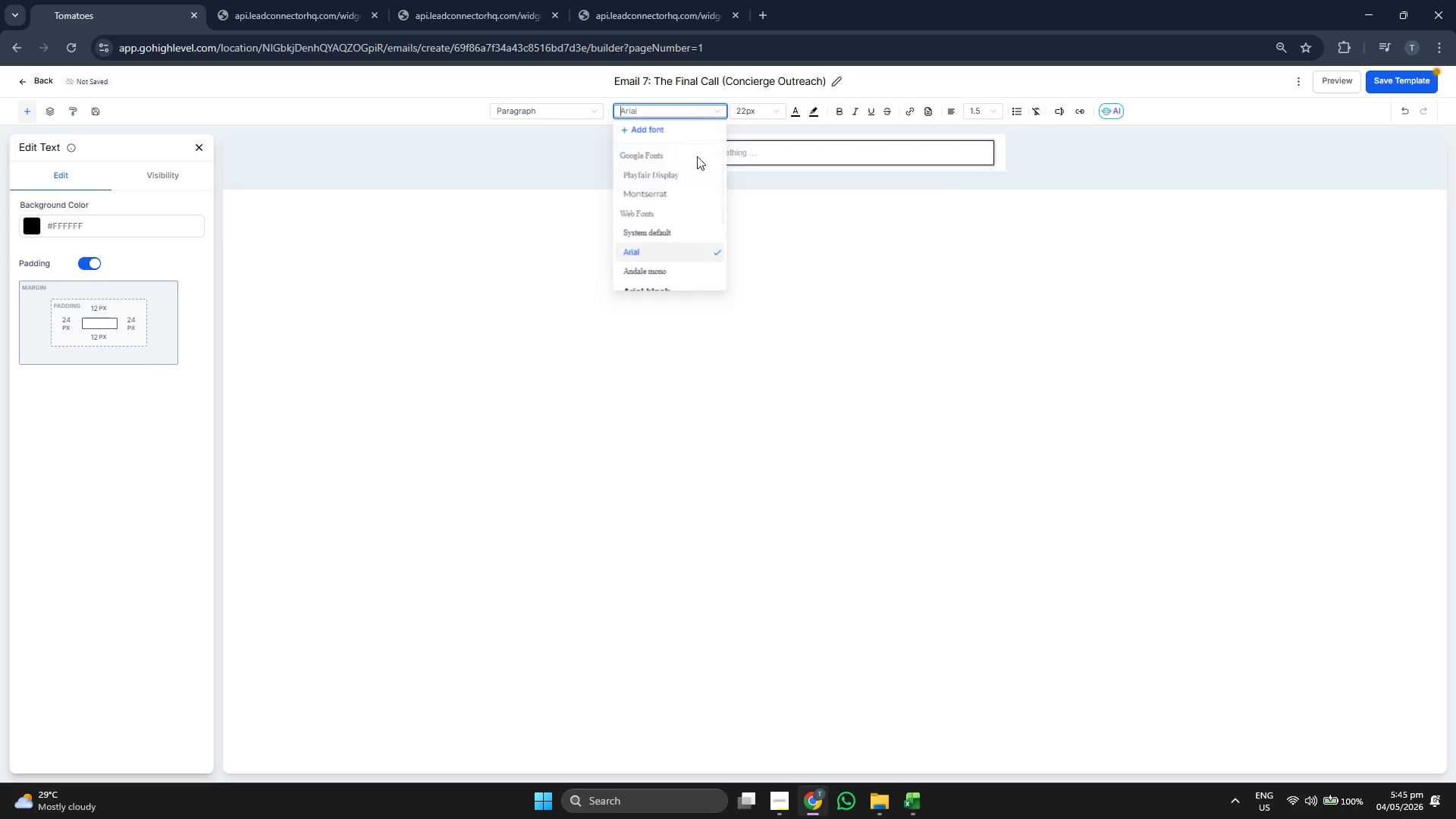 
left_click([675, 172])
 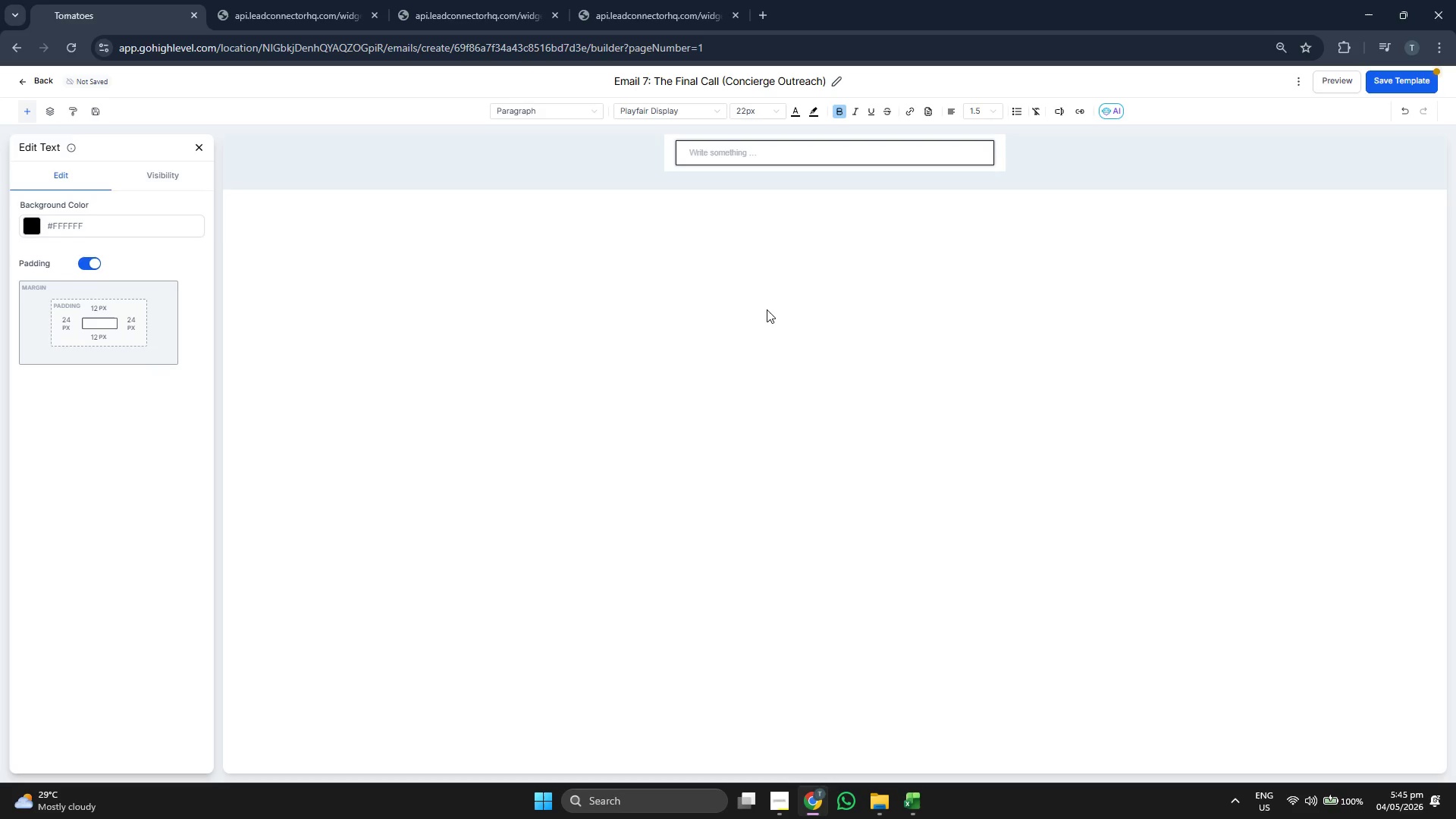 
type(Hi {{contact.first_name}},,)
key(Backspace)
type( )
 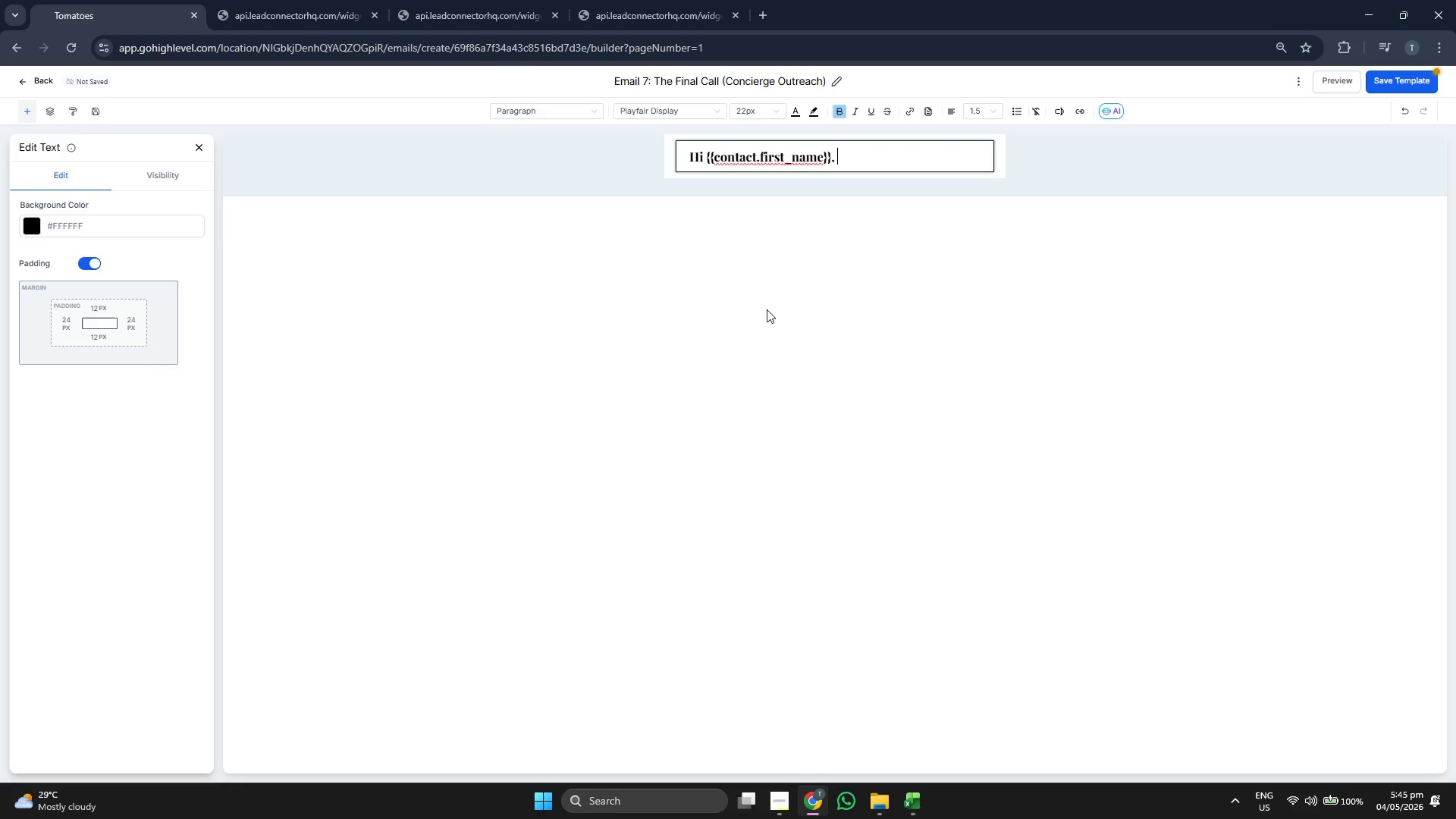 
double_click([745, 120])
 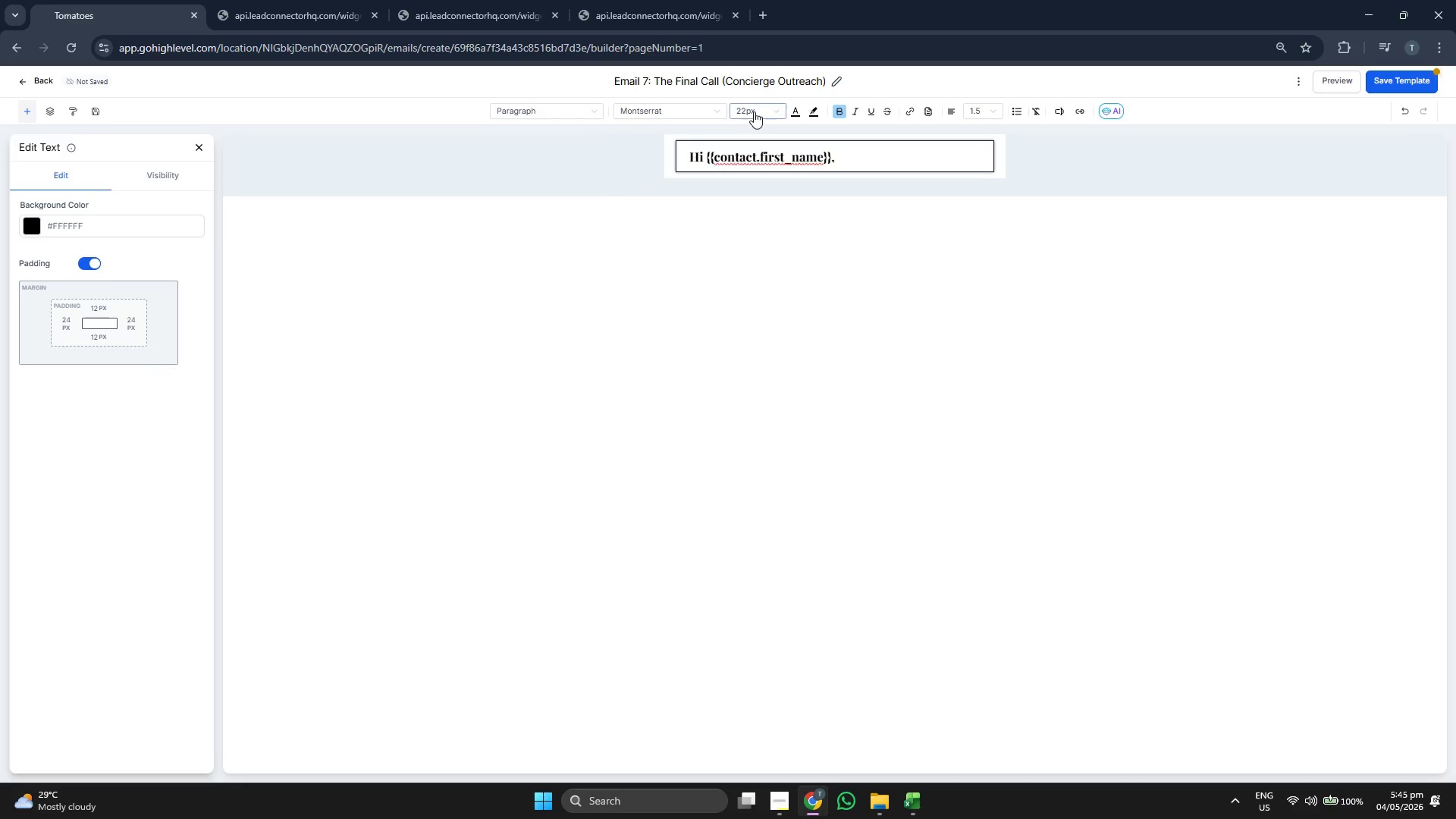 
triple_click([754, 111])
 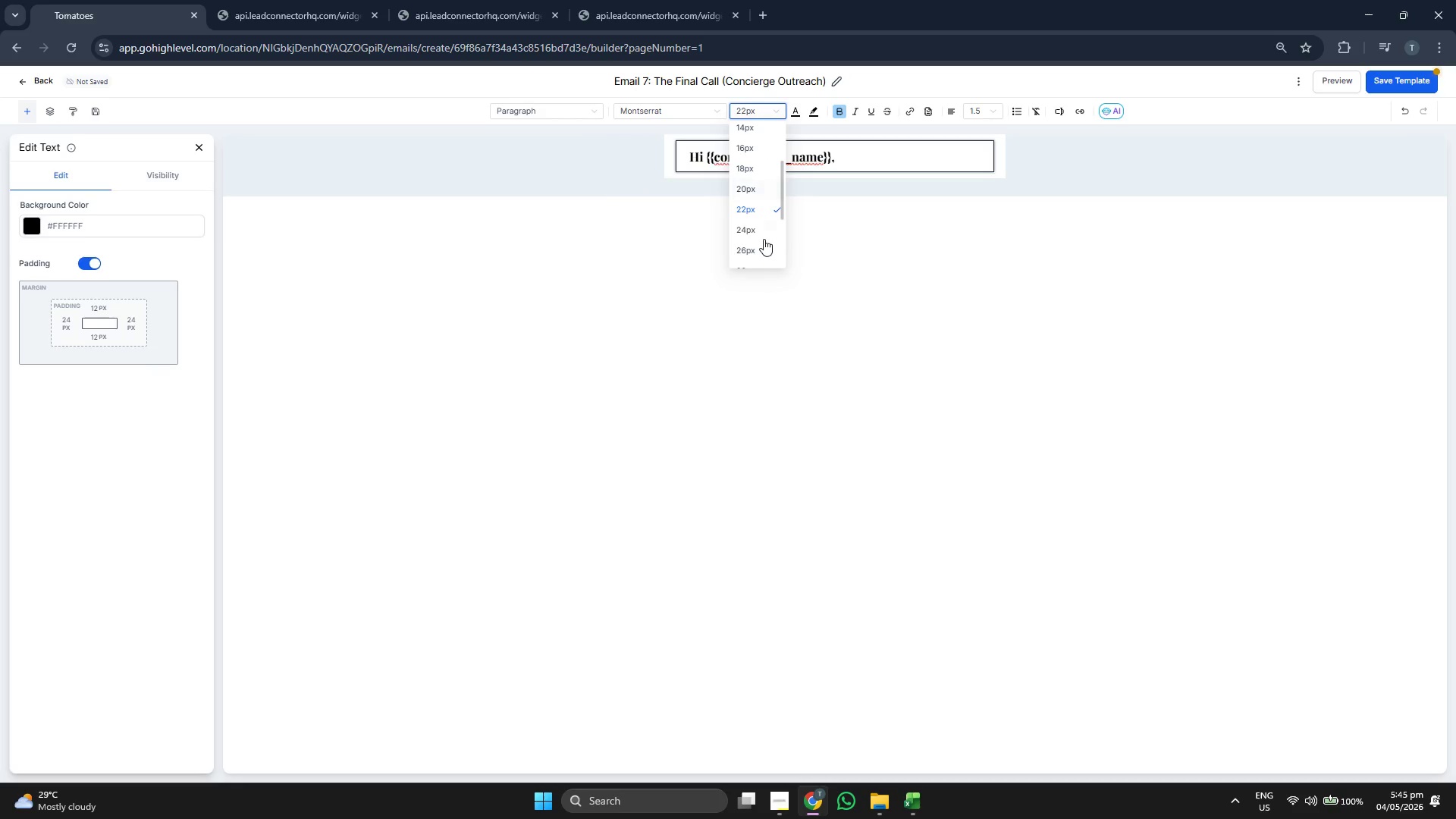 
scroll: coordinate [761, 195], scroll_direction: down, amount: 1.0
 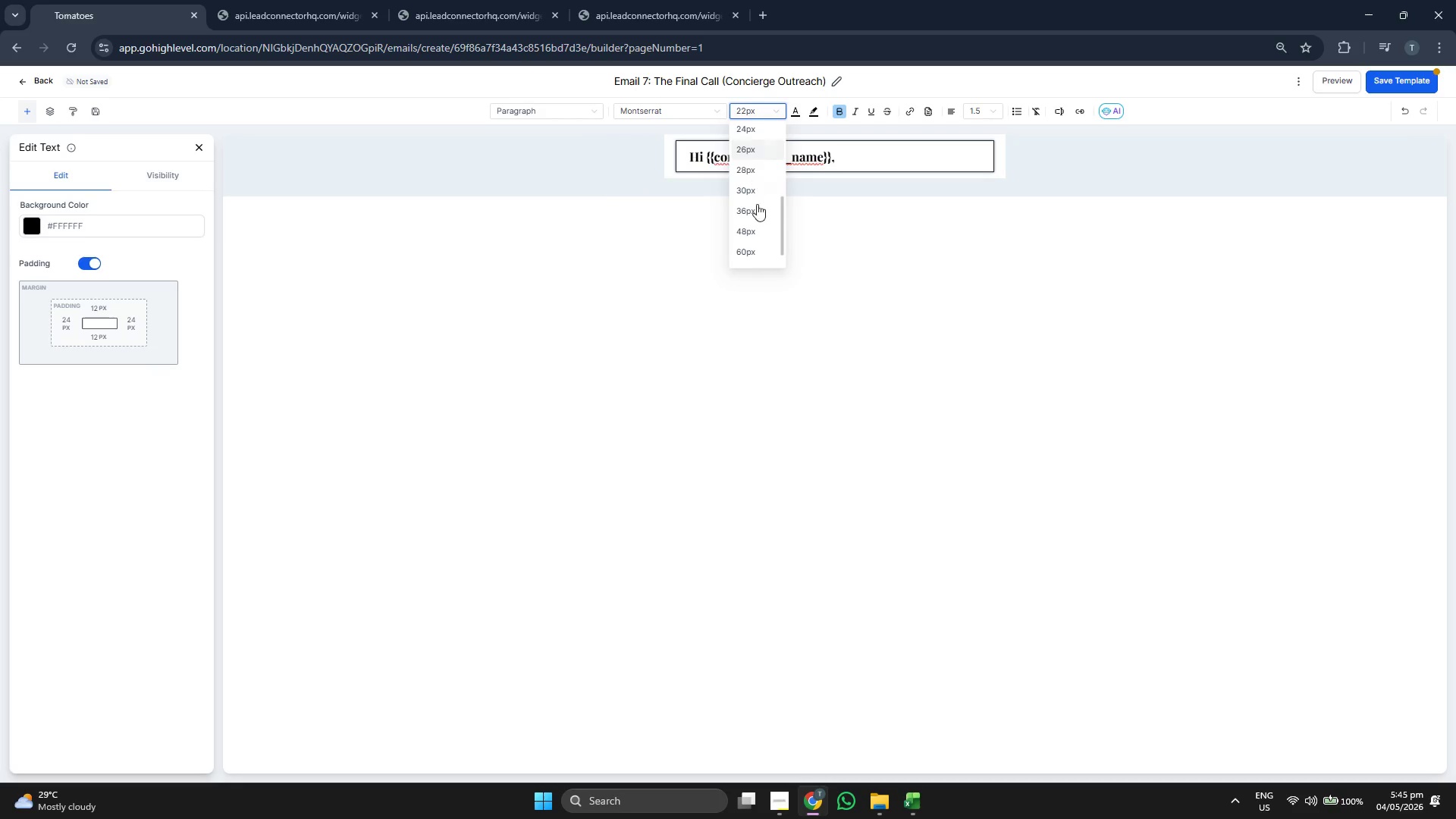 
scroll: coordinate [761, 183], scroll_direction: up, amount: 1.0
 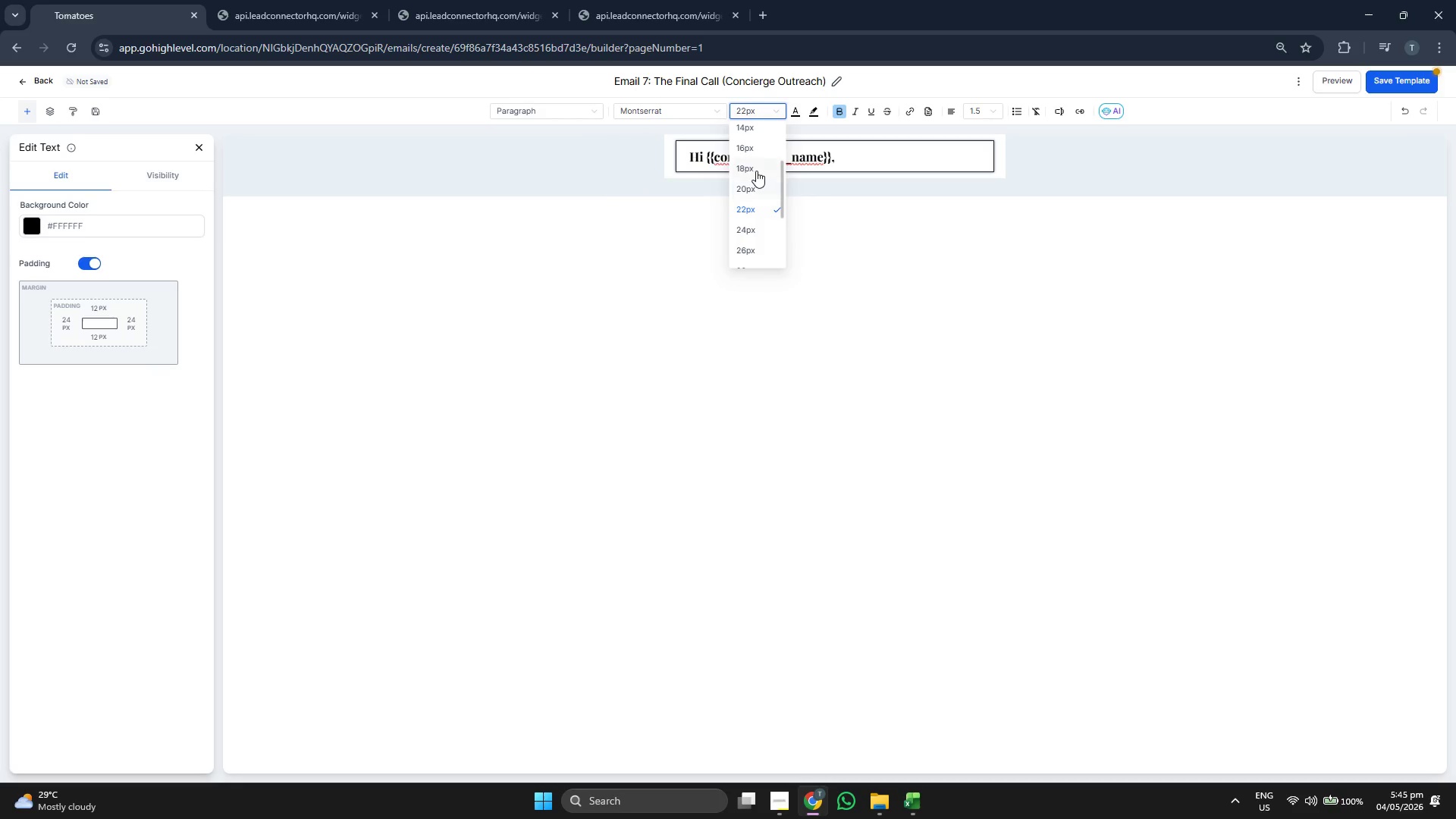 
left_click([755, 147])
 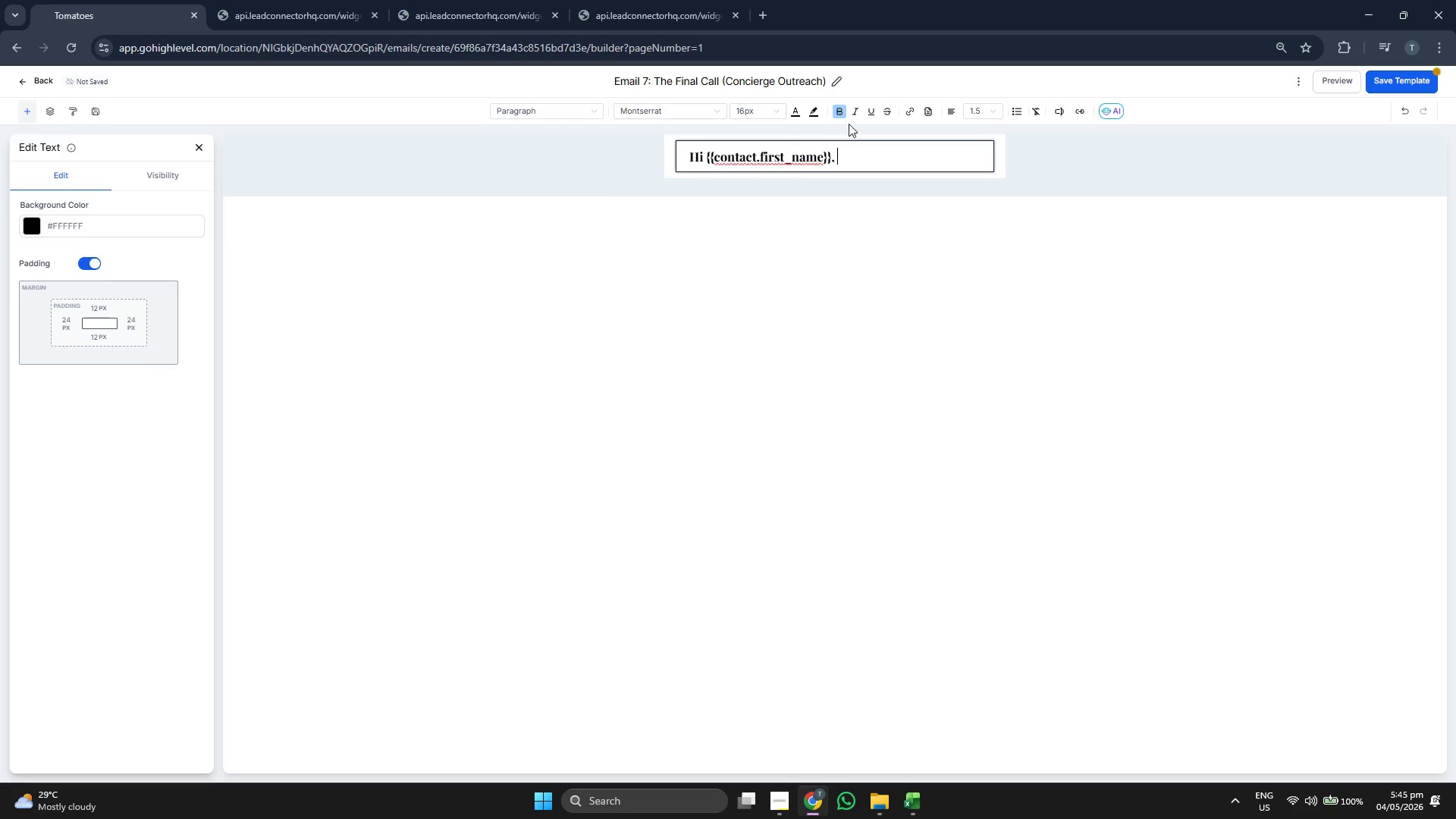 
left_click([844, 116])
 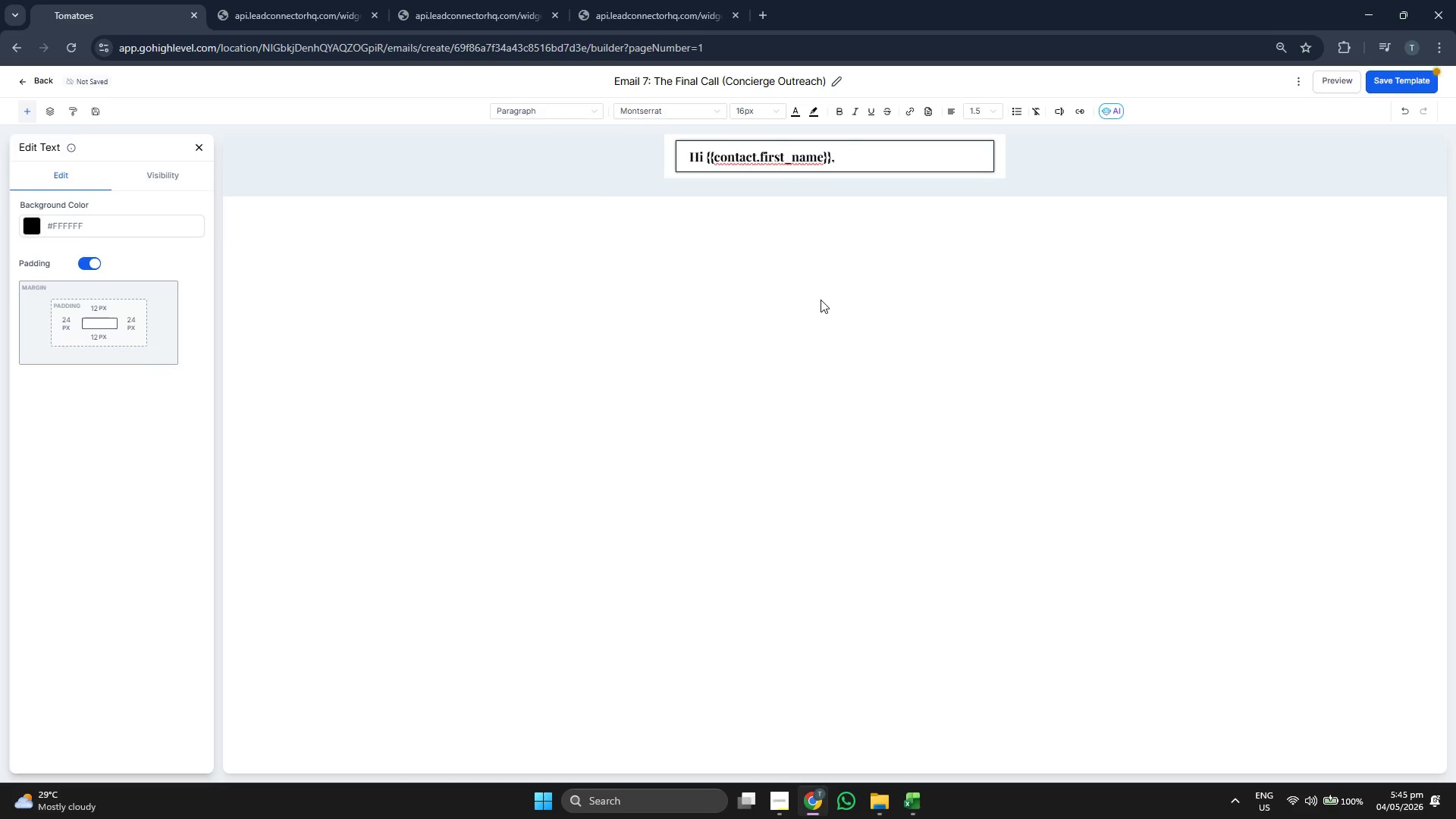 
type(I;ve)
key(Backspace)
key(Backspace)
key(Backspace)
type('ve been overseeing the qu)
key(Backspace)
type(uote for your {{cont)
 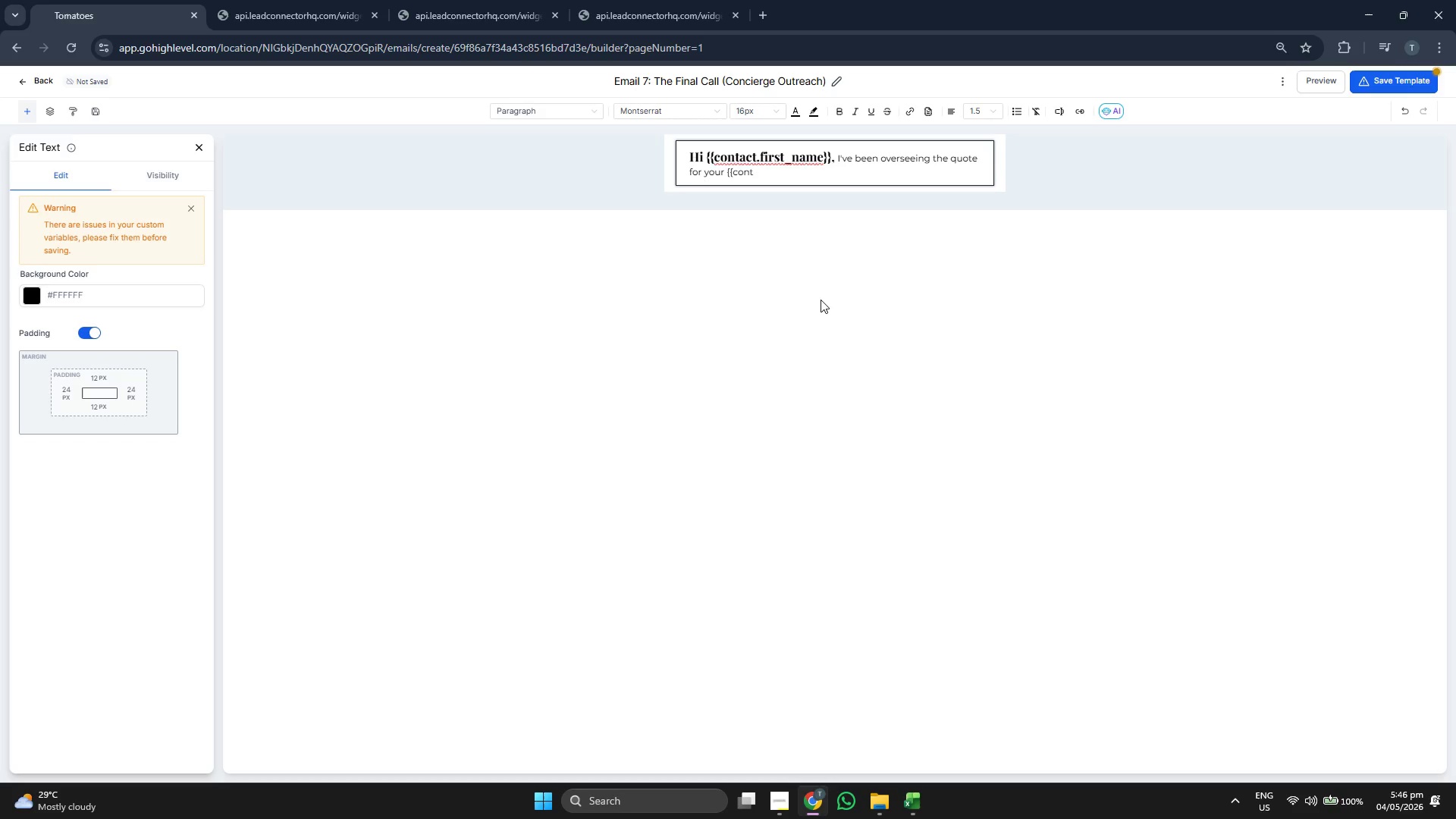 
left_click([849, 158])
 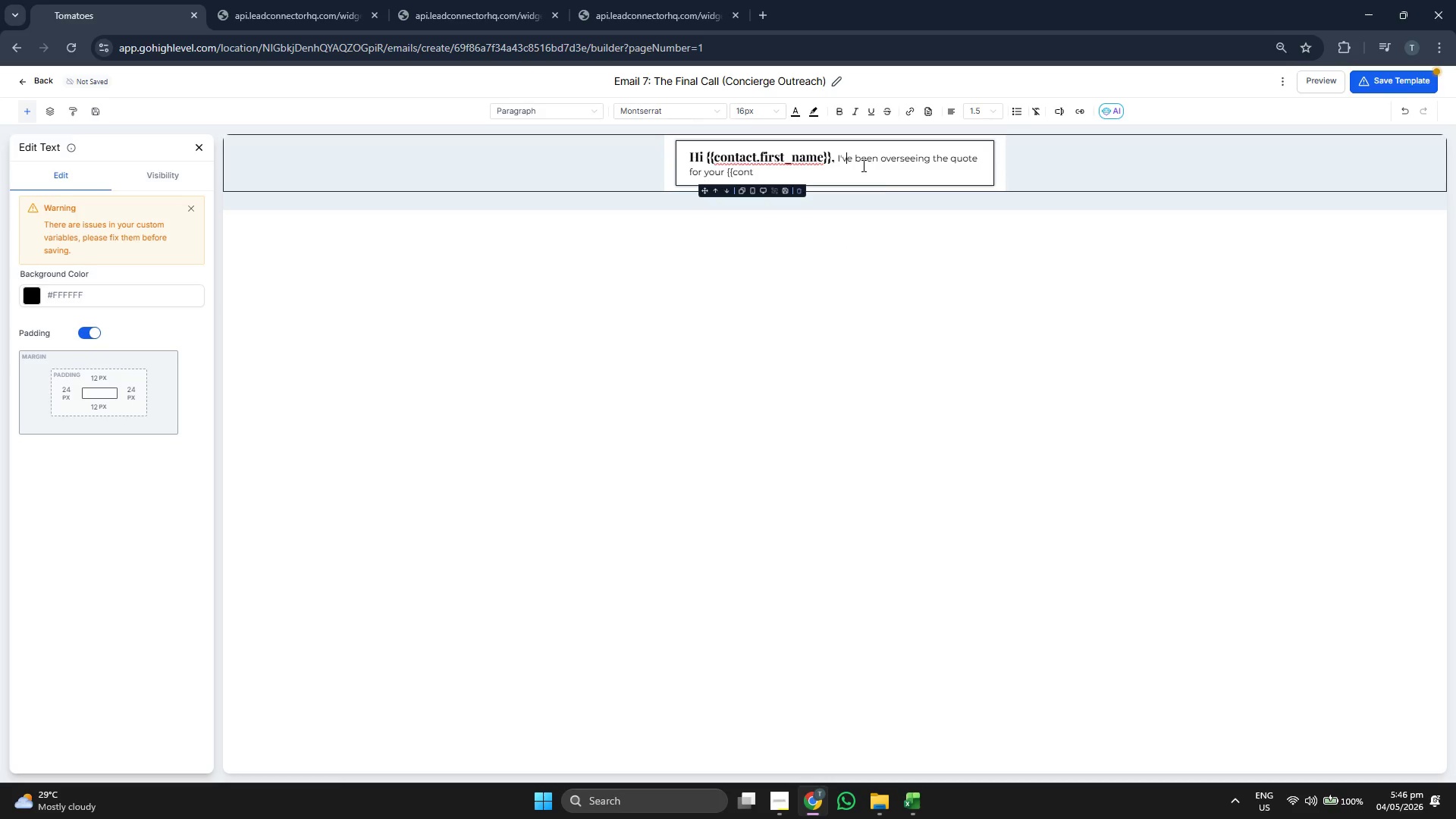 
key(ArrowLeft)
 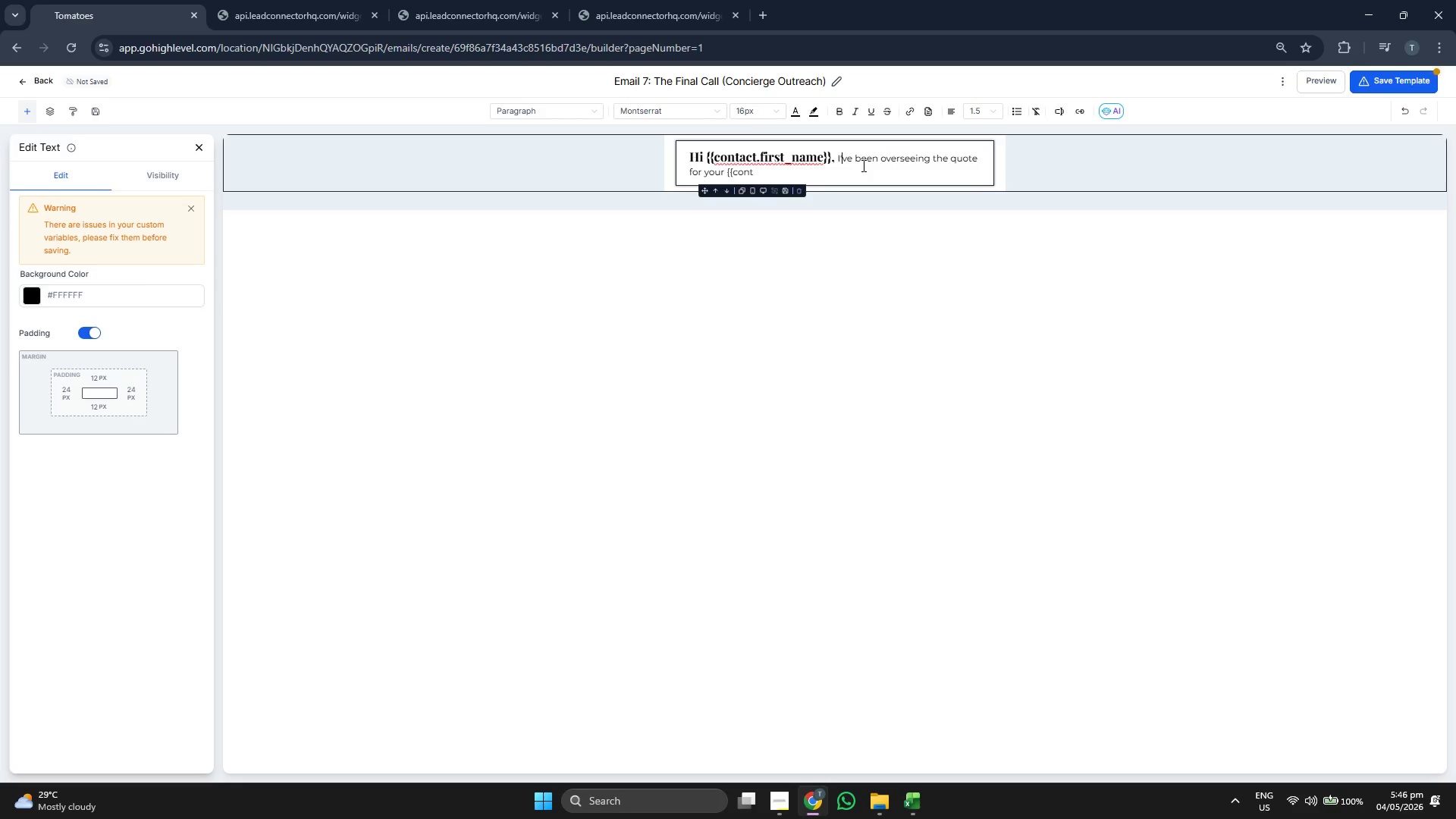 
key(ArrowLeft)
 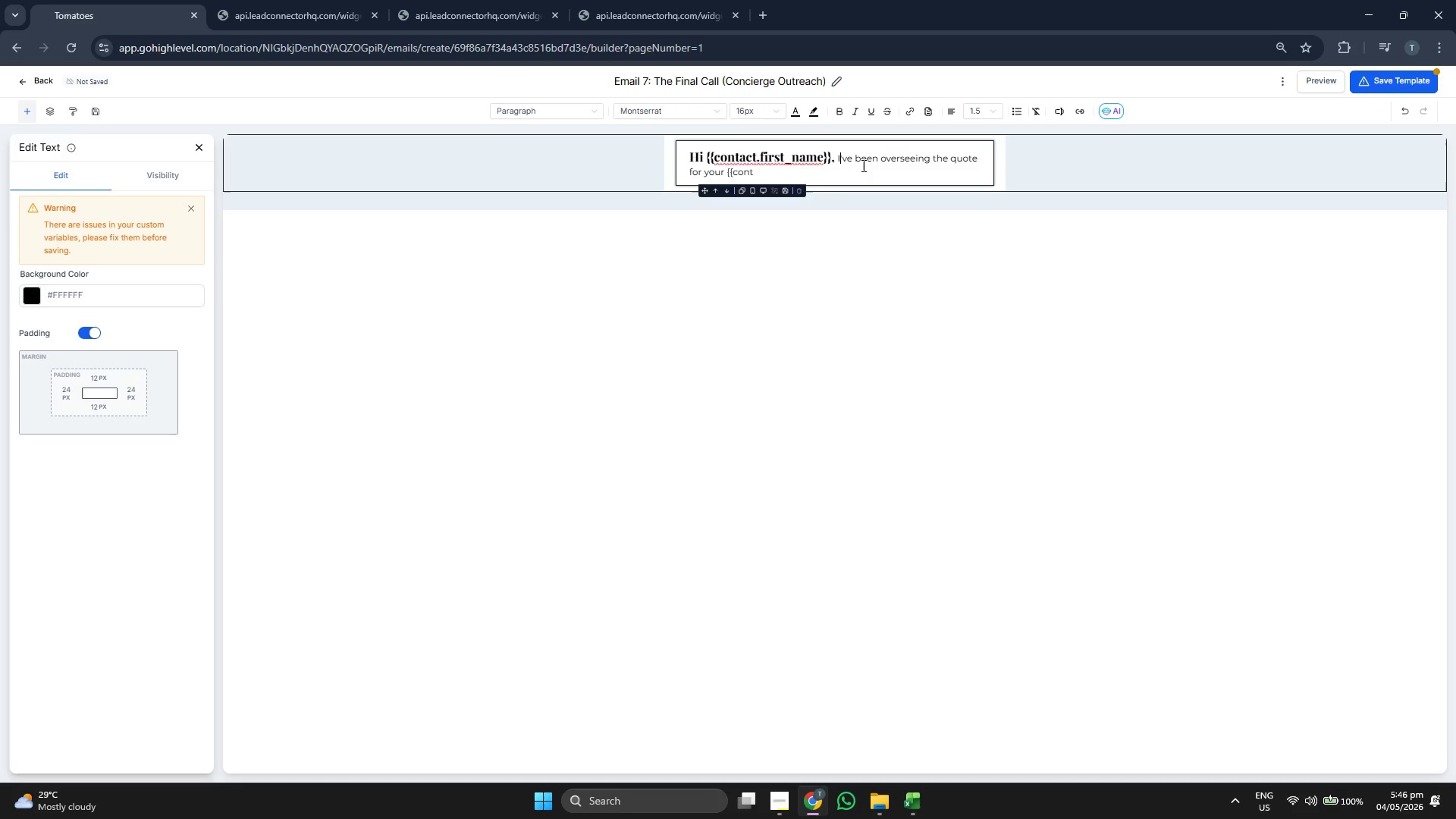 
key(ArrowLeft)
 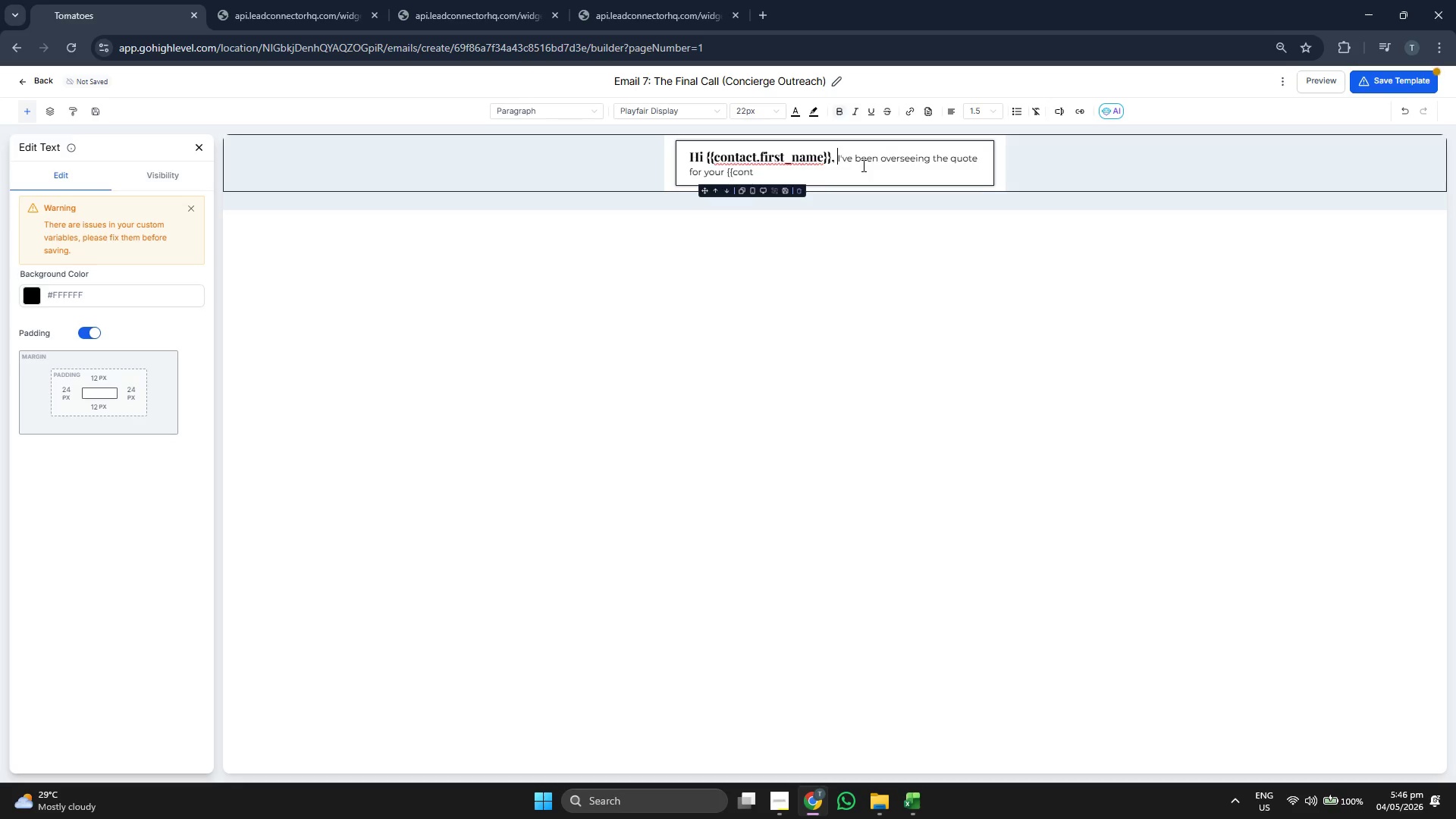 
key(Enter)
 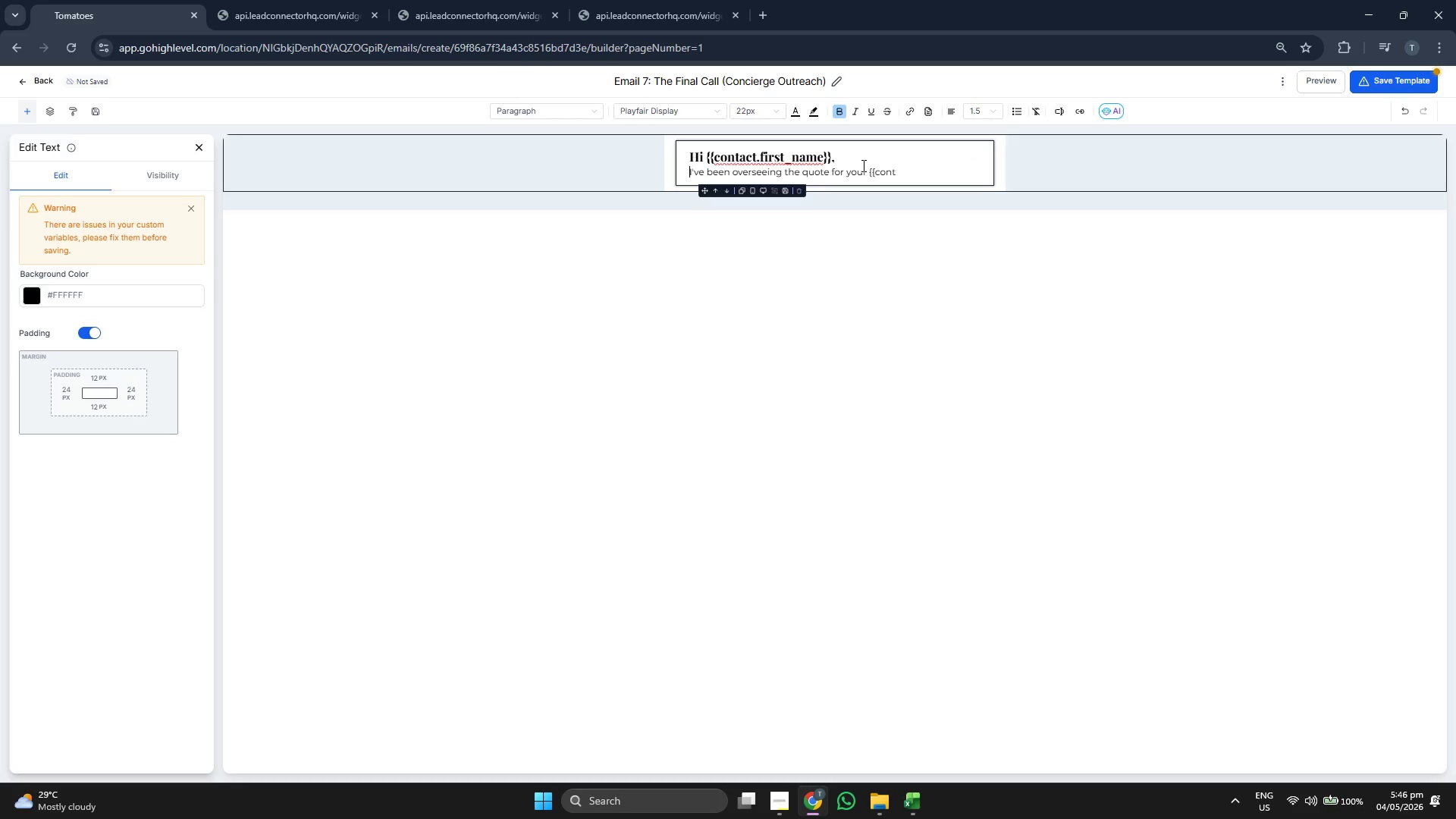 
key(Enter)
 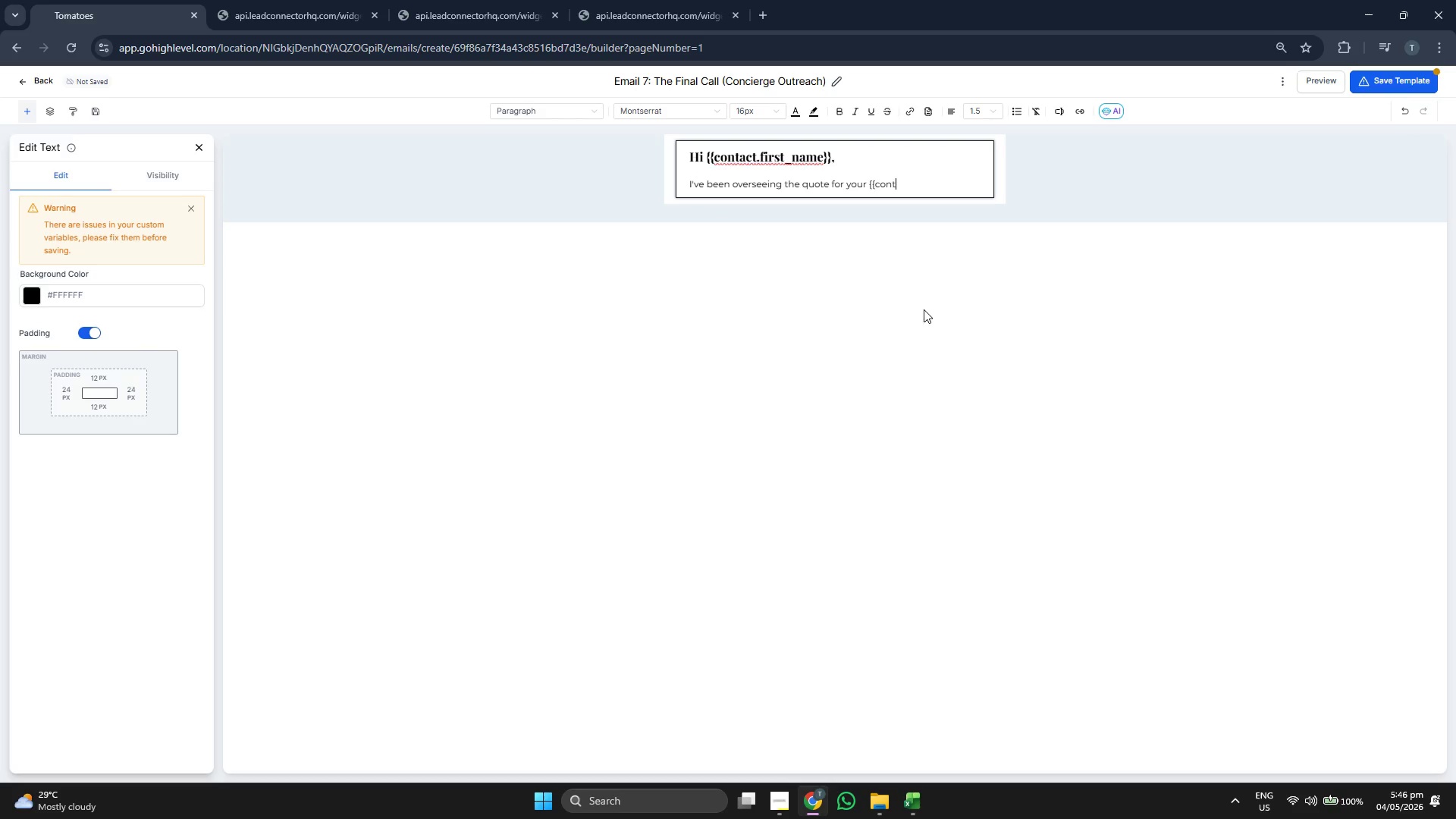 
type(act.vehci)
key(Backspace)
key(Backspace)
type(icle_year}} {{contact.vehicle_model}}. I have a driver )
 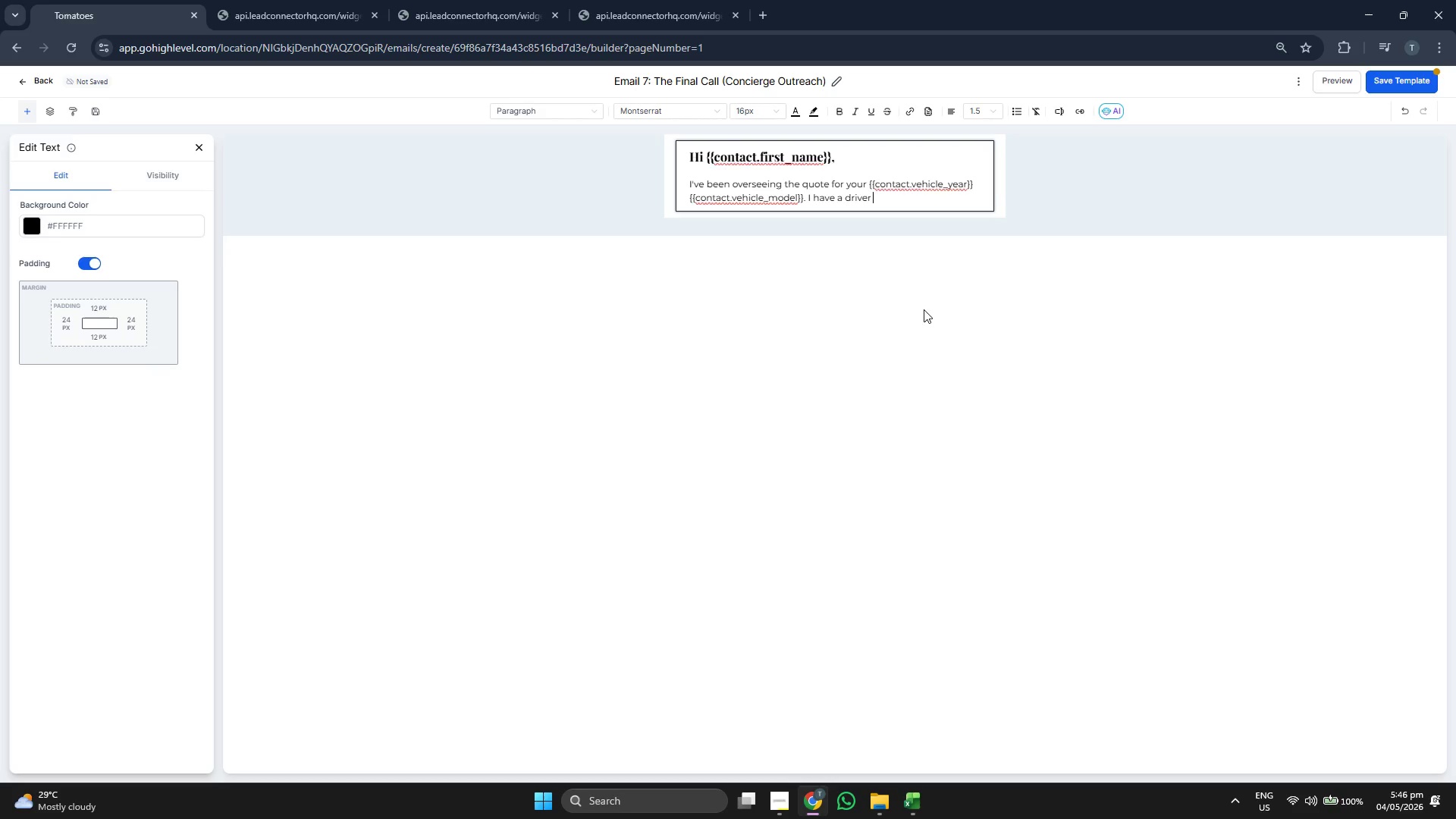 
type(nearing )
 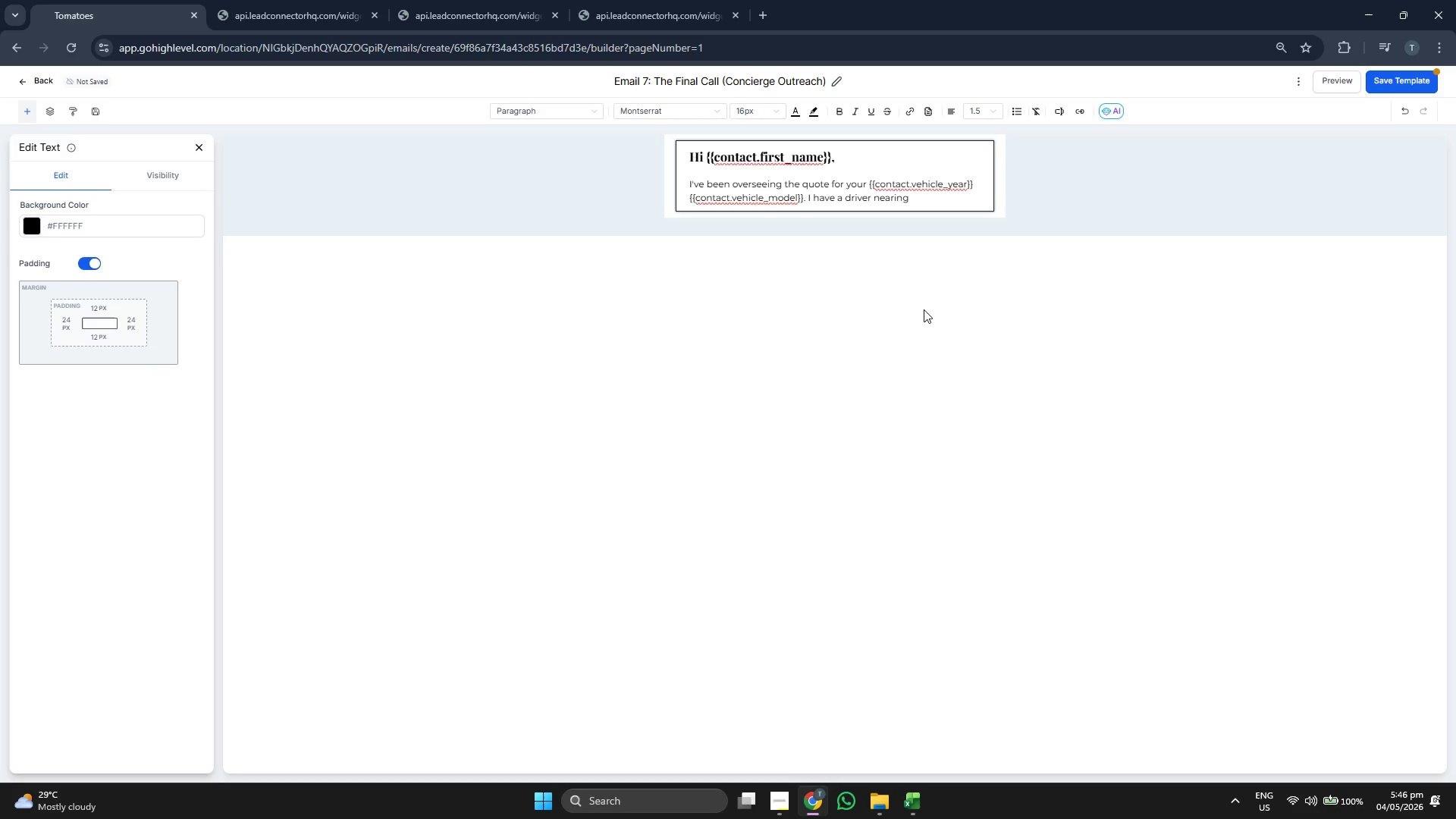 
type({{contact.origin_city)))
key(Backspace)
key(Backspace)
type(}} who has one spor)
key(Backspace)
type(t left in an enclosed i)
key(Backspace)
type(rig. If you are ready to secure your dates, I can offer you priority loading.)
 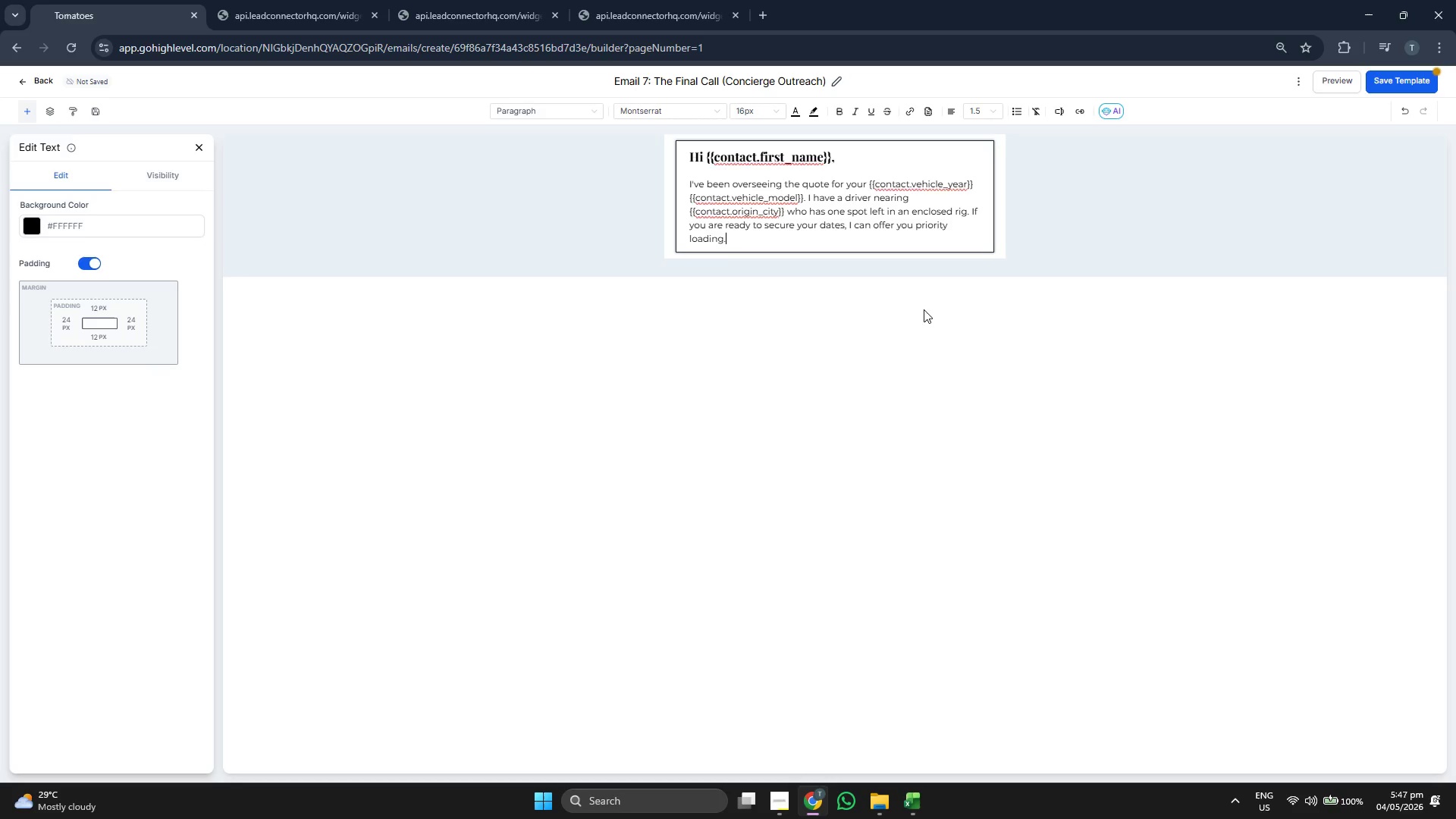 
left_click([1396, 76])
 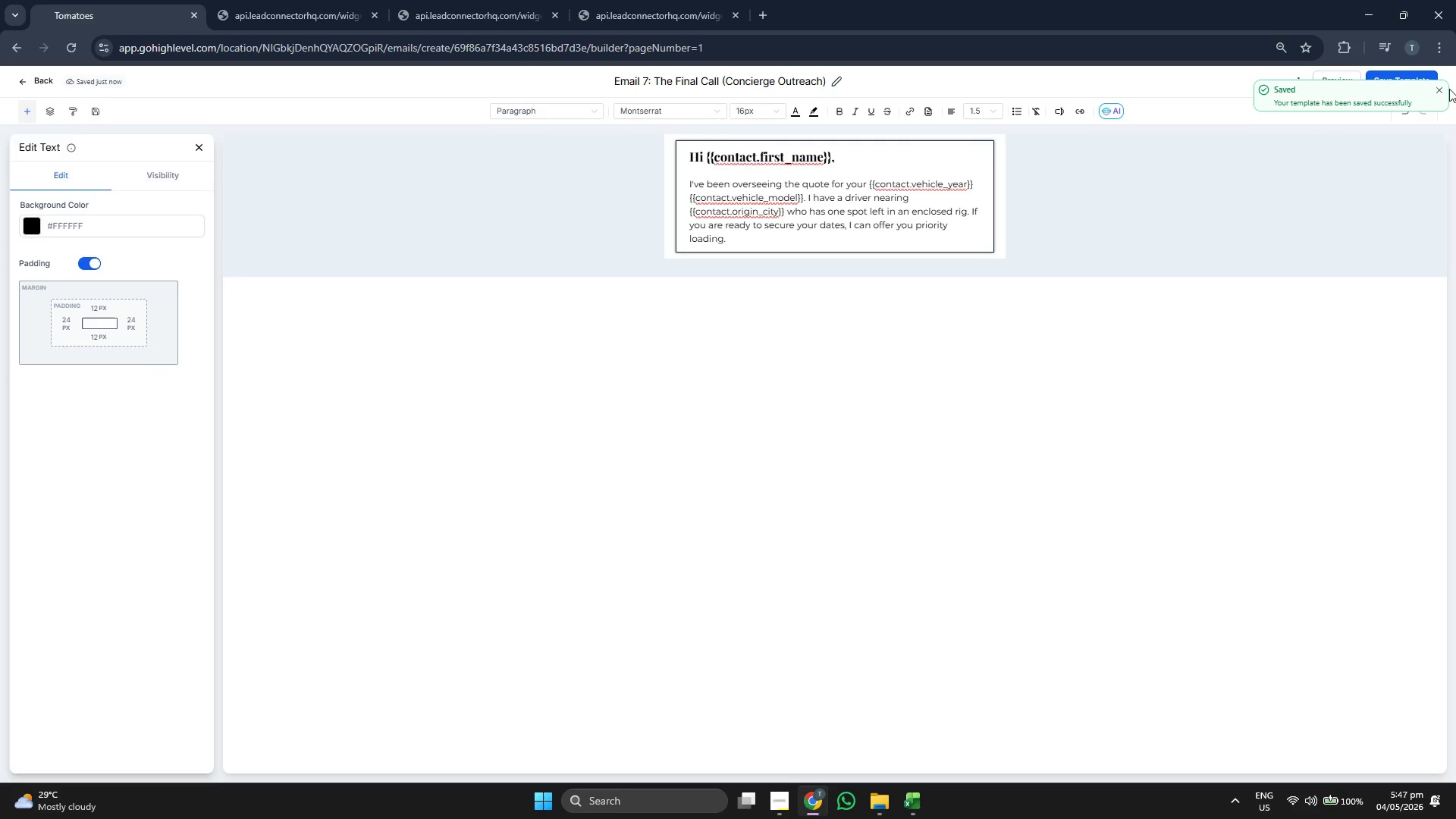 
double_click([1338, 82])
 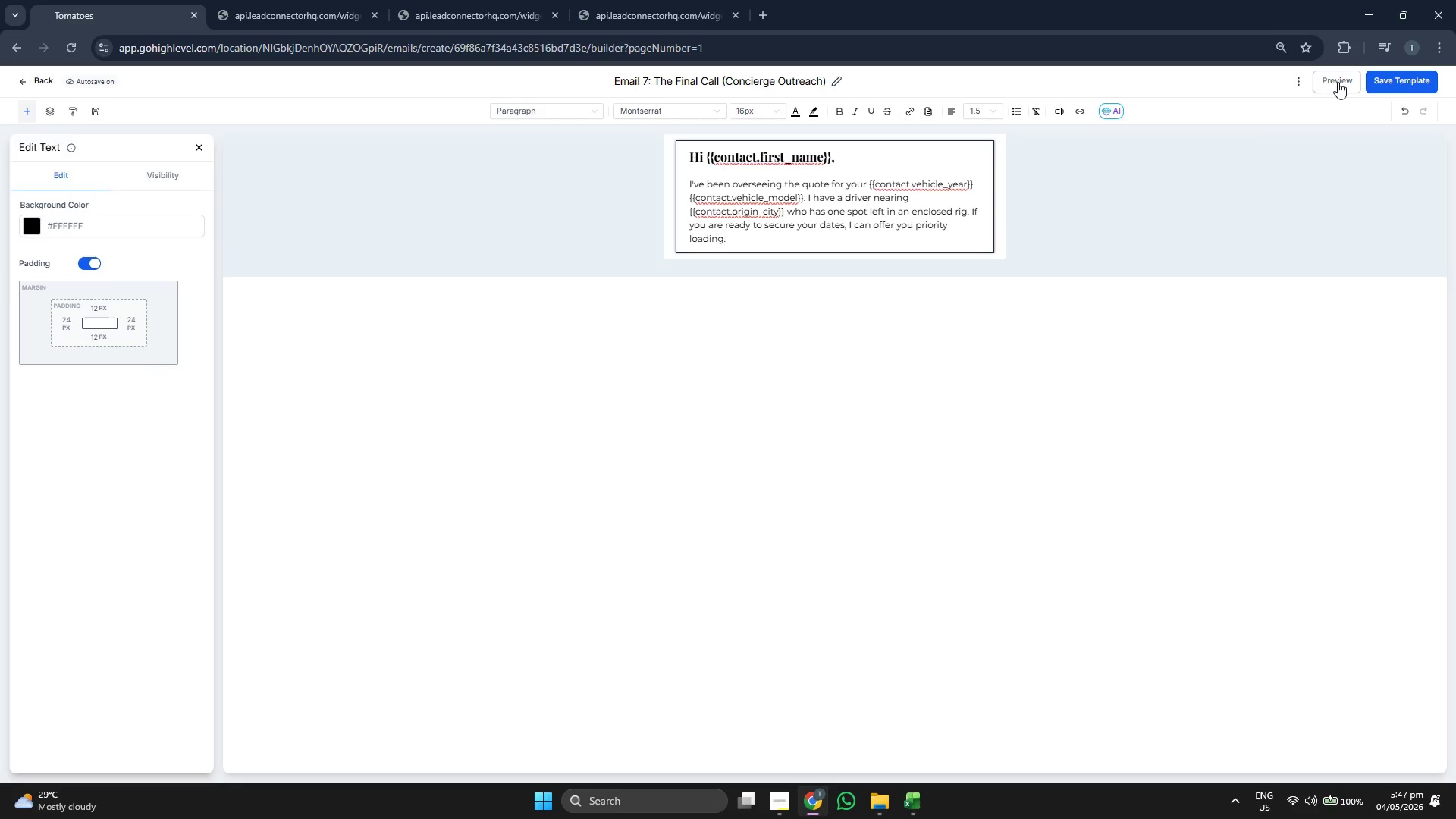 
left_click([1339, 82])
 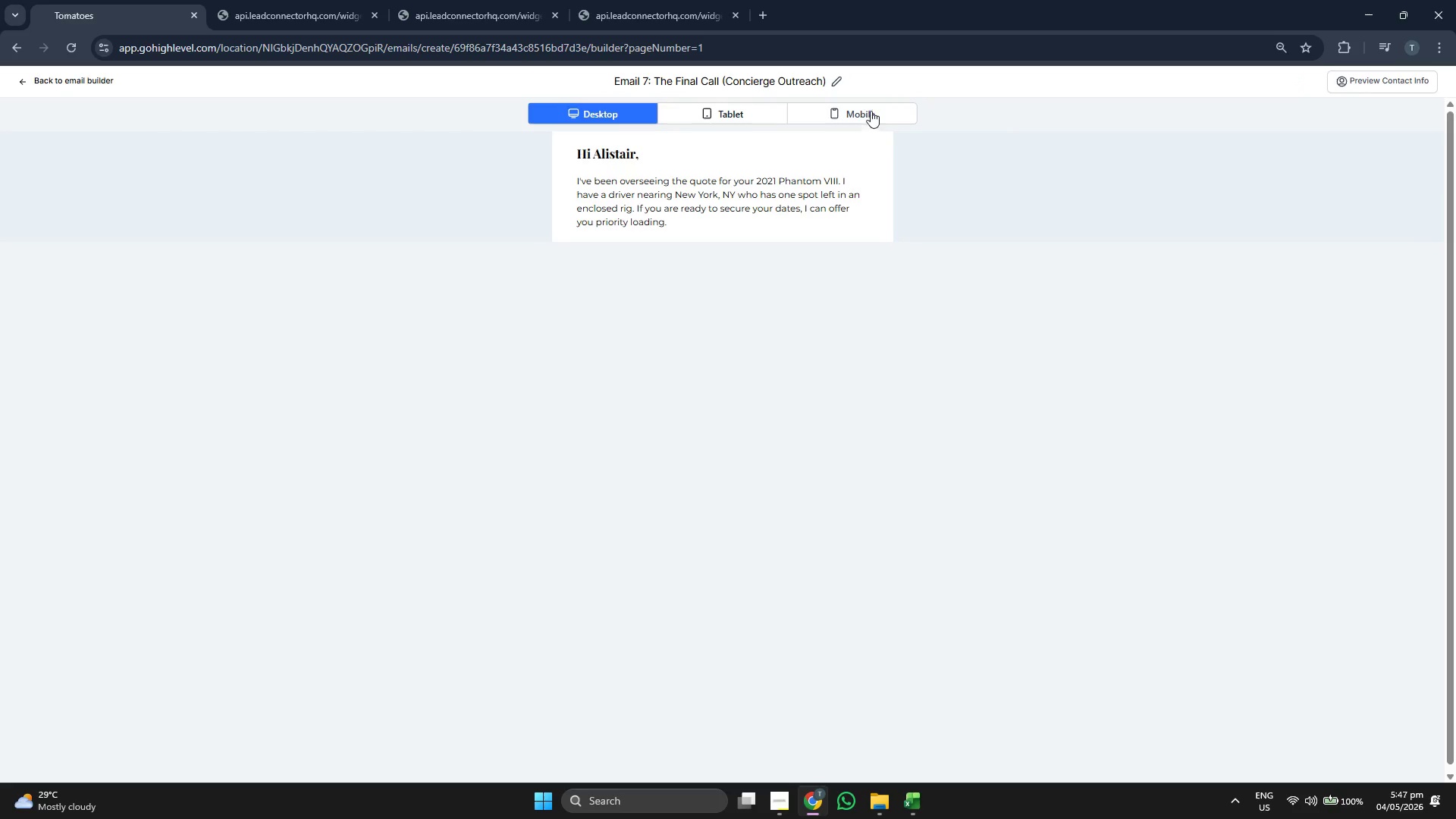 
left_click([745, 113])
 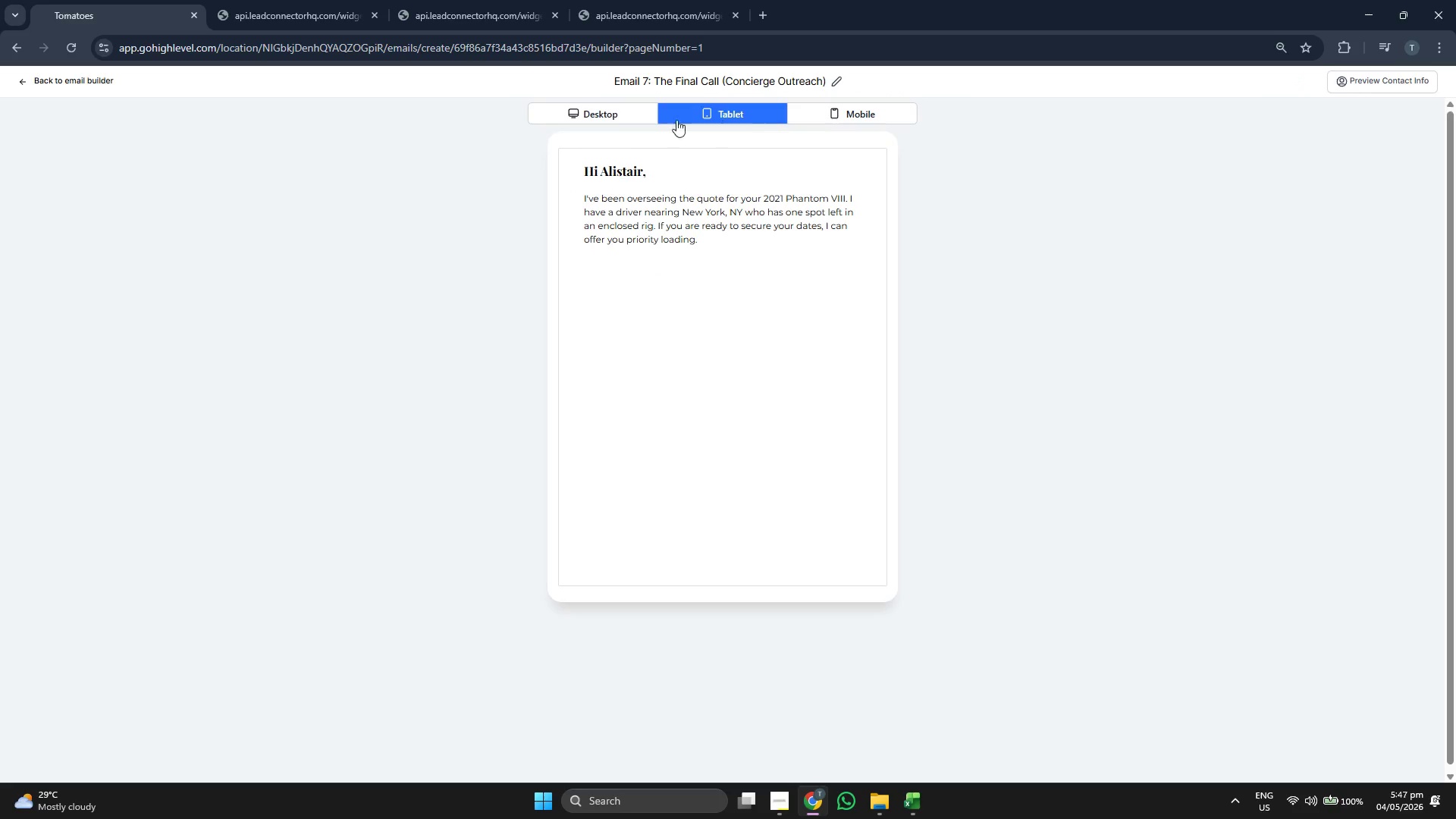 
left_click([851, 114])
 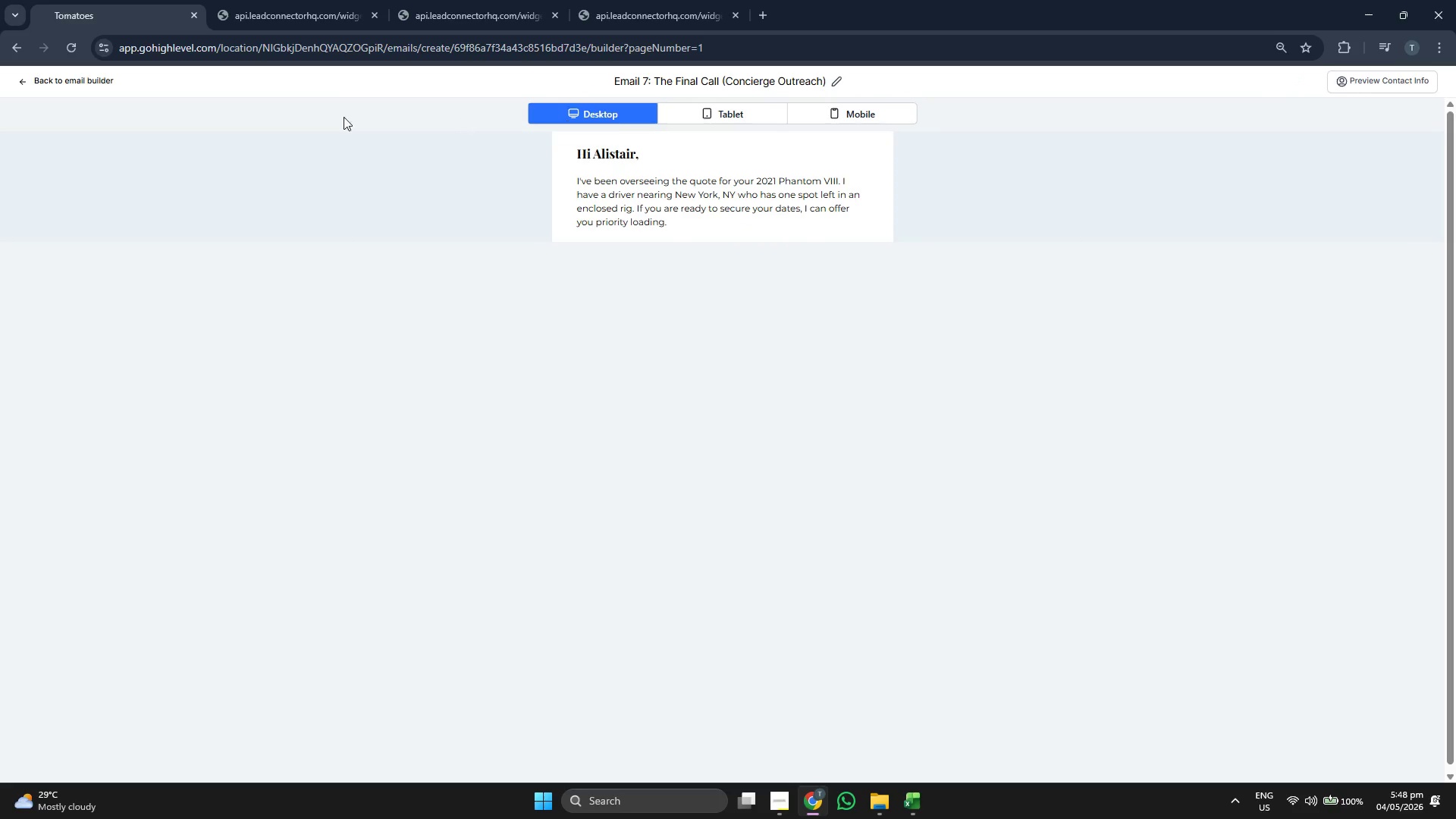 
left_click([71, 88])
 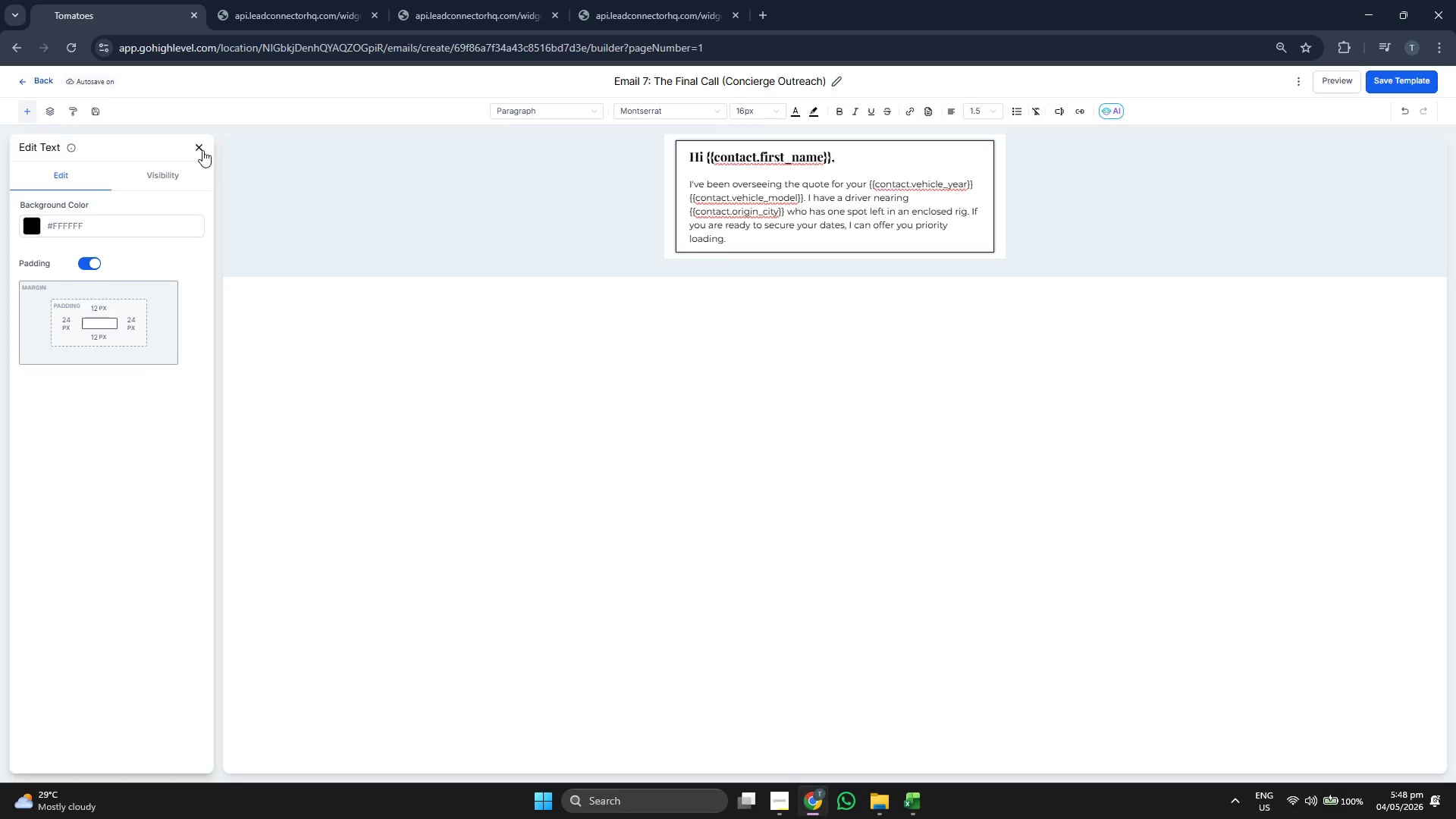 
left_click_drag(start_coordinate=[177, 183], to_coordinate=[799, 245])
 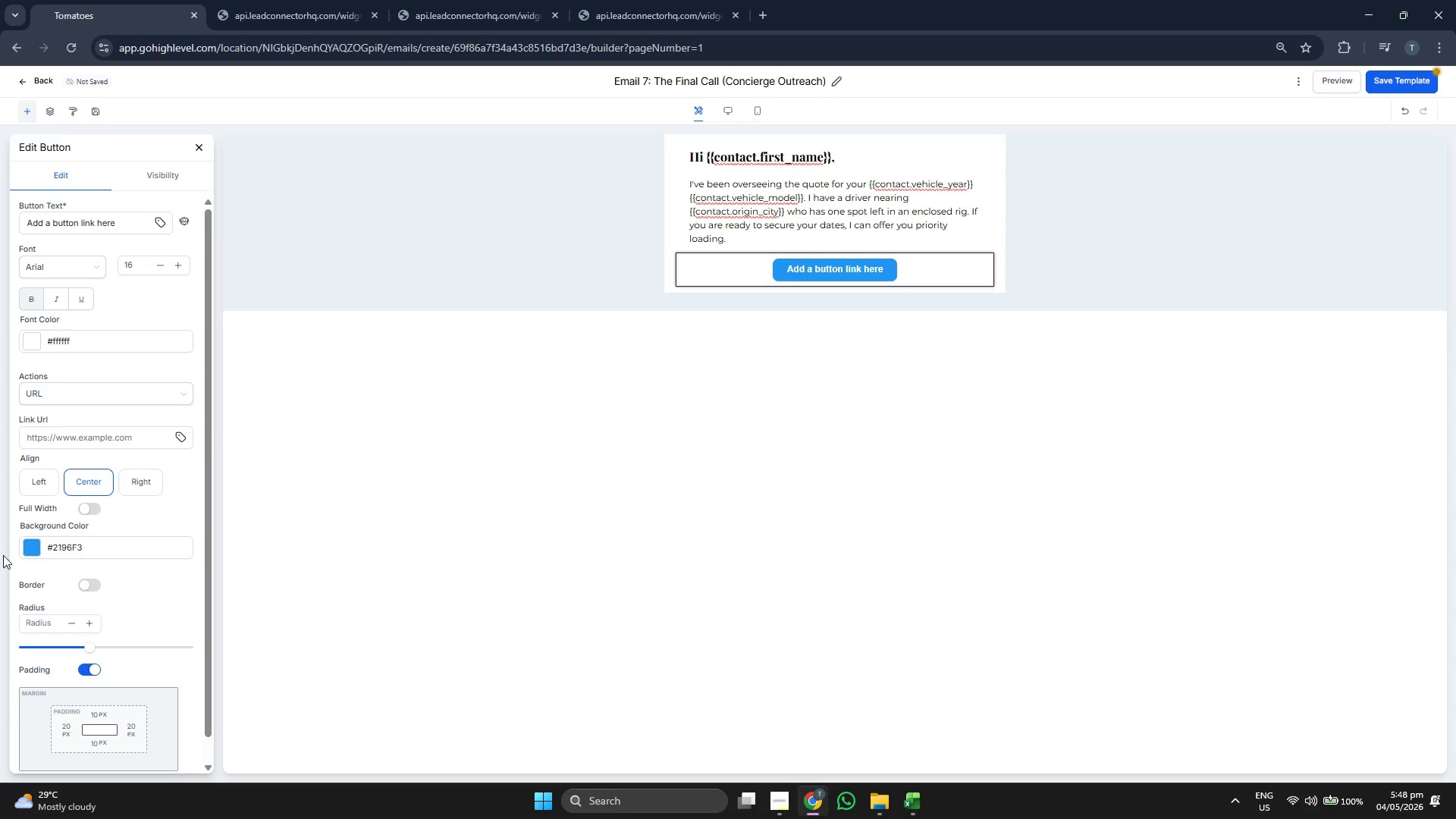 
double_click([33, 549])
 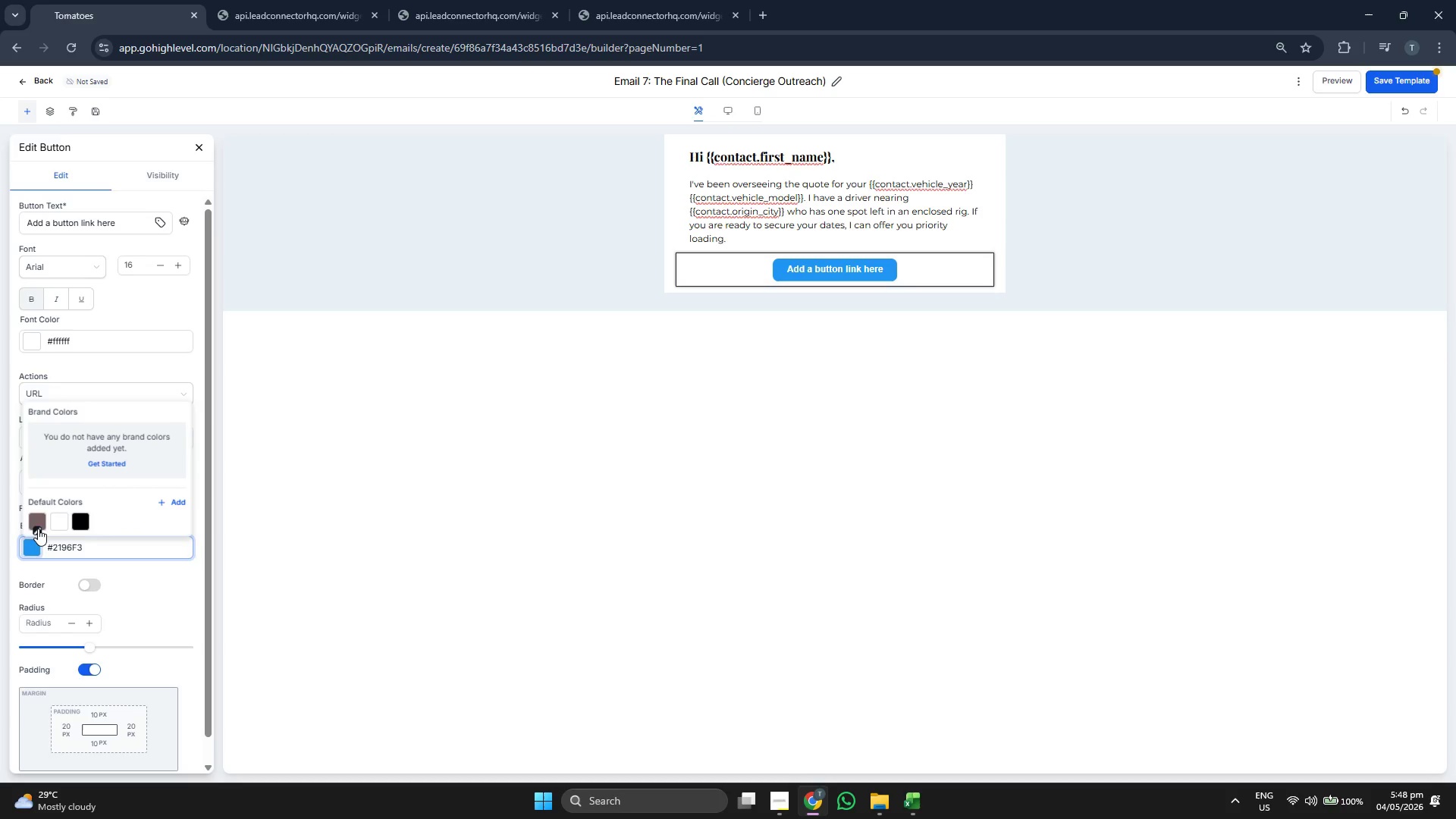 
left_click([36, 522])
 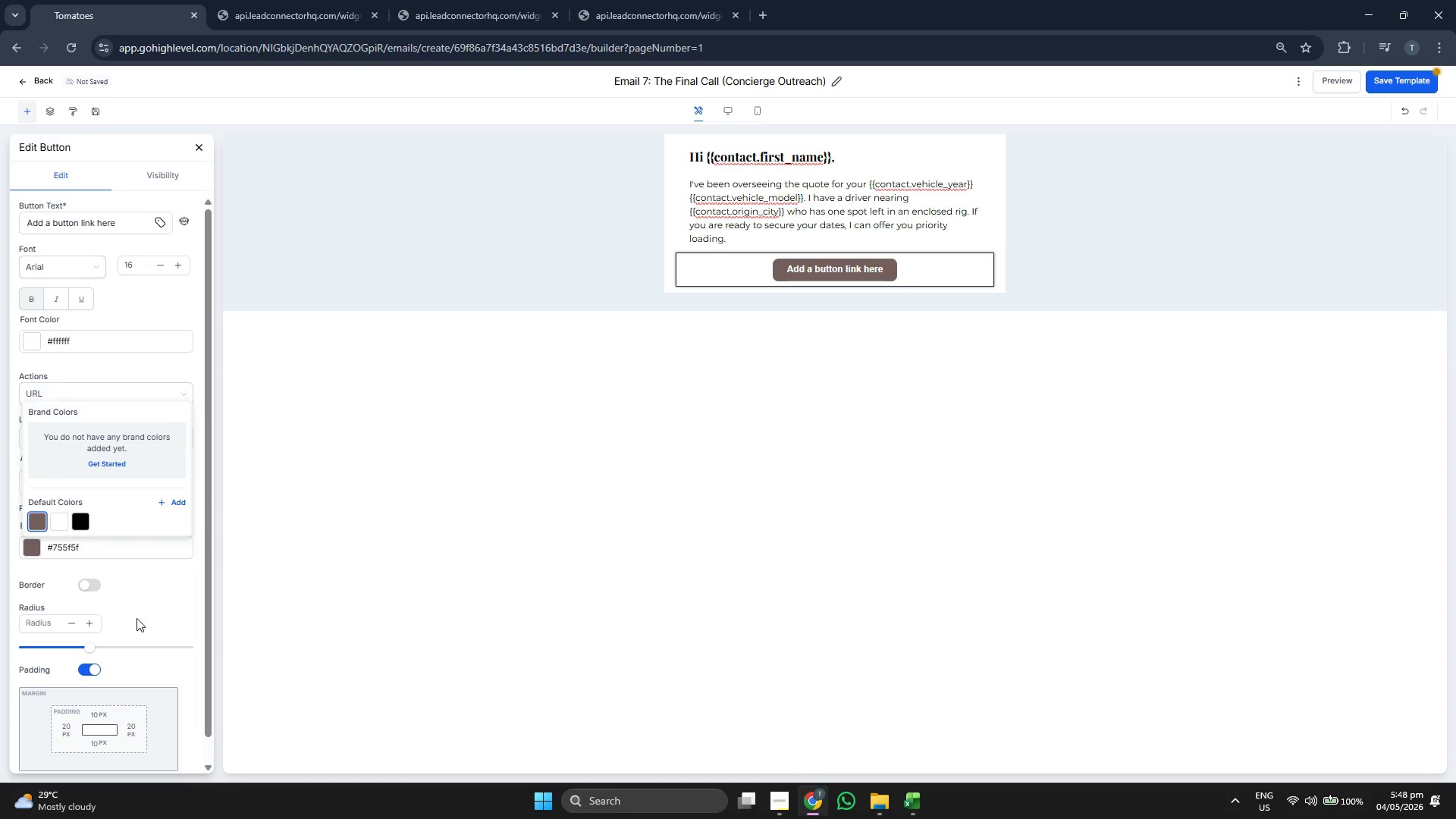 
left_click_drag(start_coordinate=[95, 645], to_coordinate=[152, 644])
 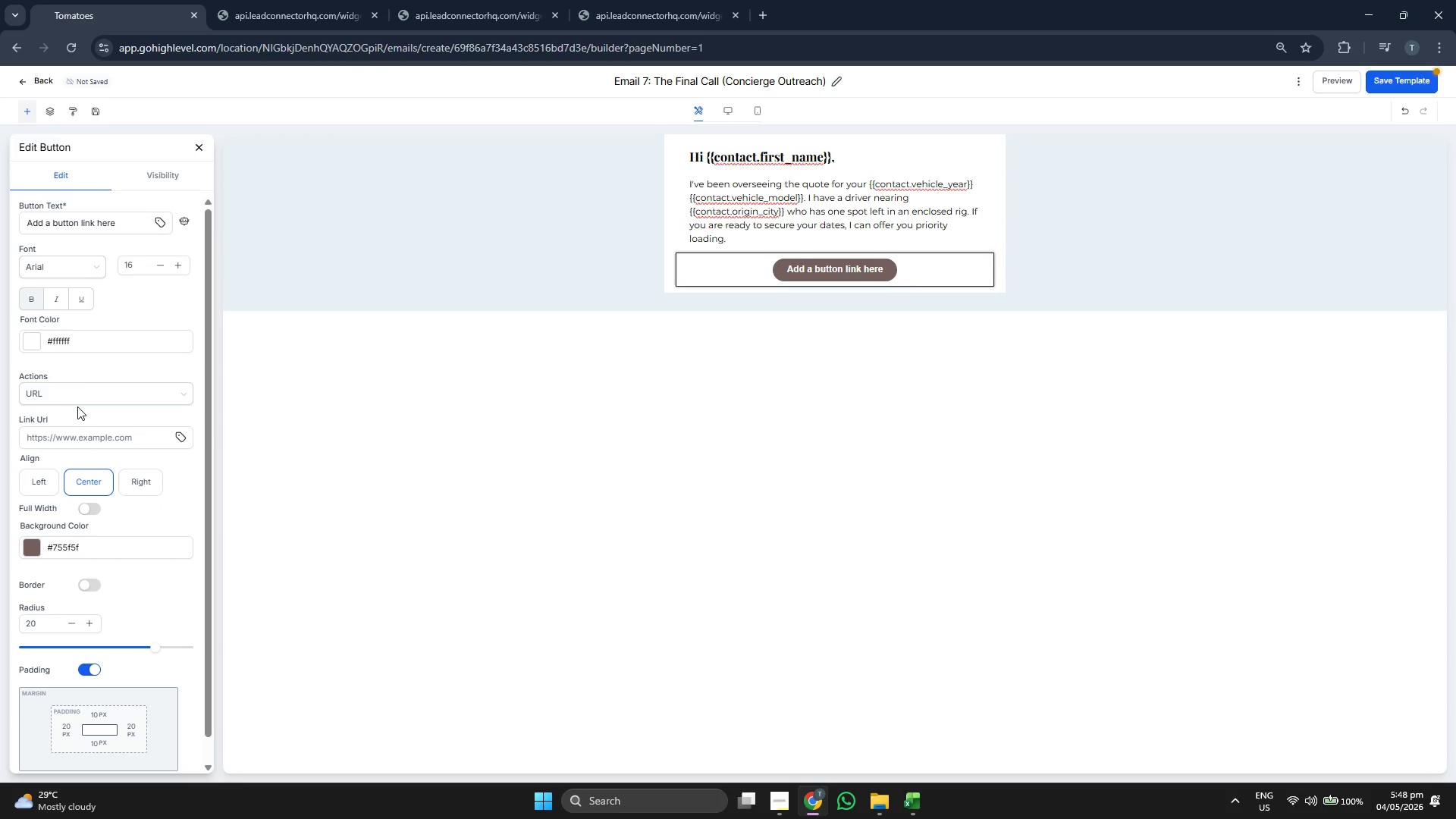 
scroll: coordinate [89, 394], scroll_direction: up, amount: 2.0
 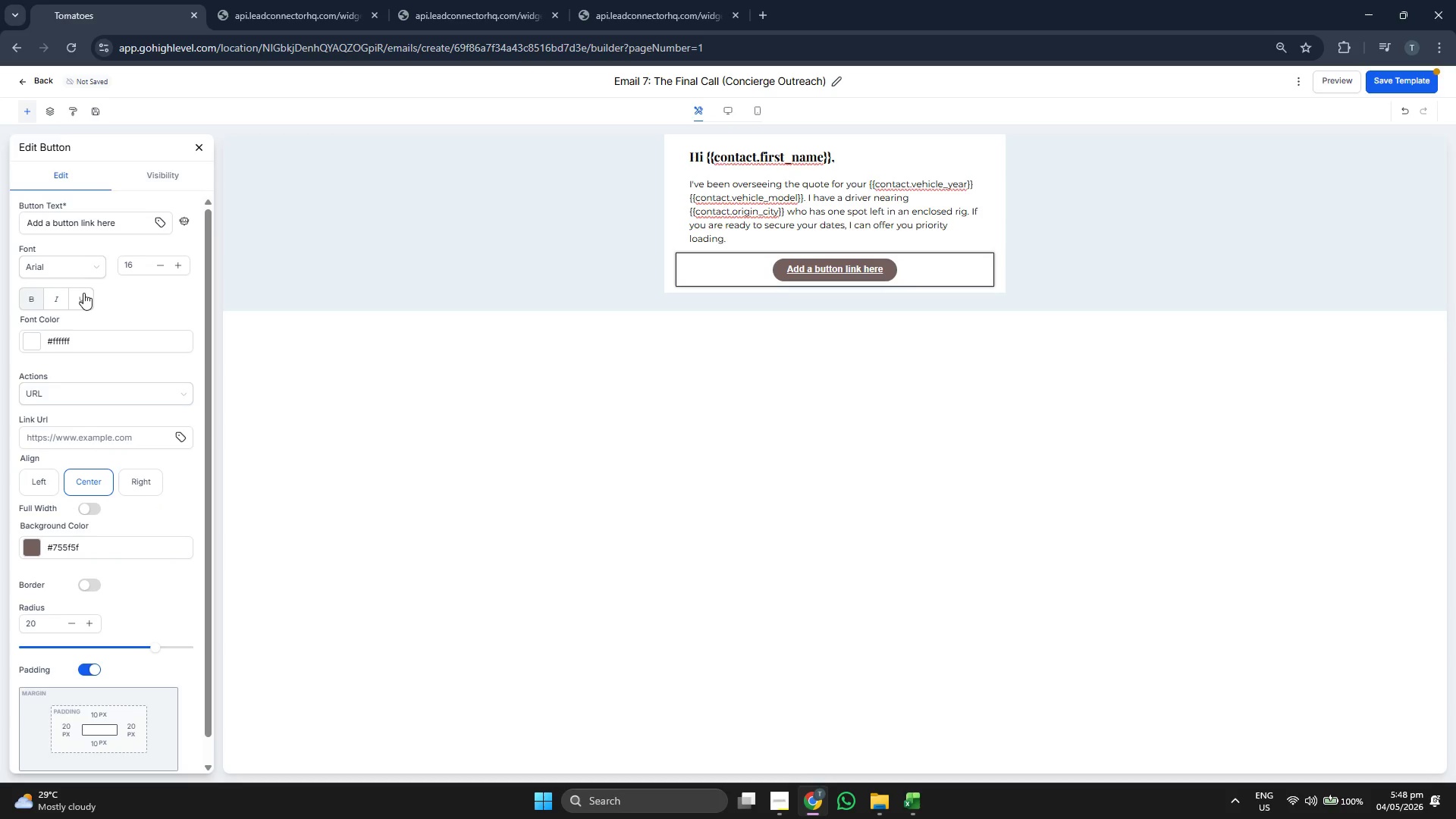 
left_click([75, 271])
 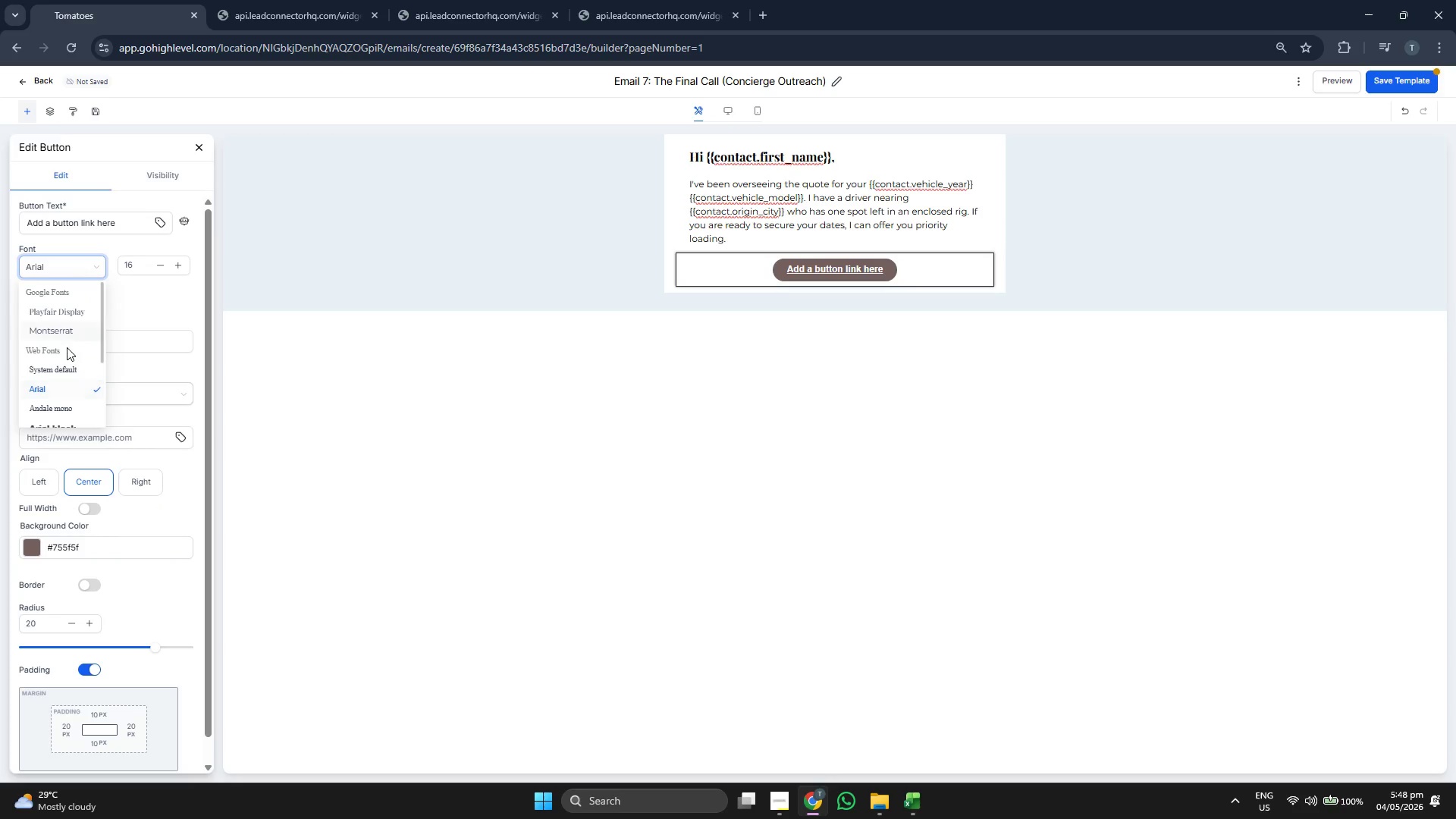 
left_click([66, 336])
 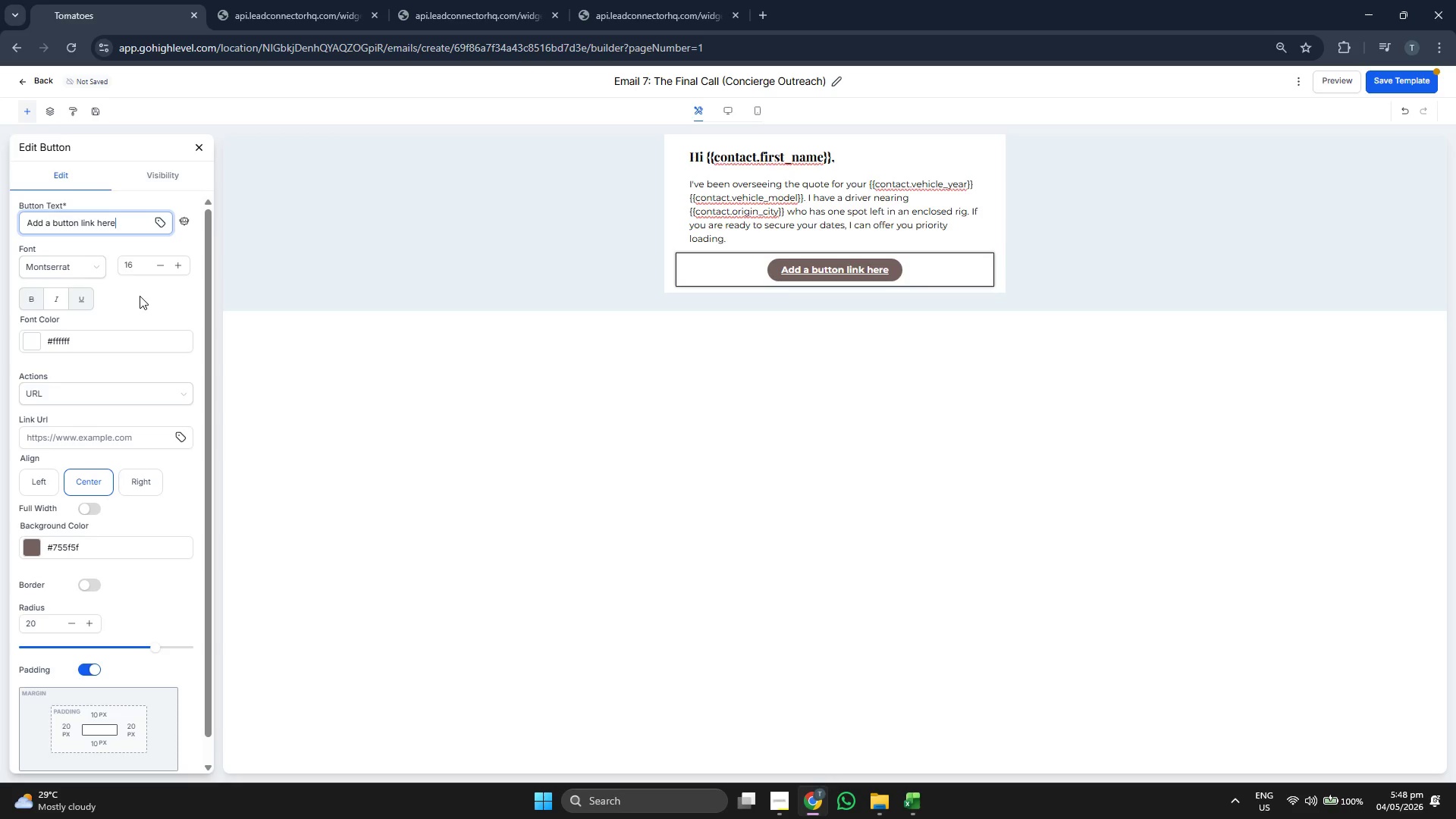 
key(Backspace)
key(Backspace)
key(Backspace)
key(Backspace)
key(Backspace)
key(Backspace)
key(Backspace)
key(Backspace)
key(Backspace)
key(Backspace)
key(Backspace)
key(Backspace)
key(Backspace)
key(Backspace)
key(Backspace)
key(Backspace)
key(Backspace)
key(Backspace)
key(Backspace)
key(Backspace)
key(Backspace)
key(Backspace)
key(Backspace)
type(SPea)
key(Backspace)
key(Backspace)
key(Backspace)
type(pead Wi)
key(Backspace)
key(Backspace)
key(Backspace)
key(Backspace)
type(k WI)
key(Backspace)
type(ith a Transport Advisor)
 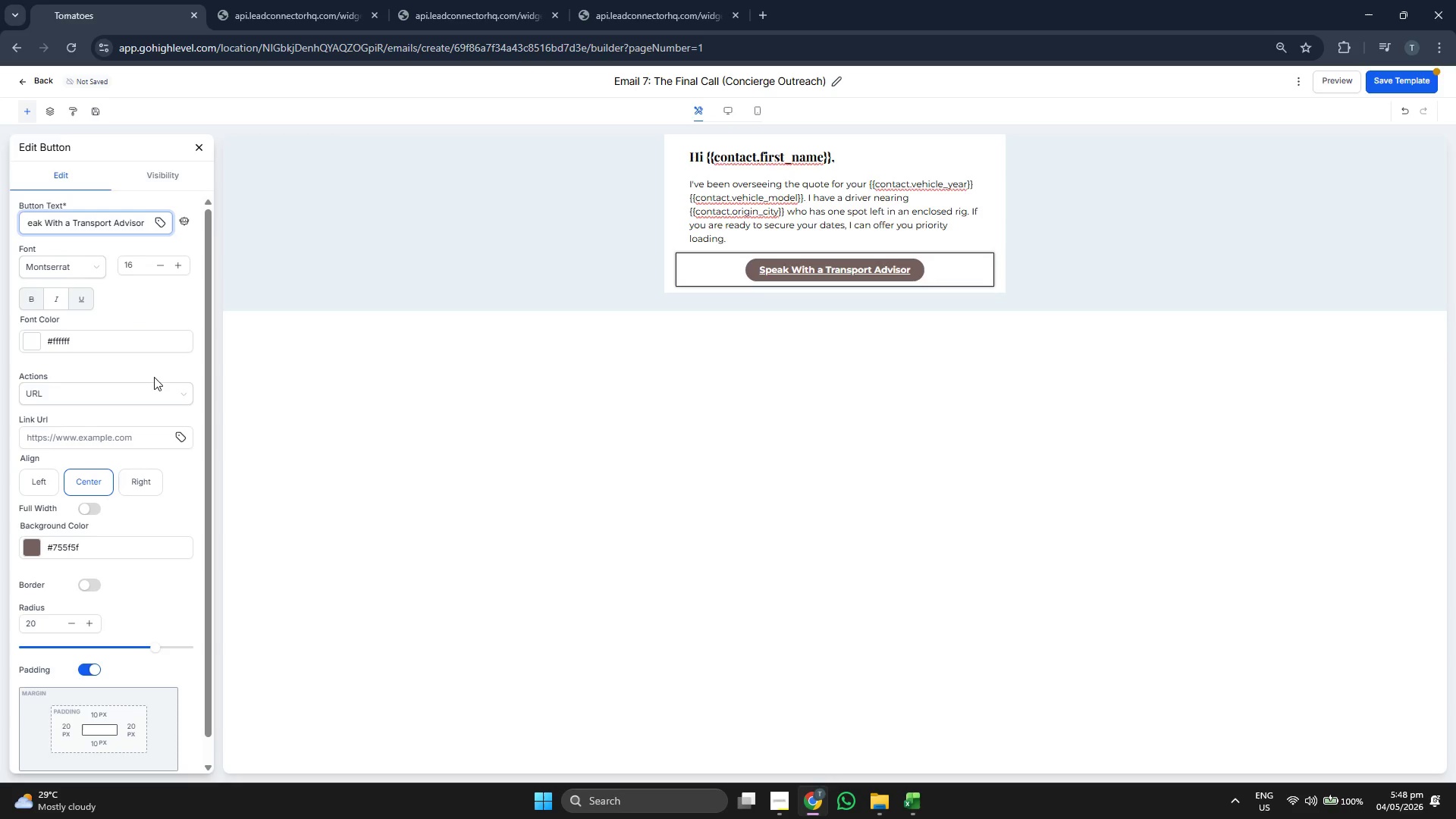 
left_click([179, 433])
 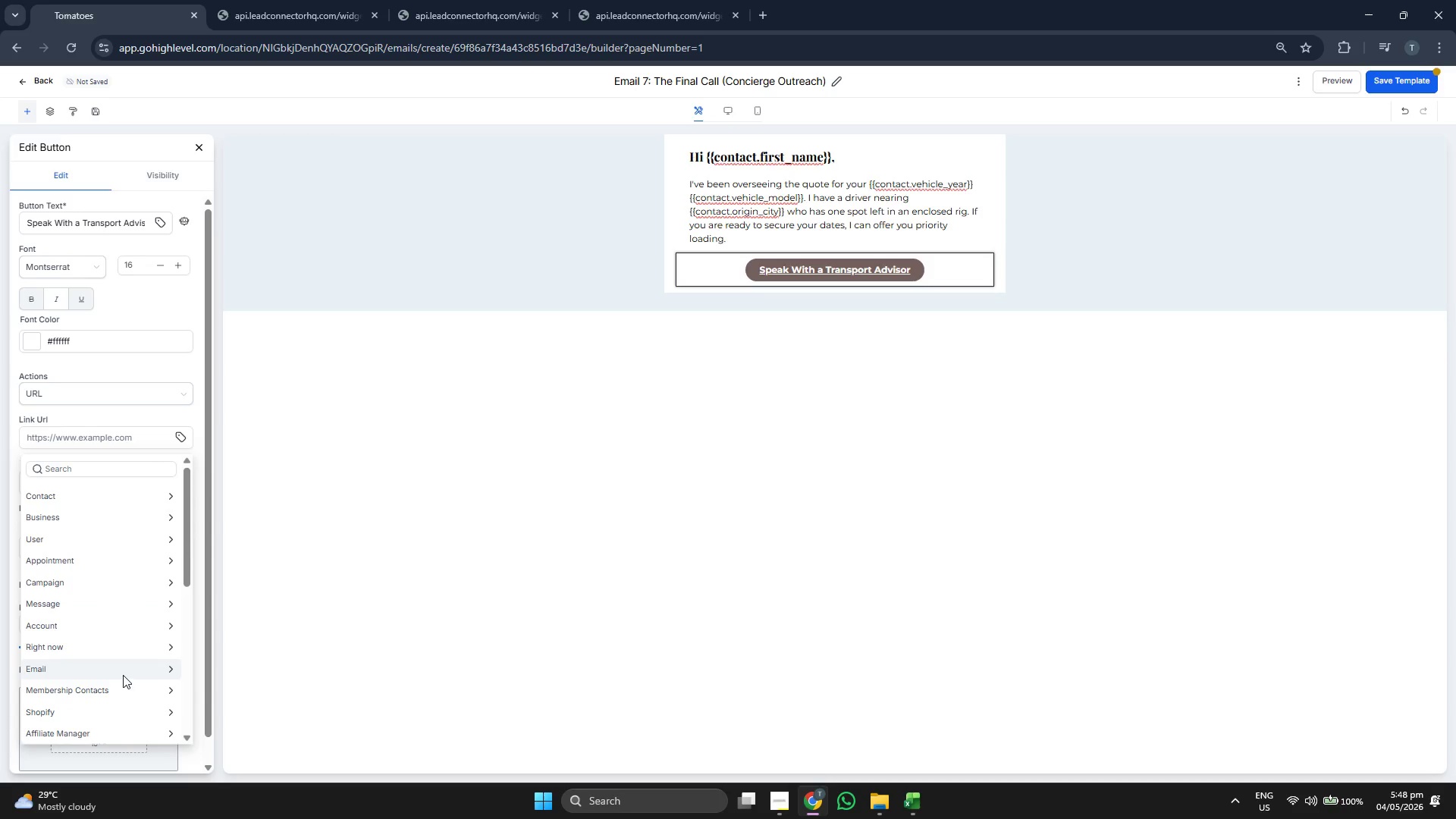 
scroll: coordinate [125, 692], scroll_direction: down, amount: 7.0
 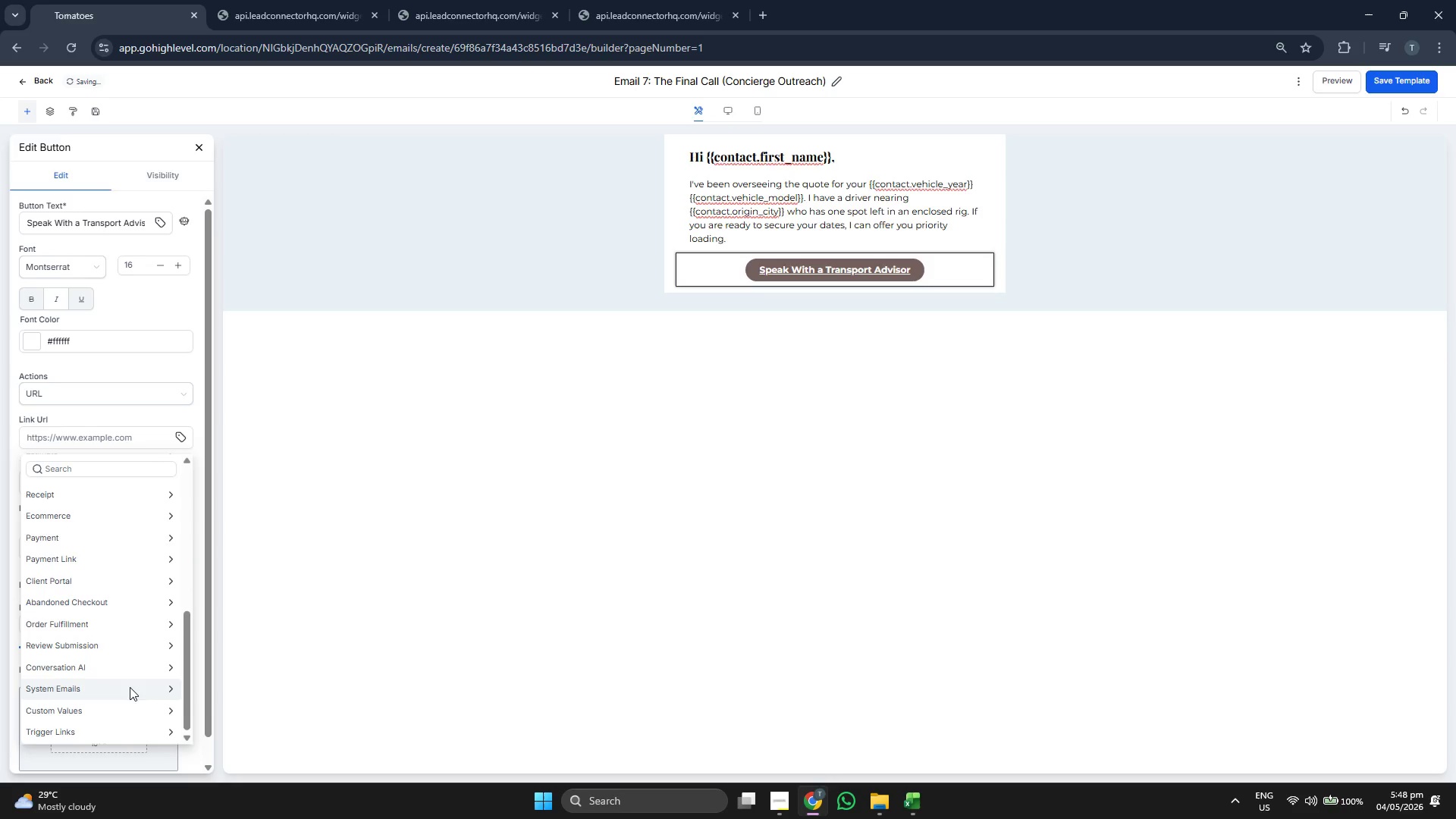 
left_click([116, 733])
 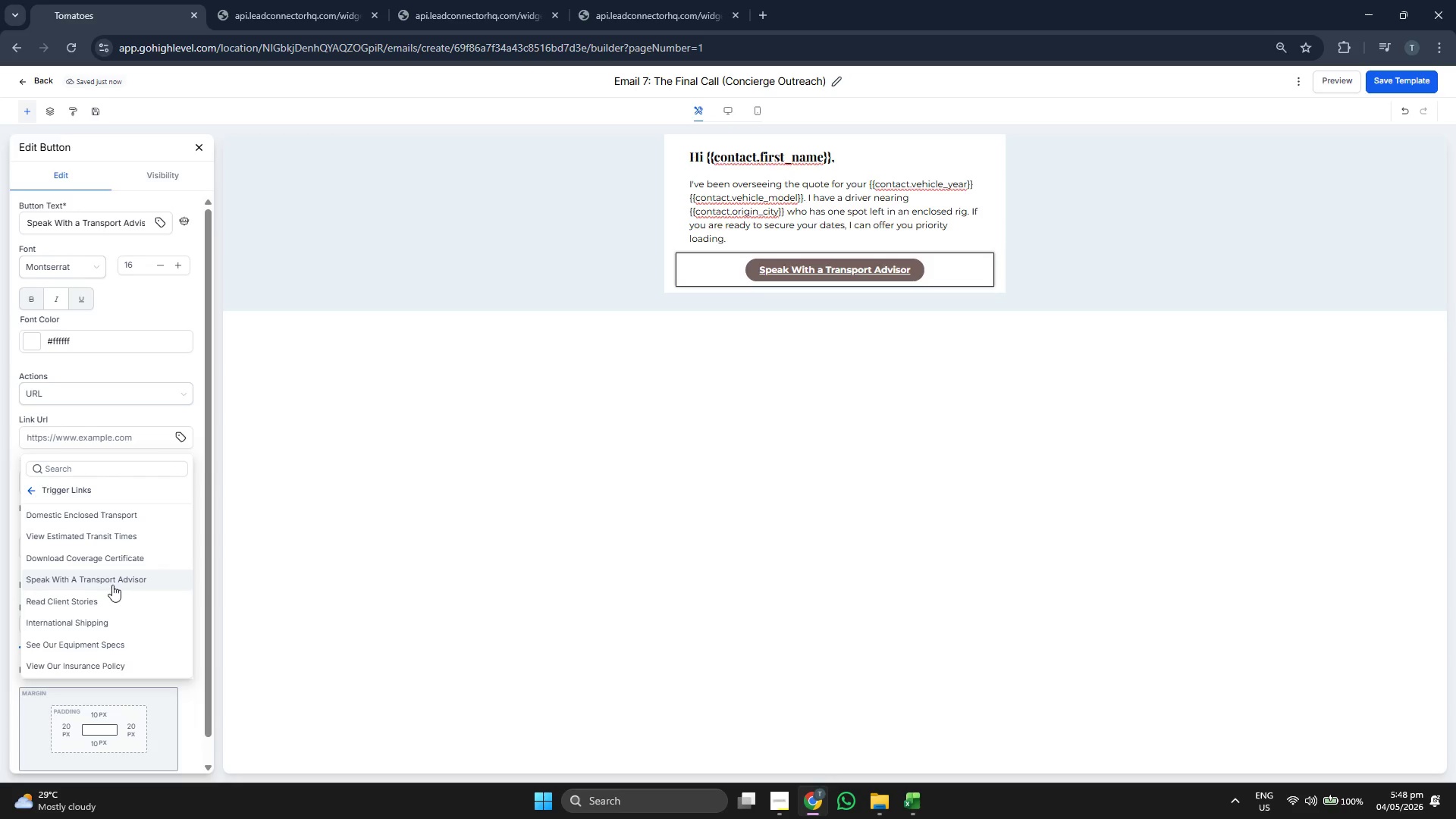 
scroll: coordinate [130, 687], scroll_direction: down, amount: 4.0
 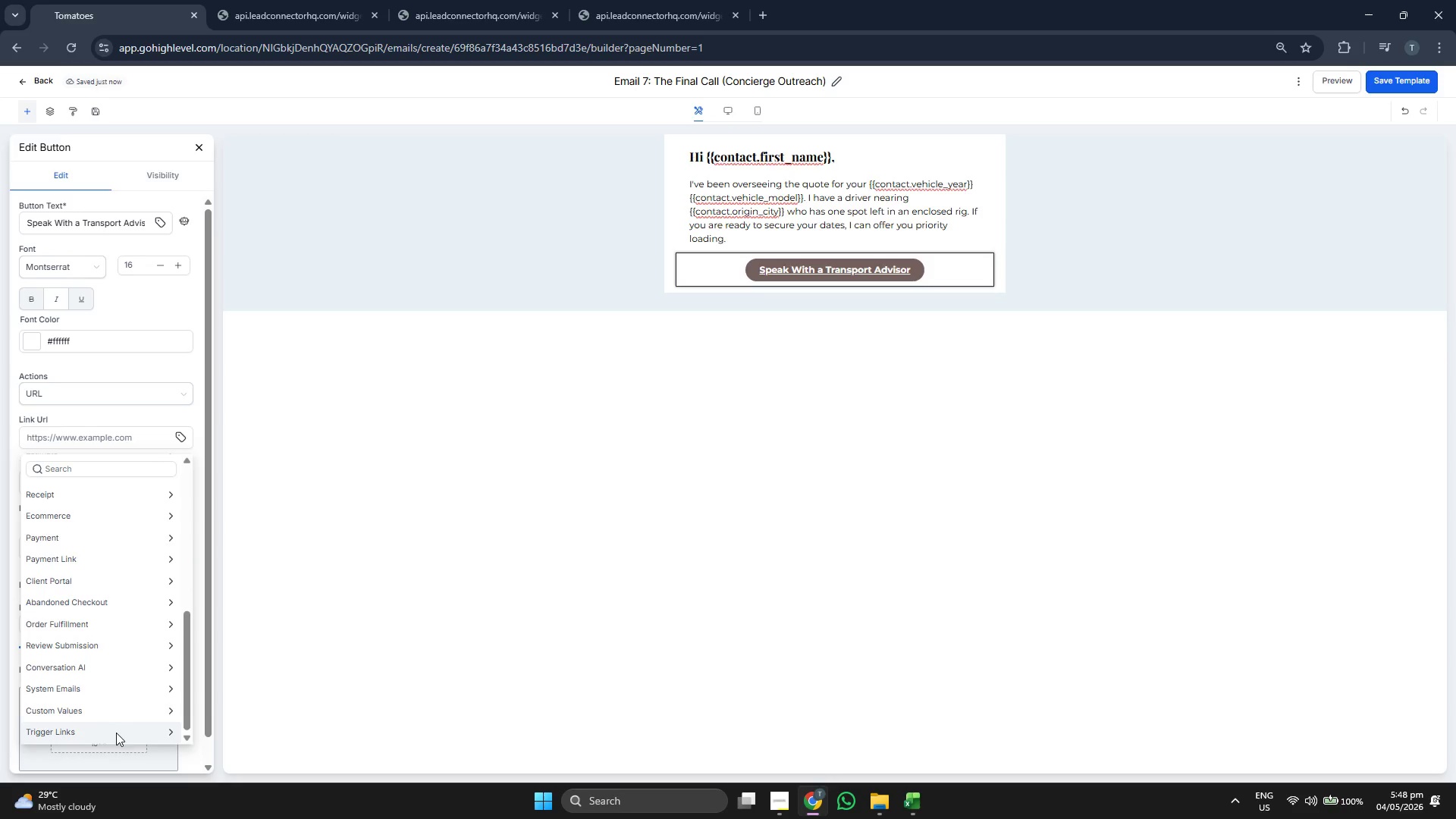 
left_click([112, 582])
 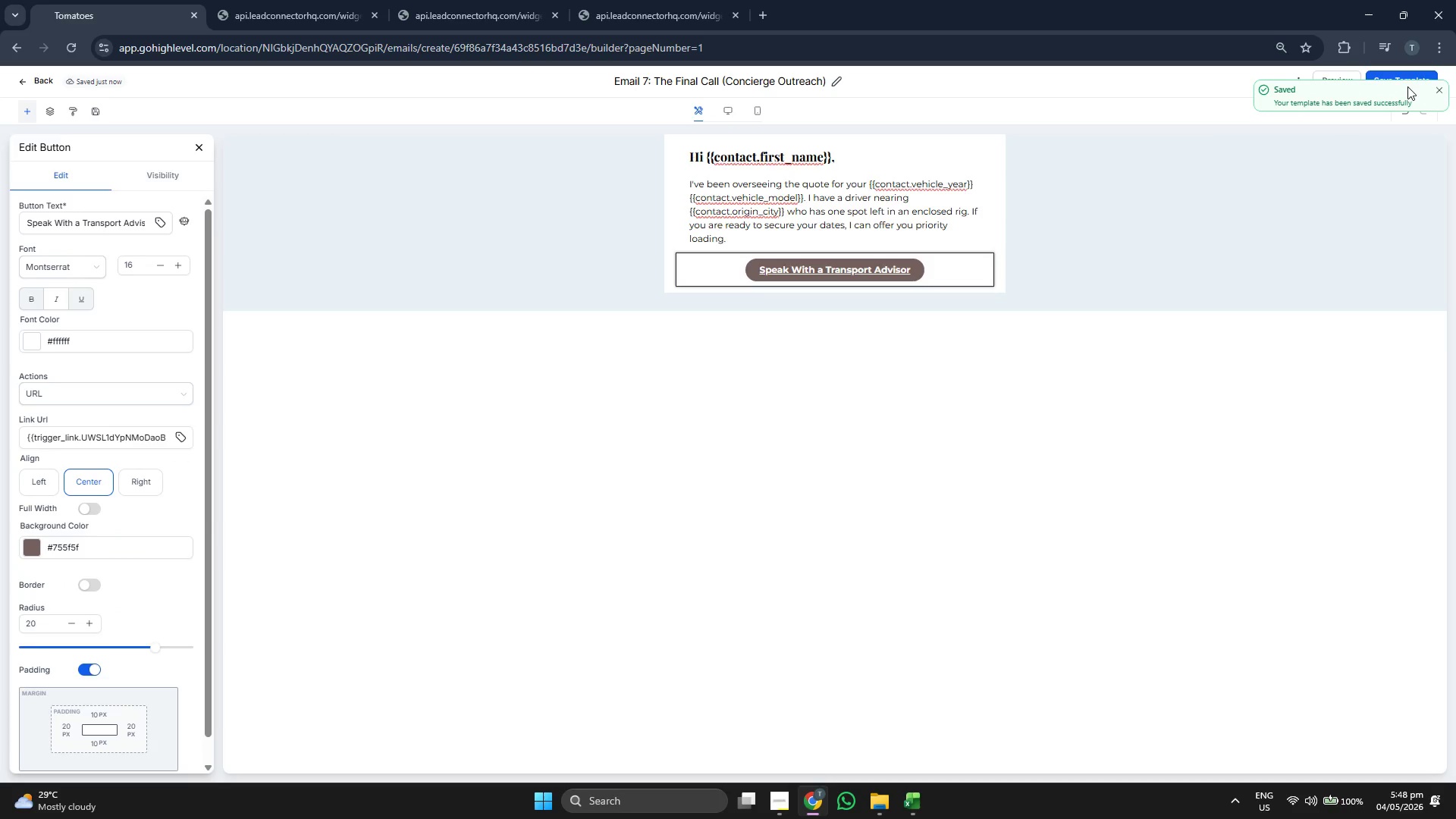 
wait(8.17)
 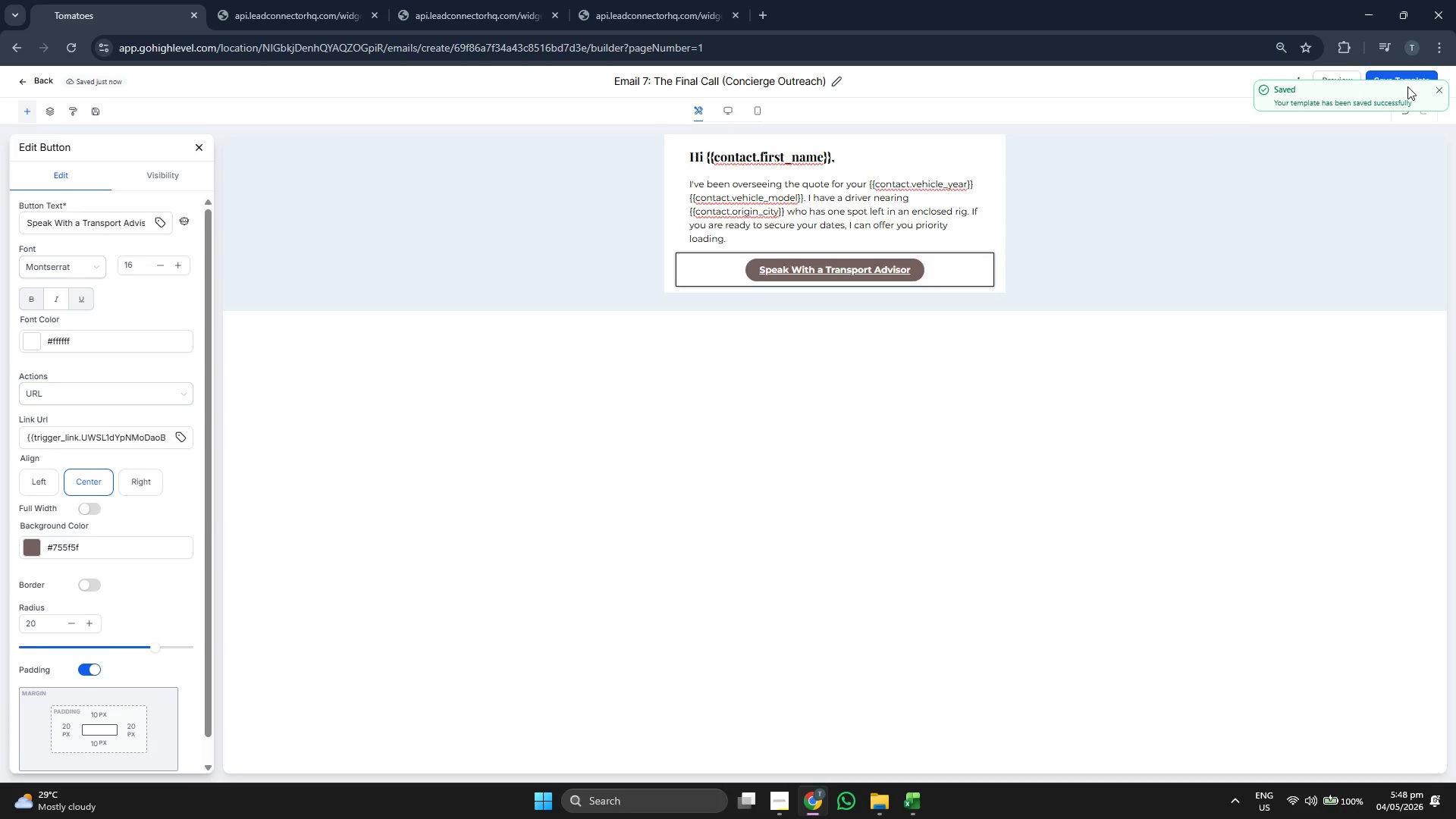 
double_click([924, 179])
 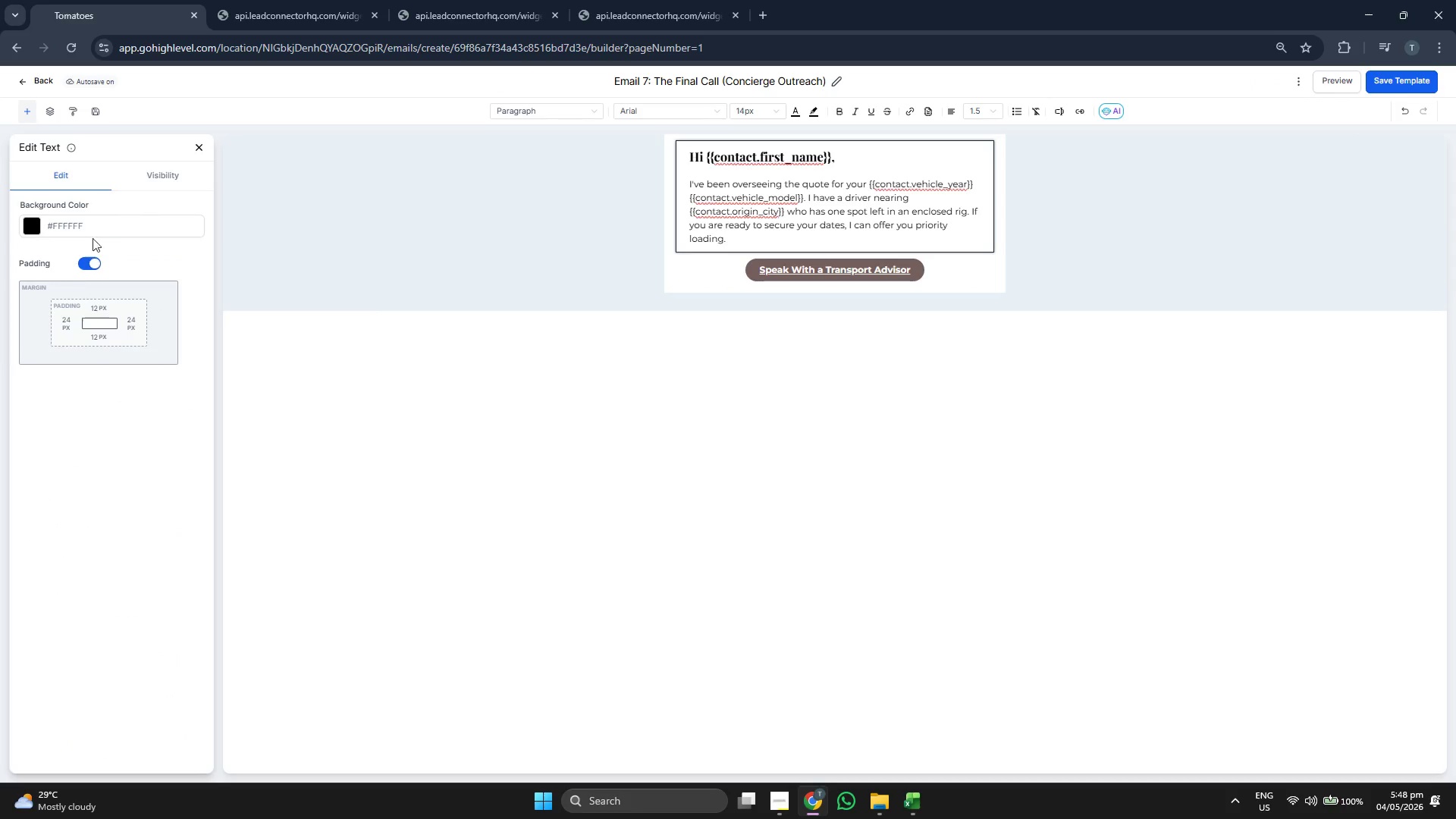 
type(#FAF)
 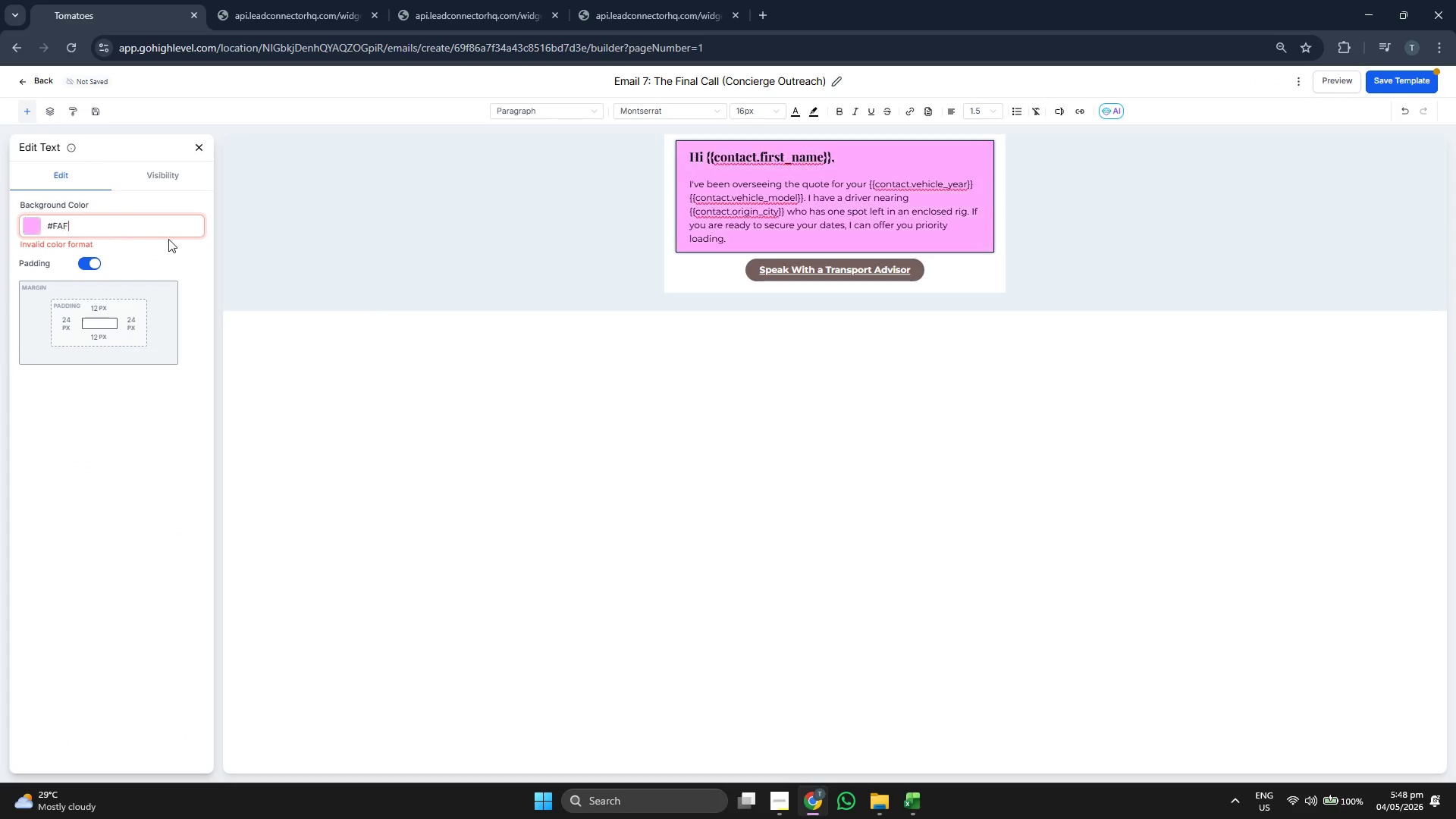 
type(AFA)
 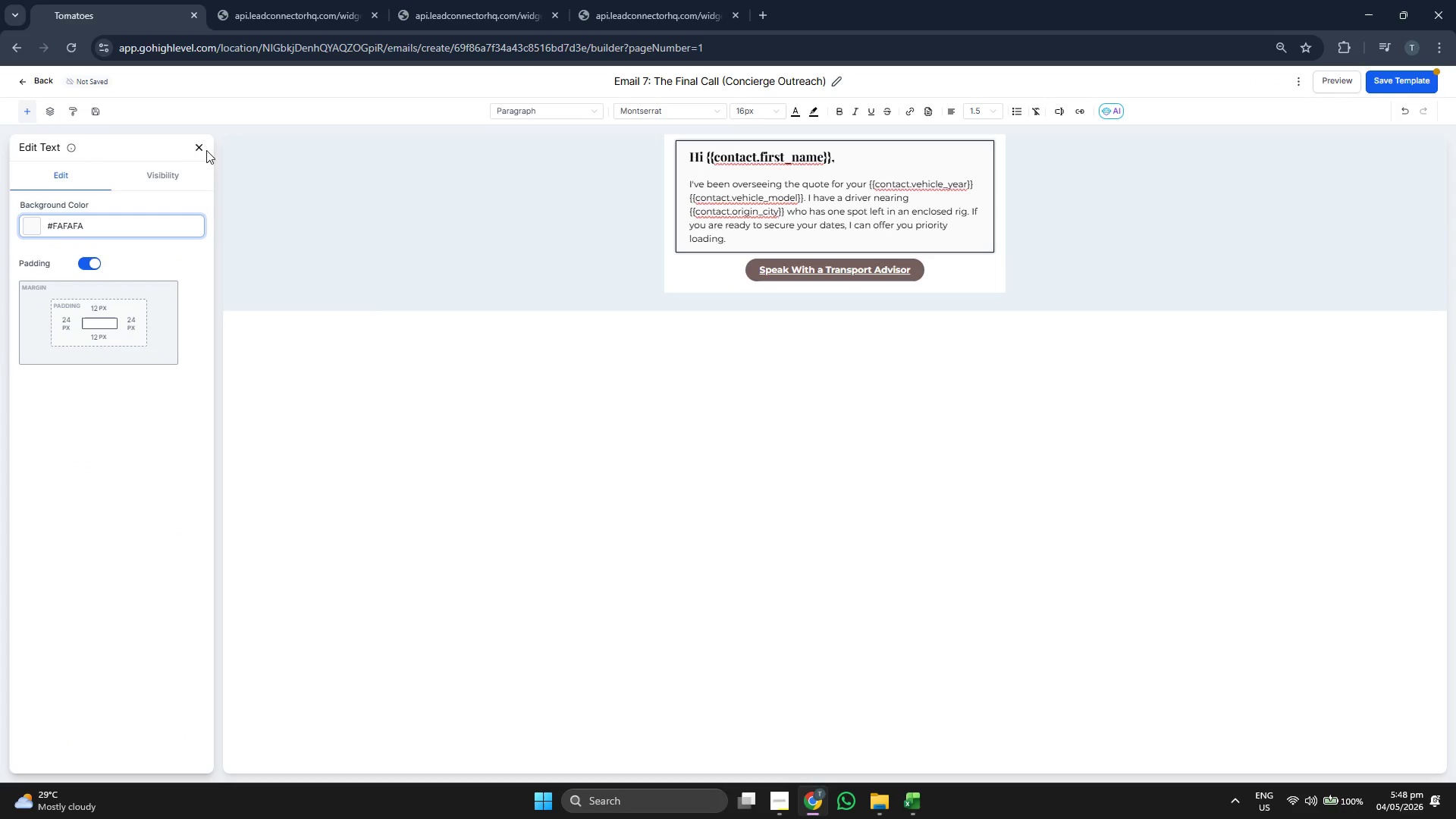 
left_click([196, 152])
 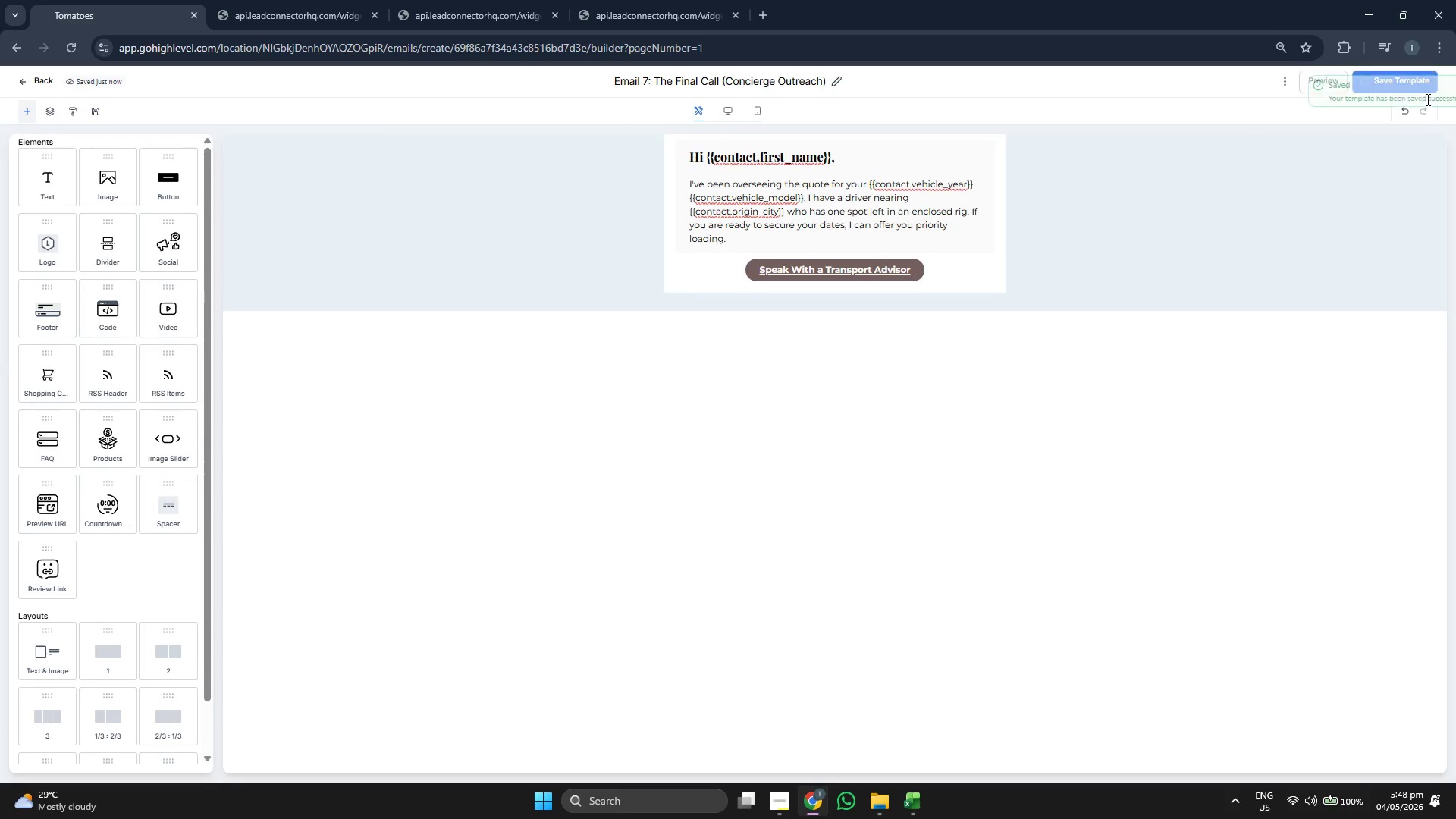 
double_click([1441, 90])
 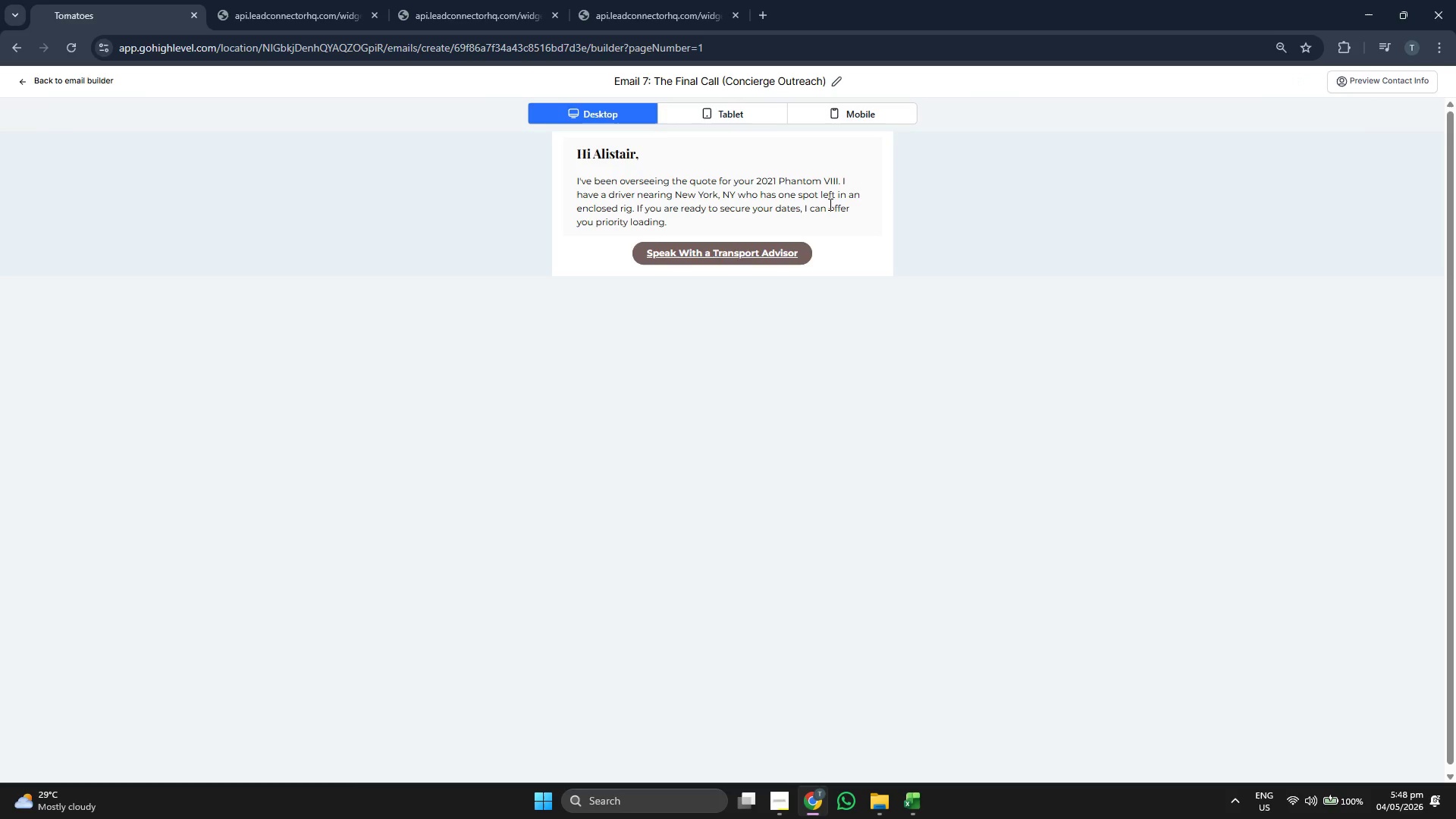 
left_click([738, 111])
 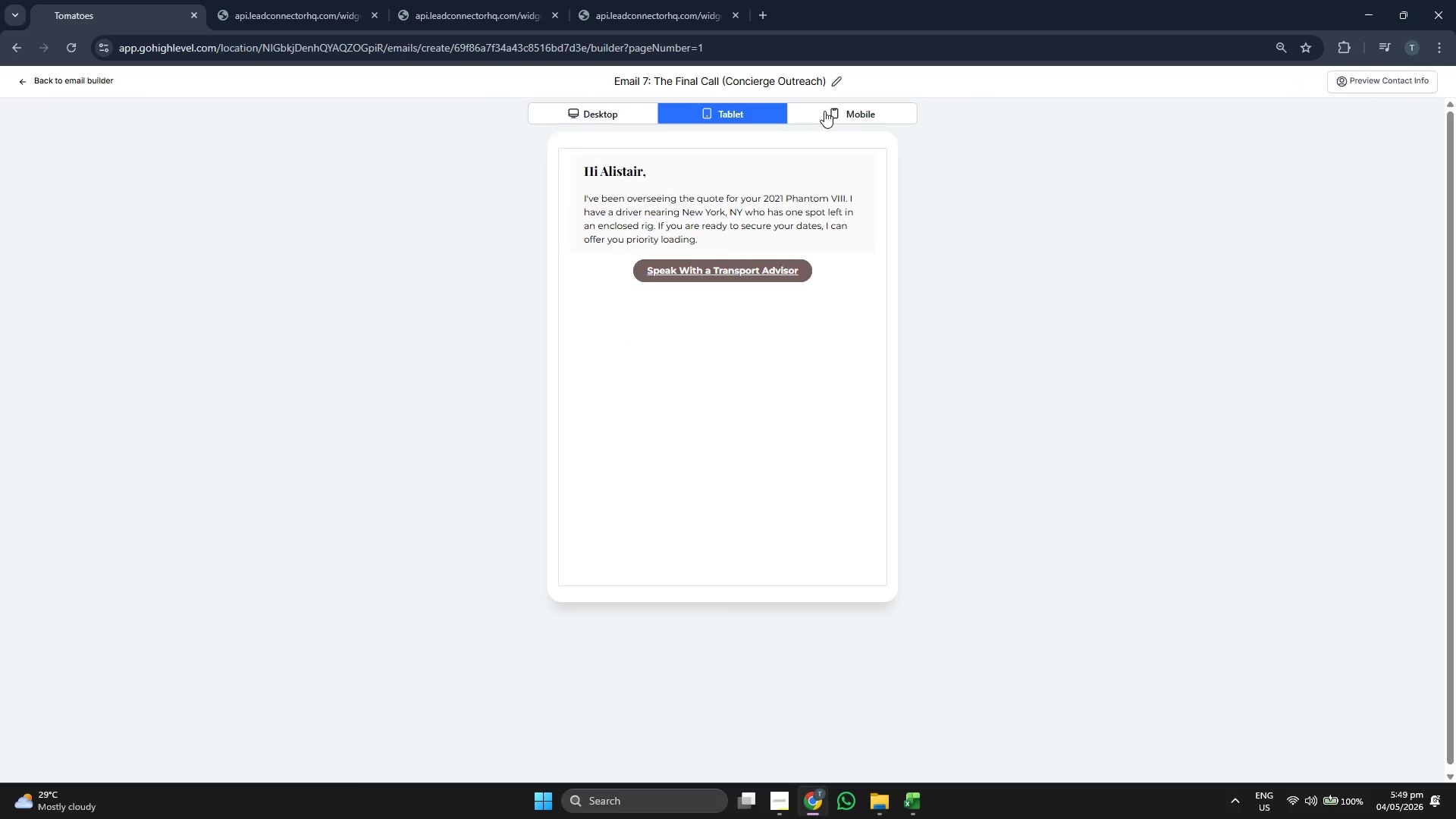 
left_click([855, 111])
 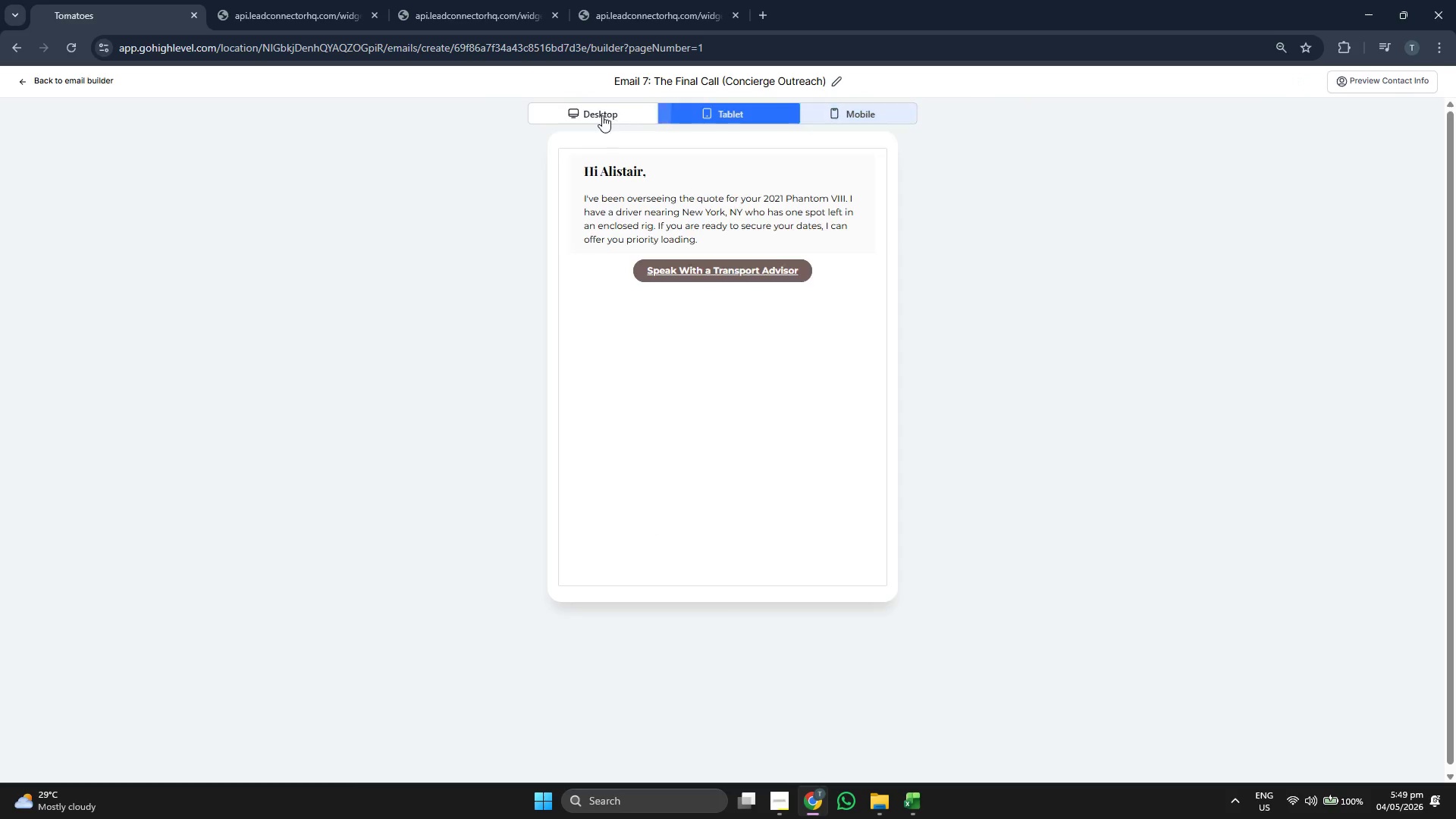 
left_click([77, 89])
 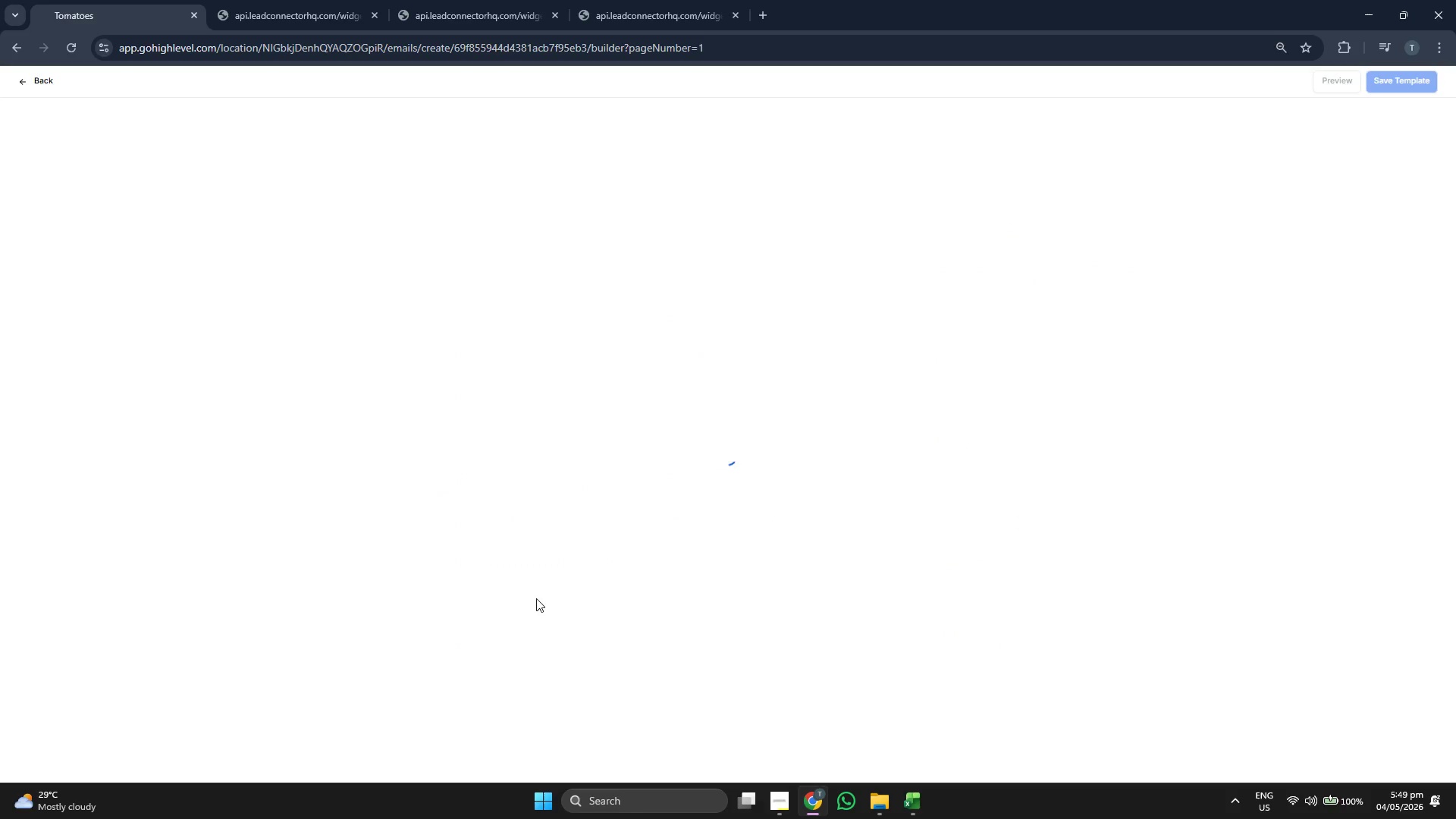 
wait(10.42)
 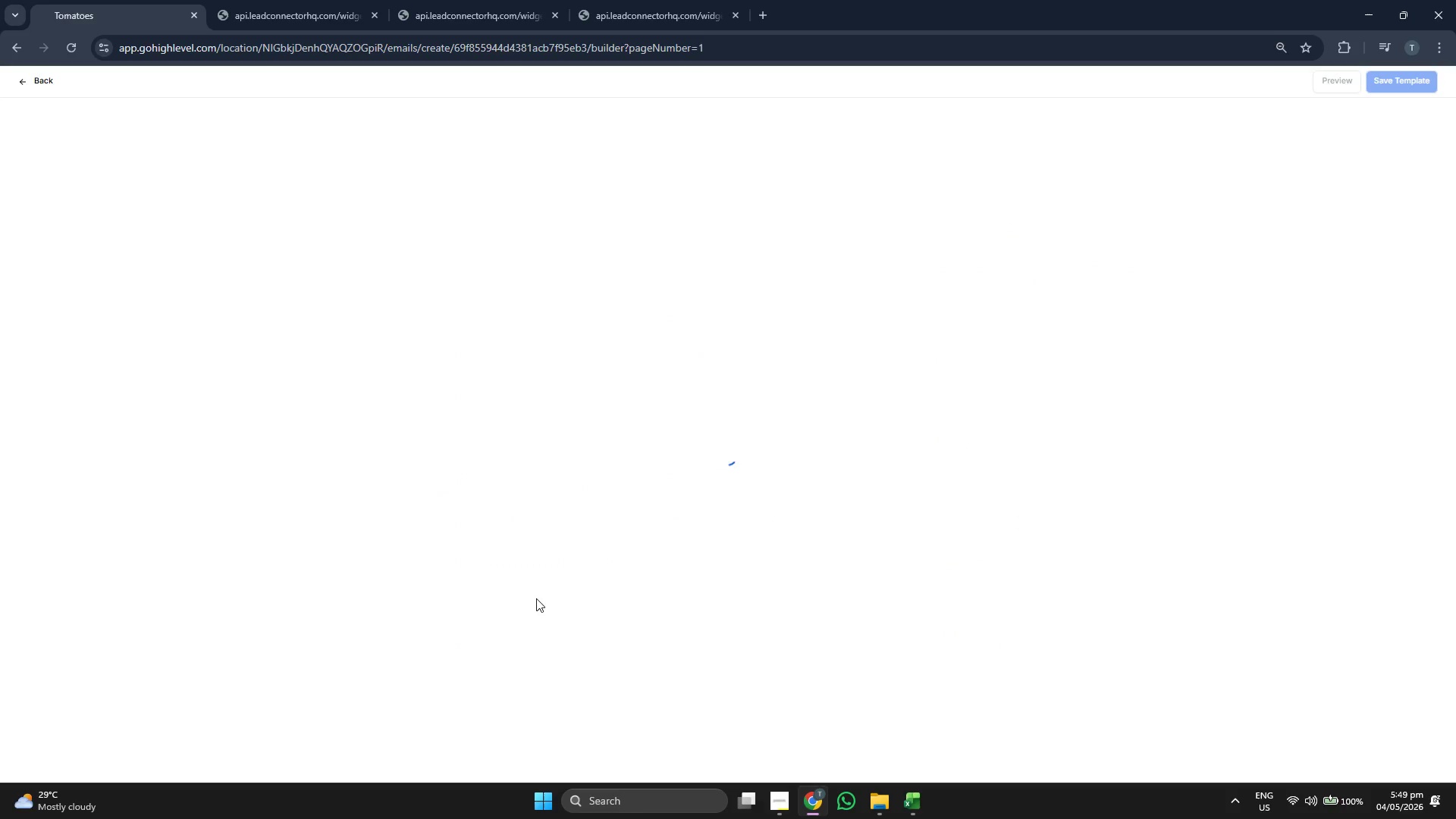 
left_click([813, 194])
 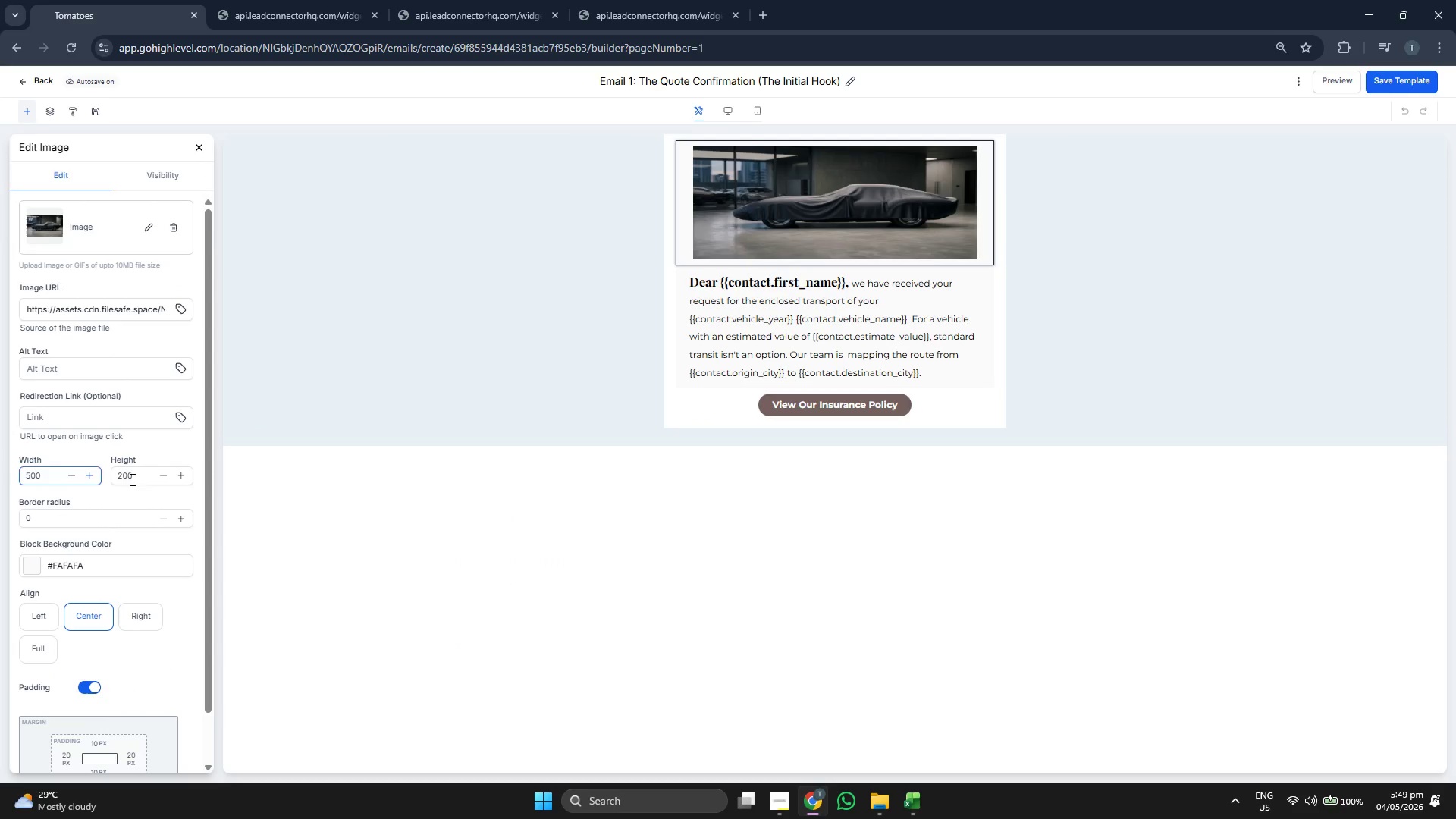 
left_click([132, 469])
 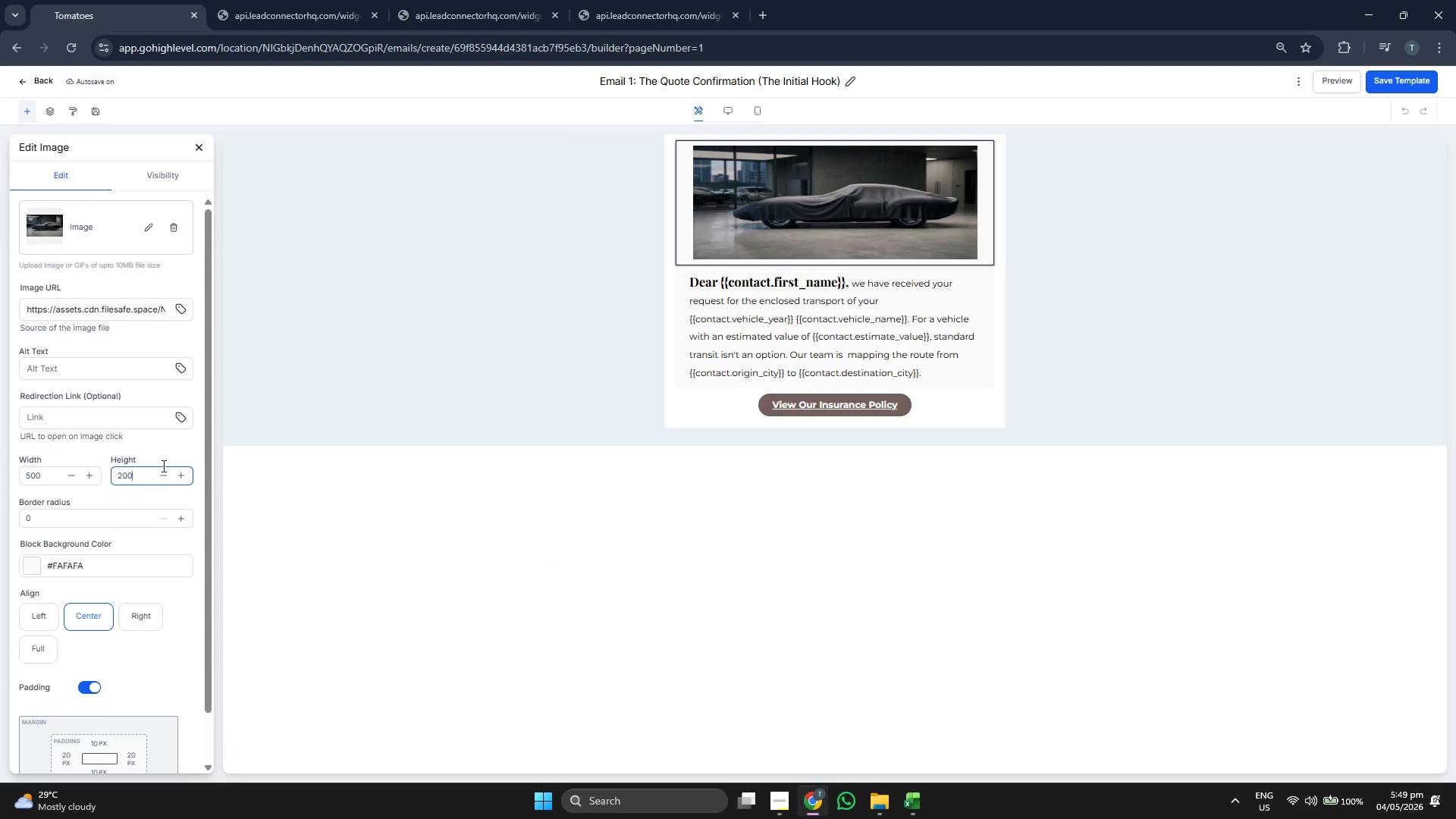 
key(ArrowLeft)
 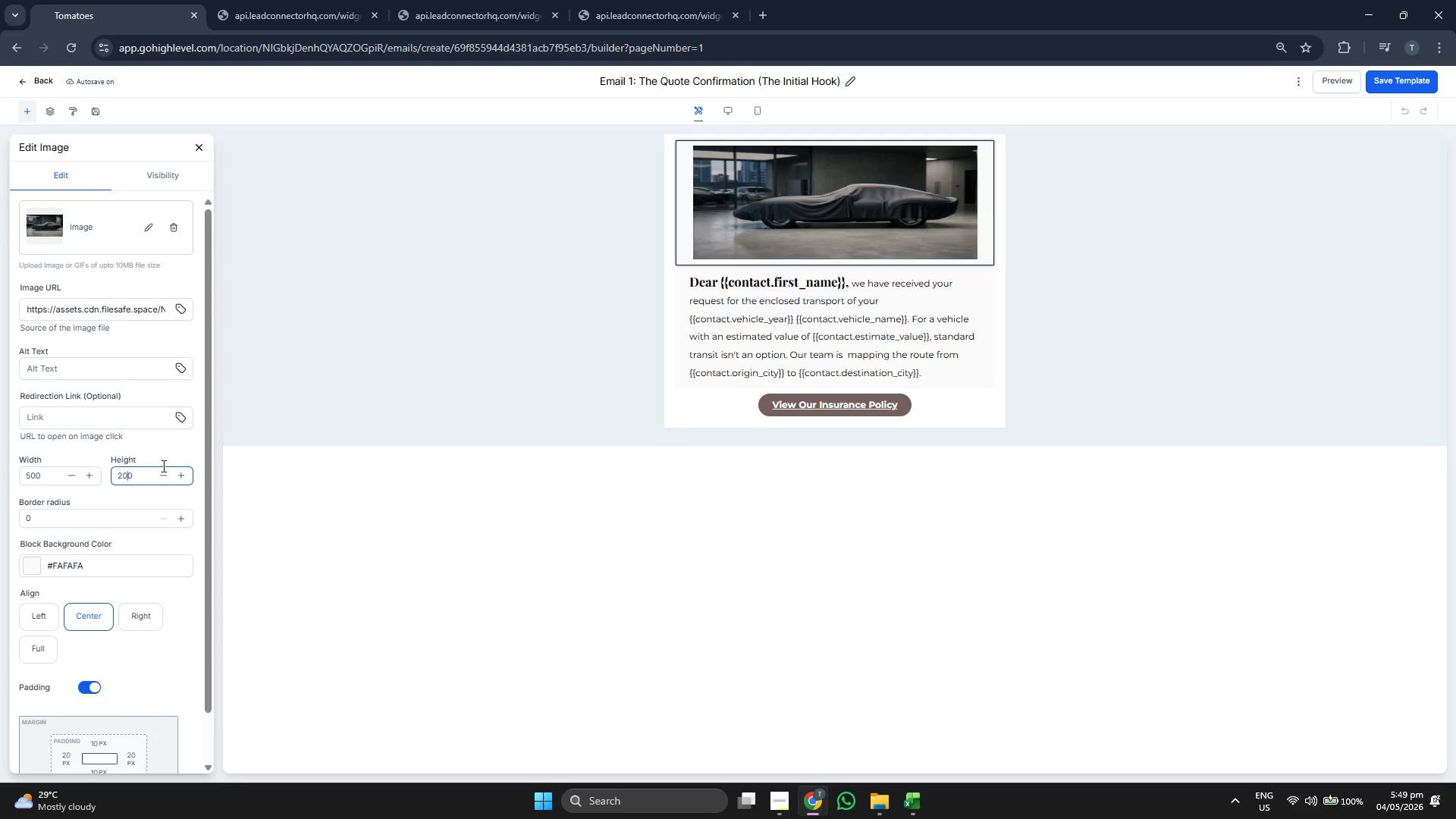 
key(ArrowLeft)
 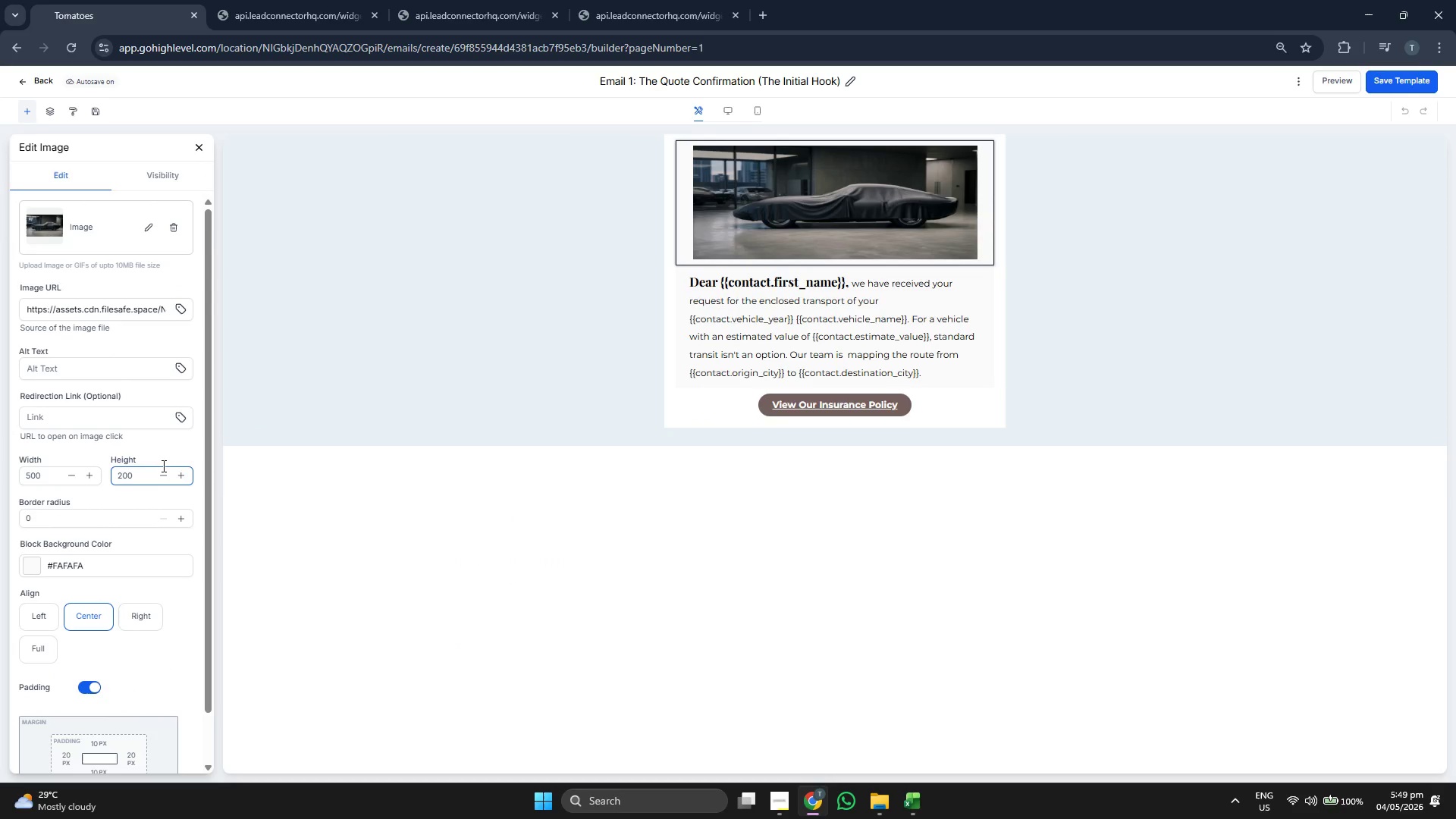 
key(Backspace)
type(300)
 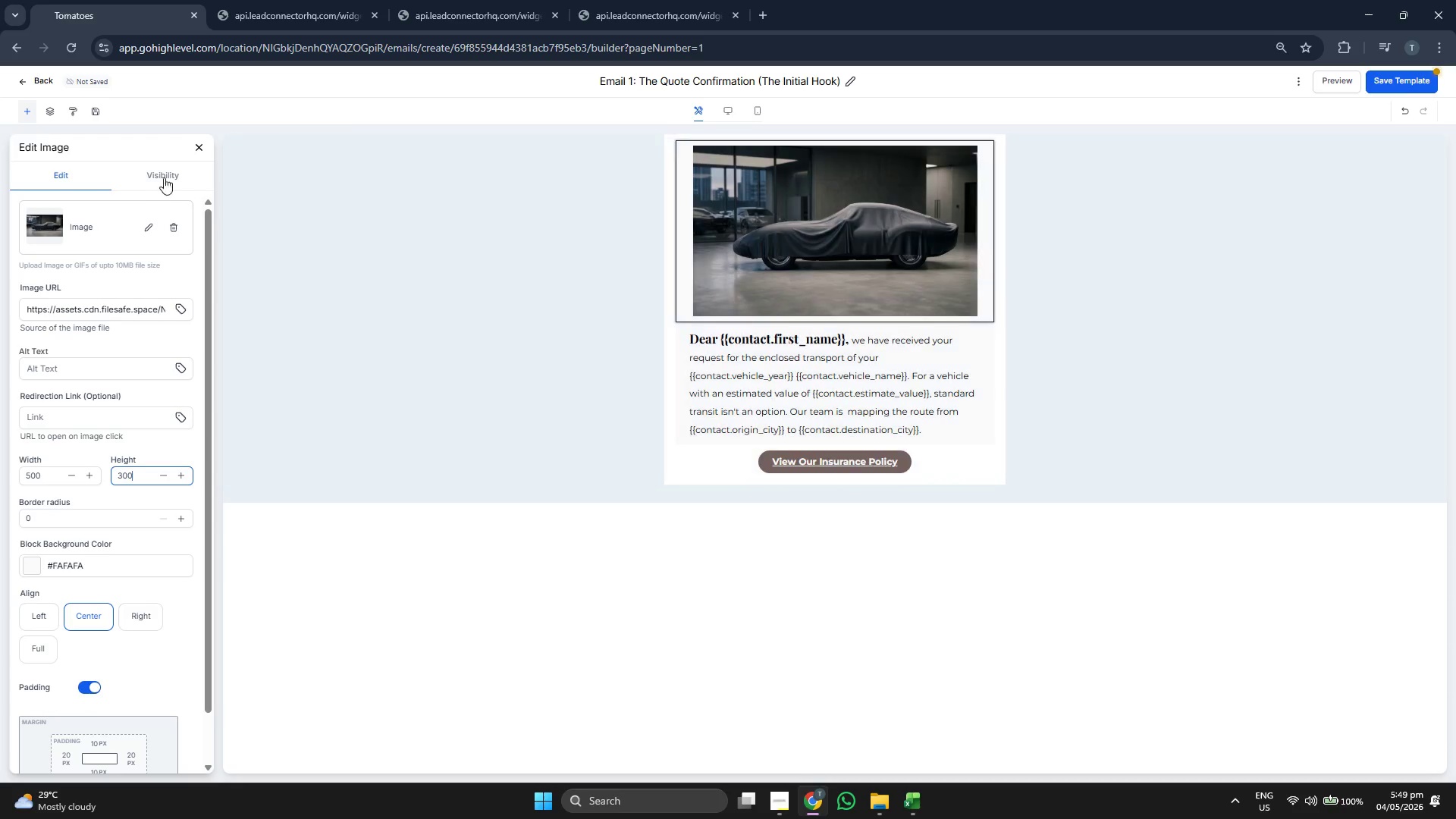 
left_click([199, 148])
 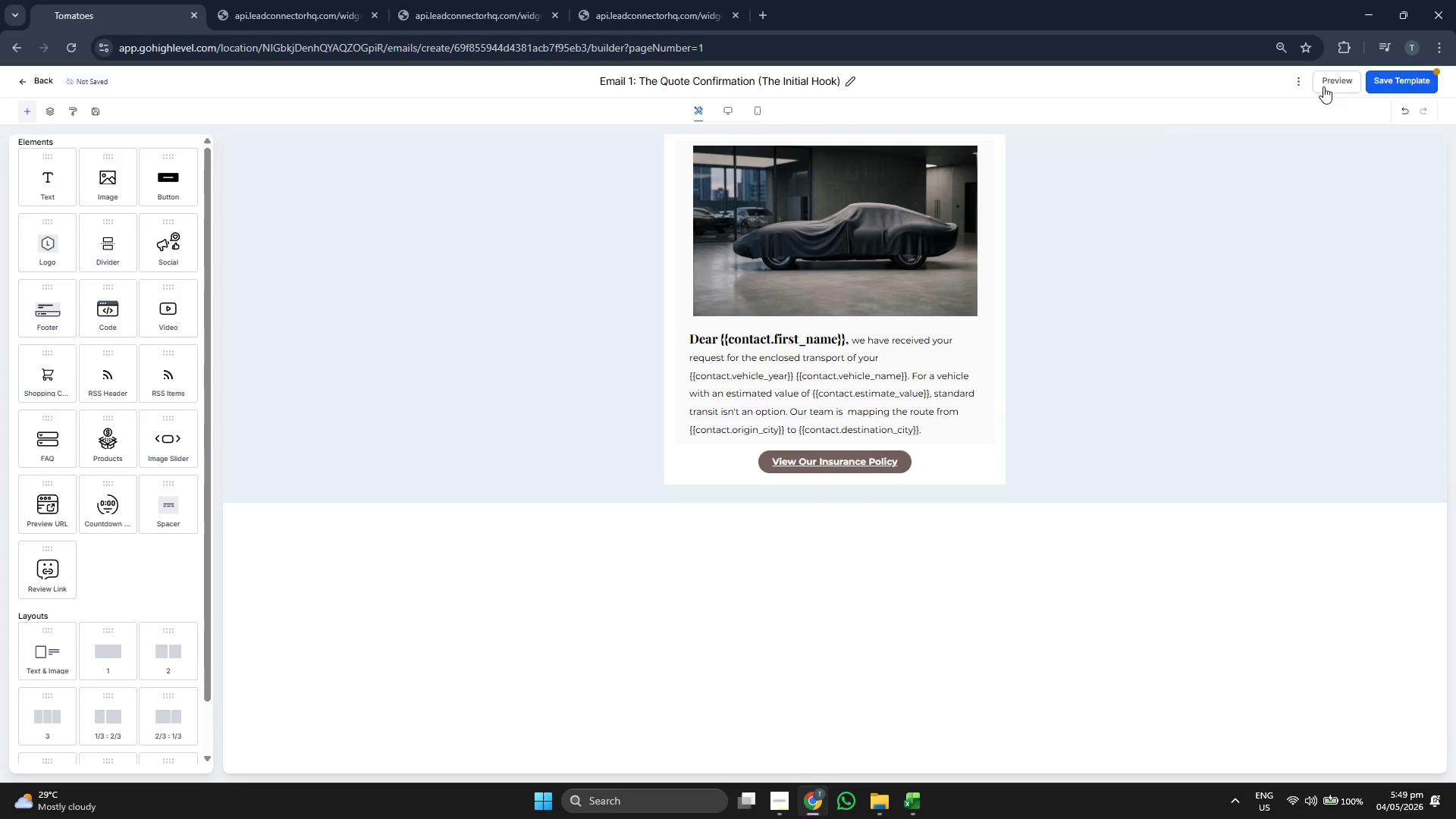 
left_click([1427, 75])
 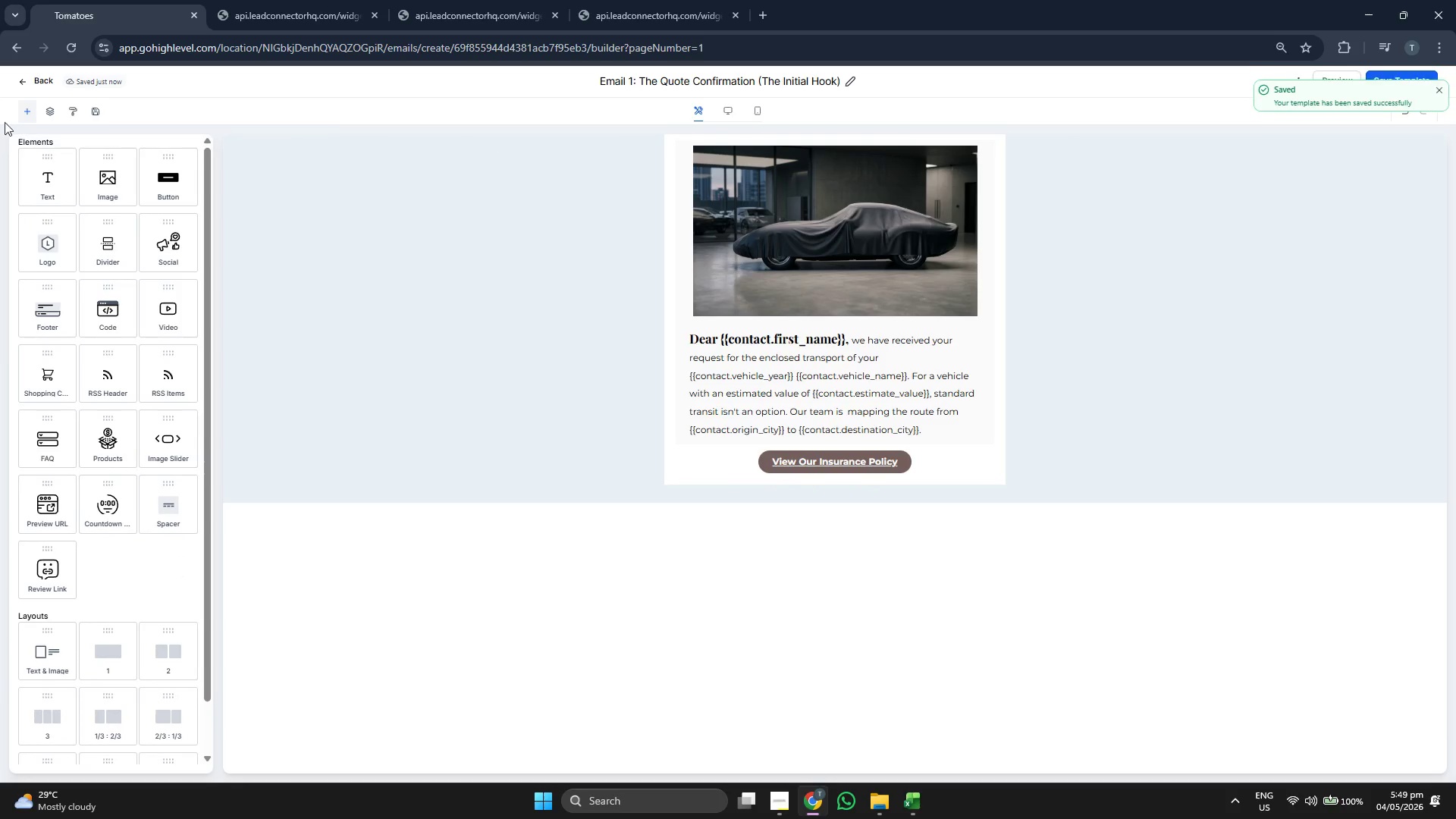 
double_click([41, 83])
 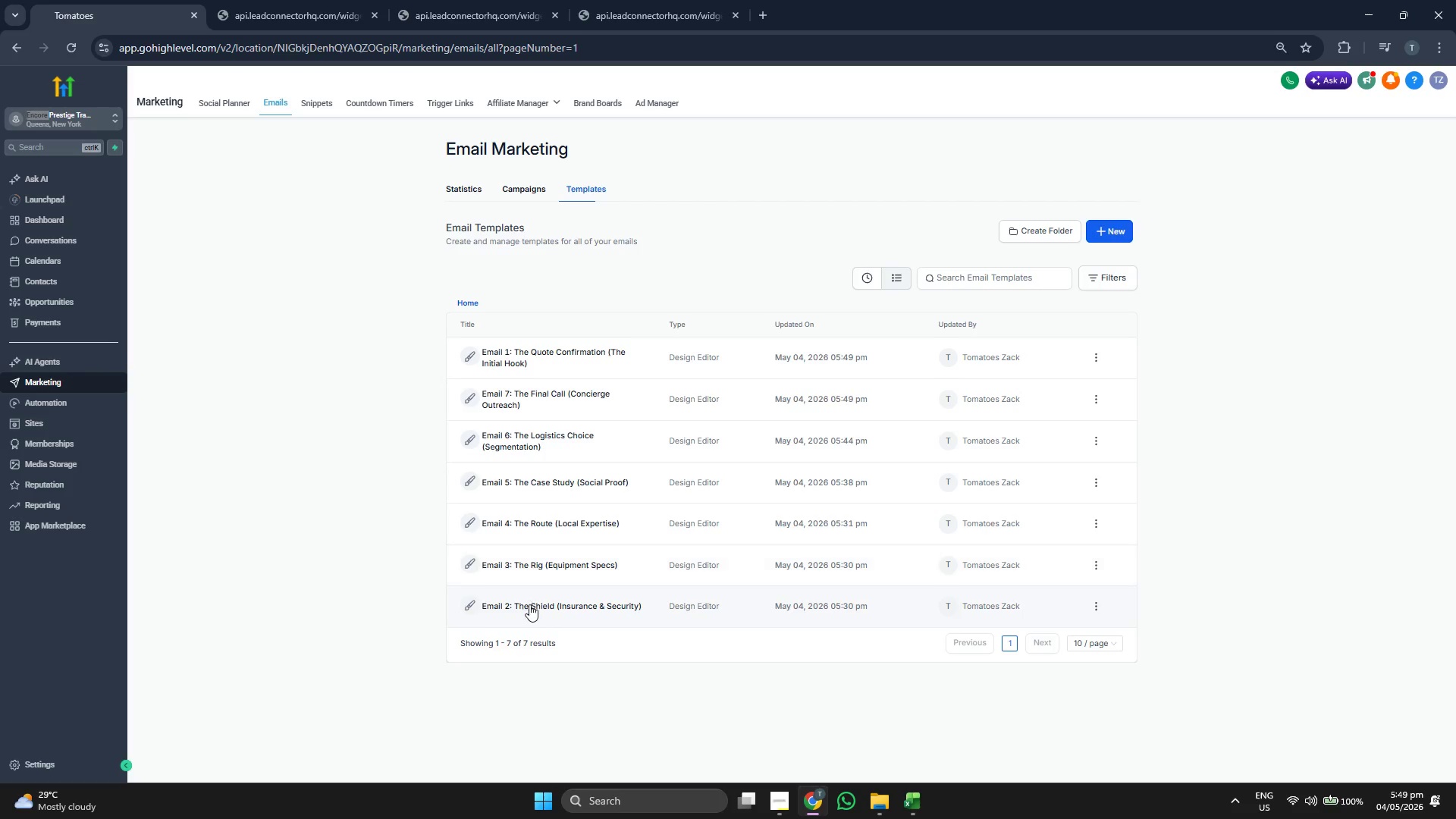 
wait(9.08)
 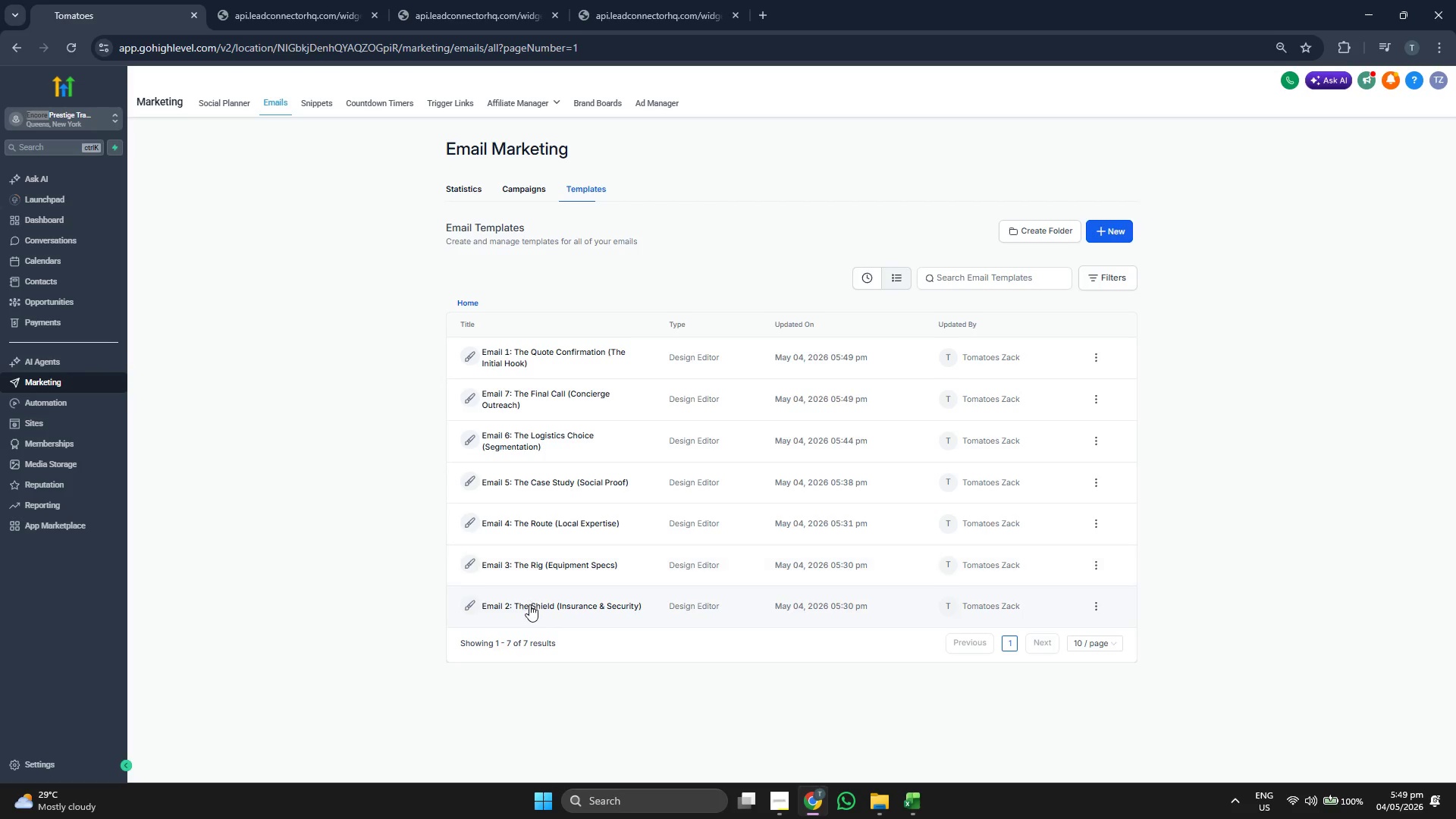 
left_click([830, 207])
 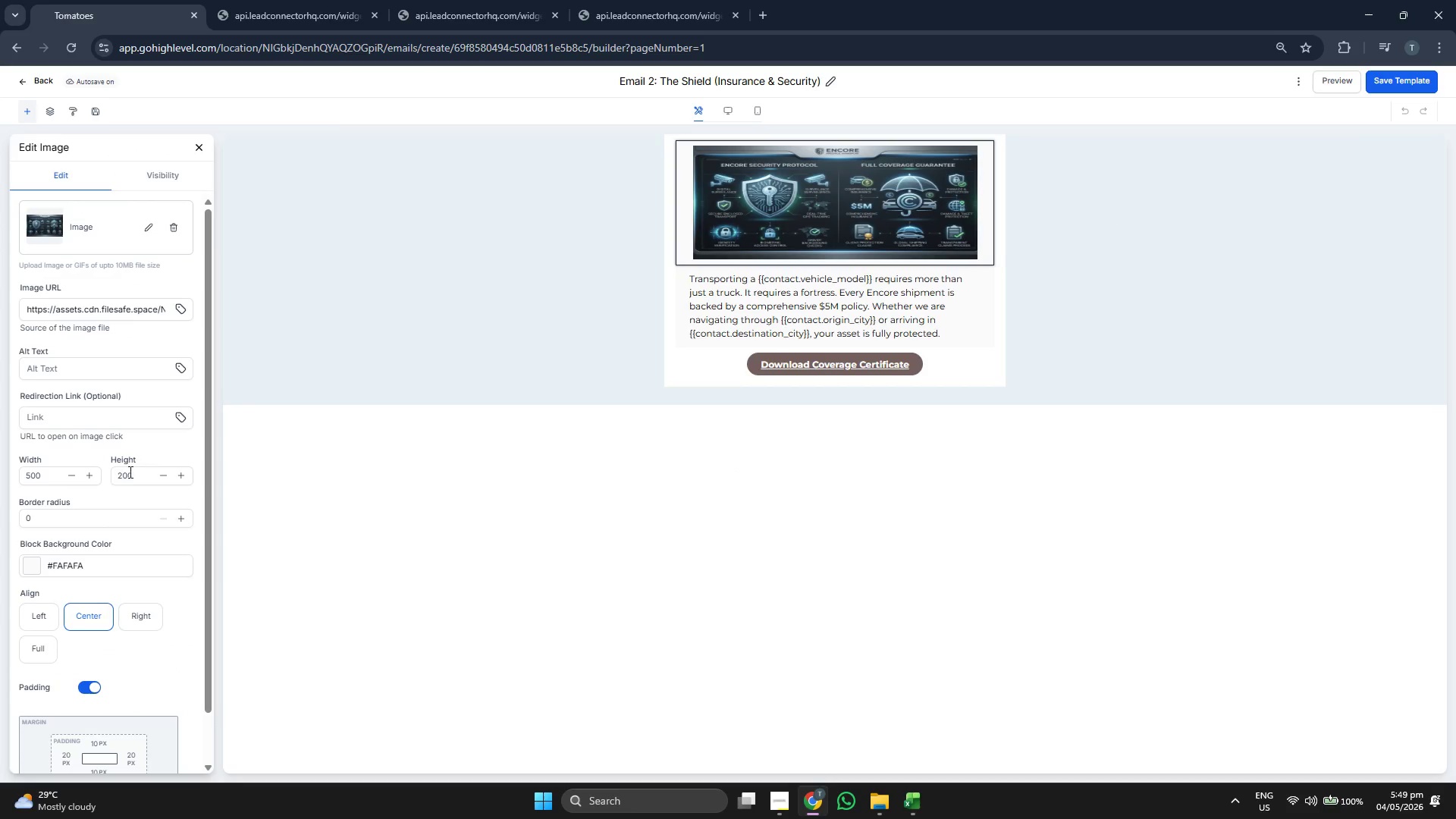 
left_click([123, 469])
 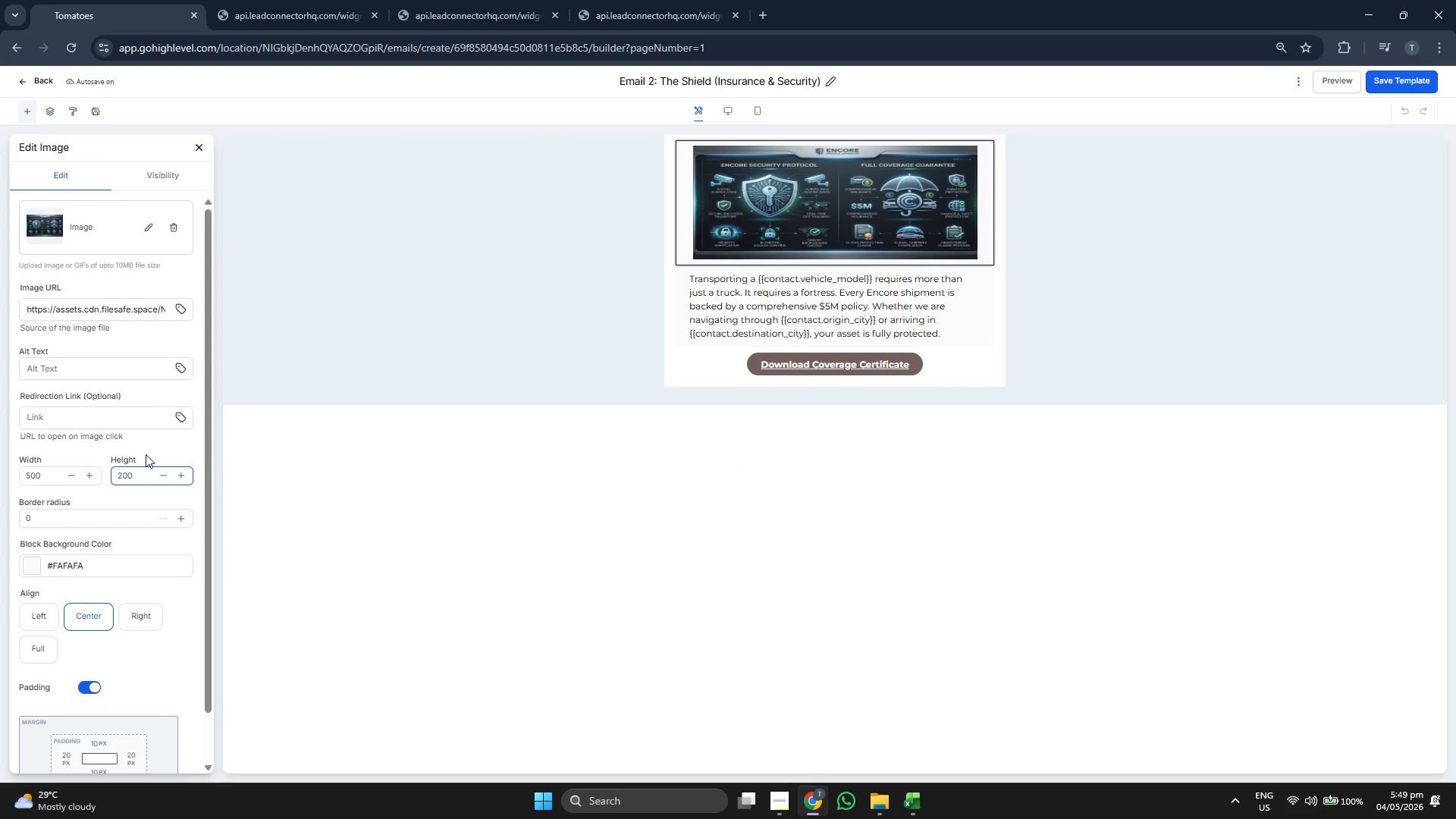 
key(Backspace)
type(300)
 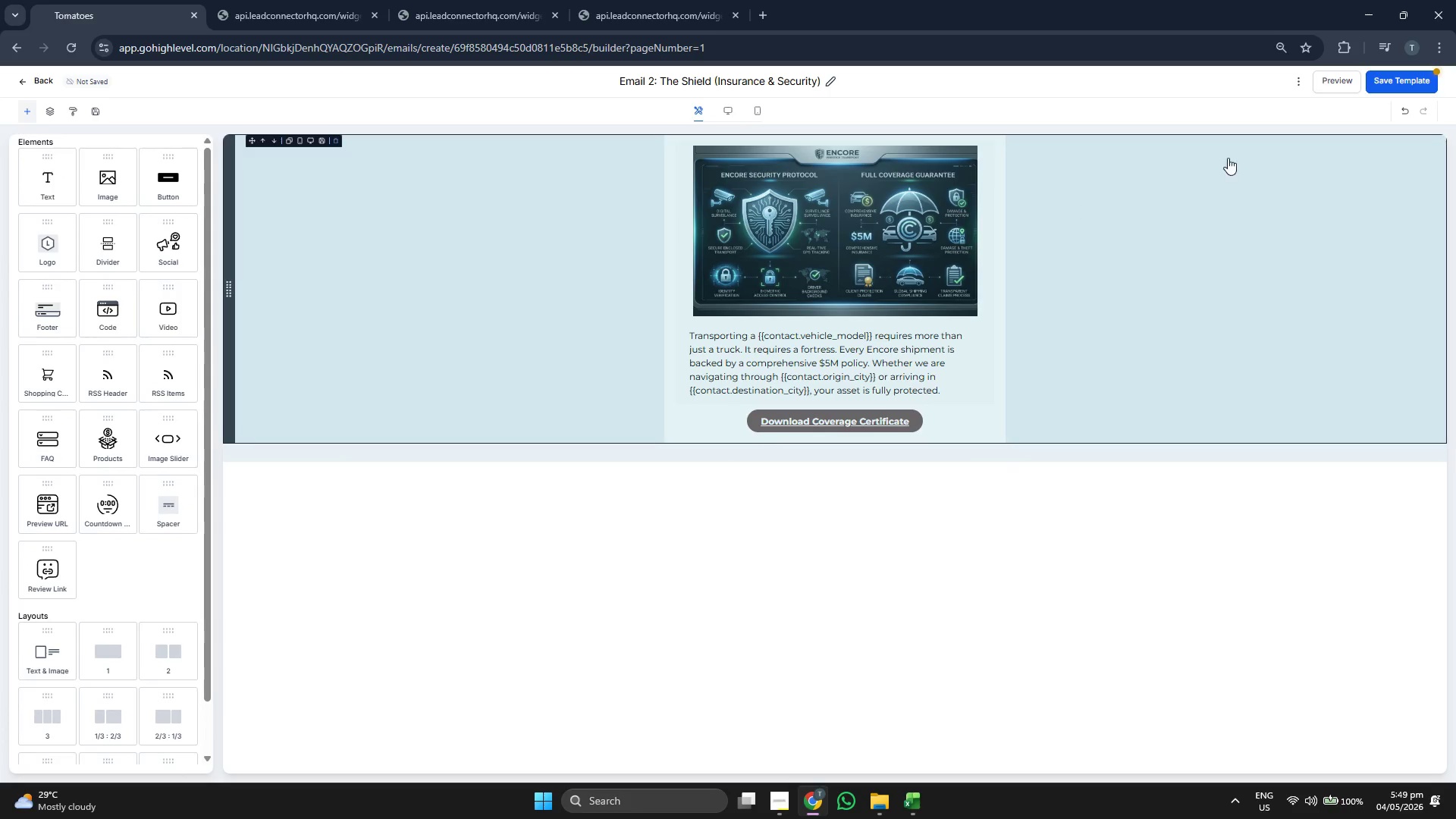 
left_click([1400, 91])
 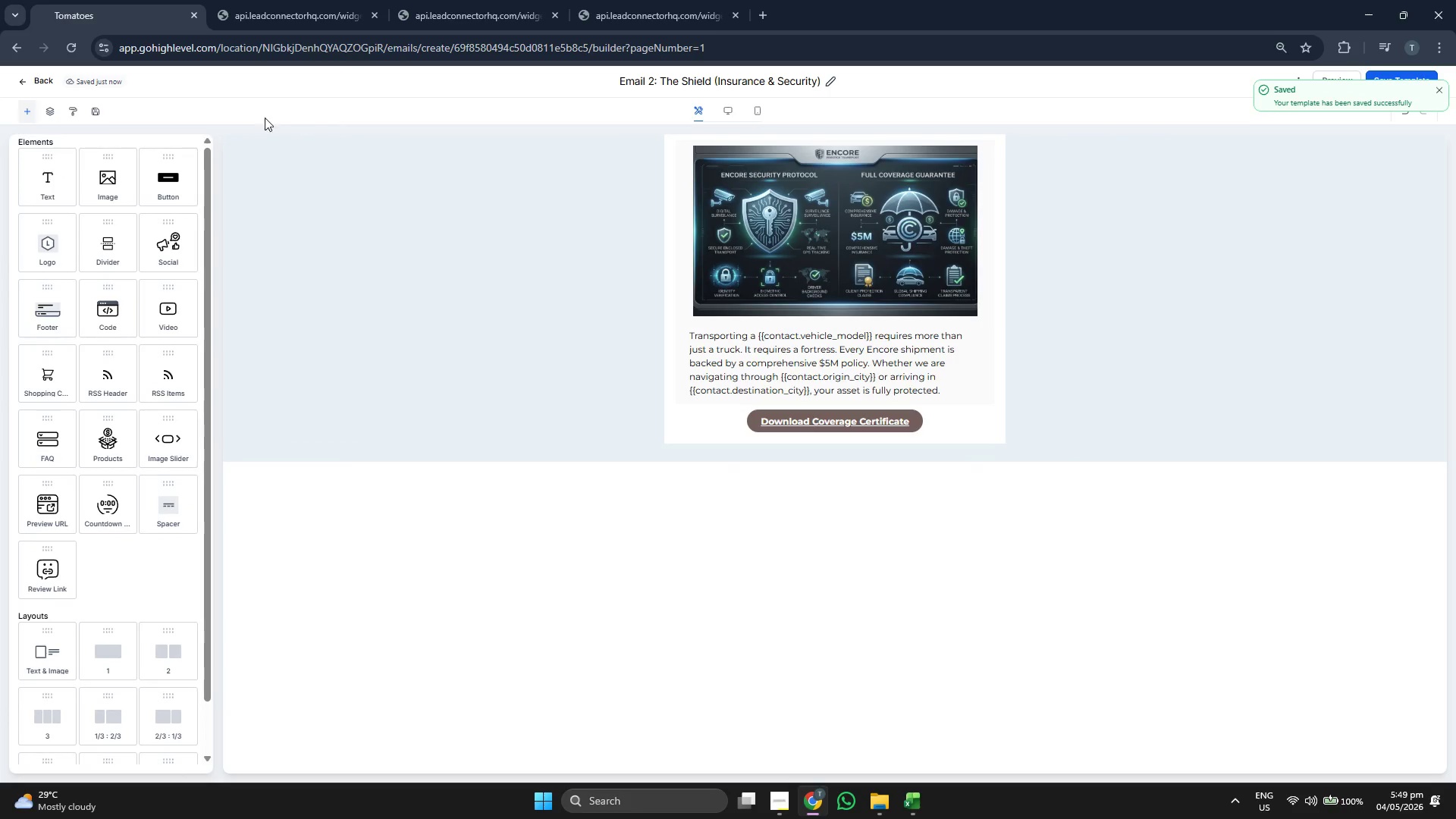 
left_click([46, 82])
 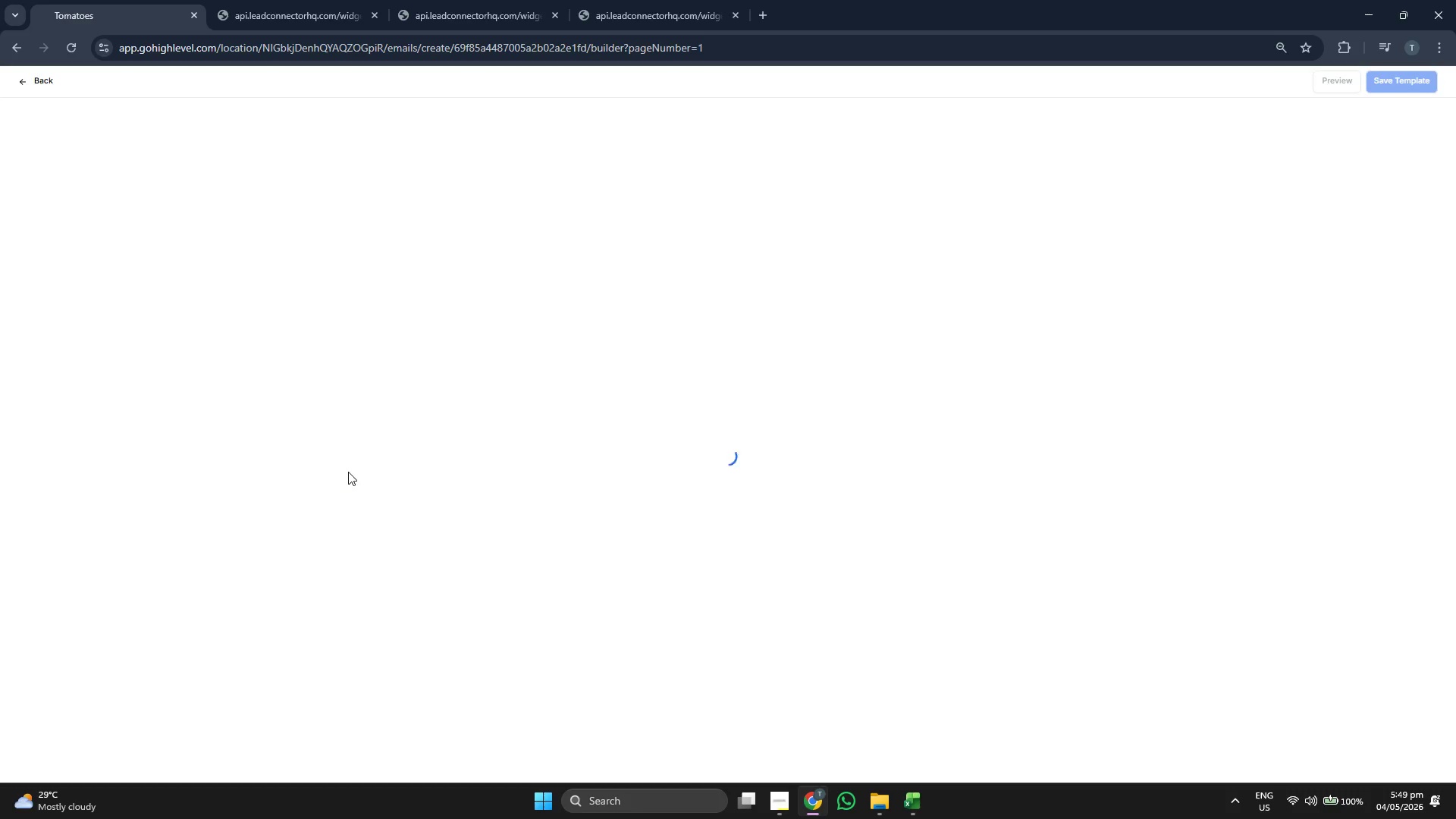 
wait(11.31)
 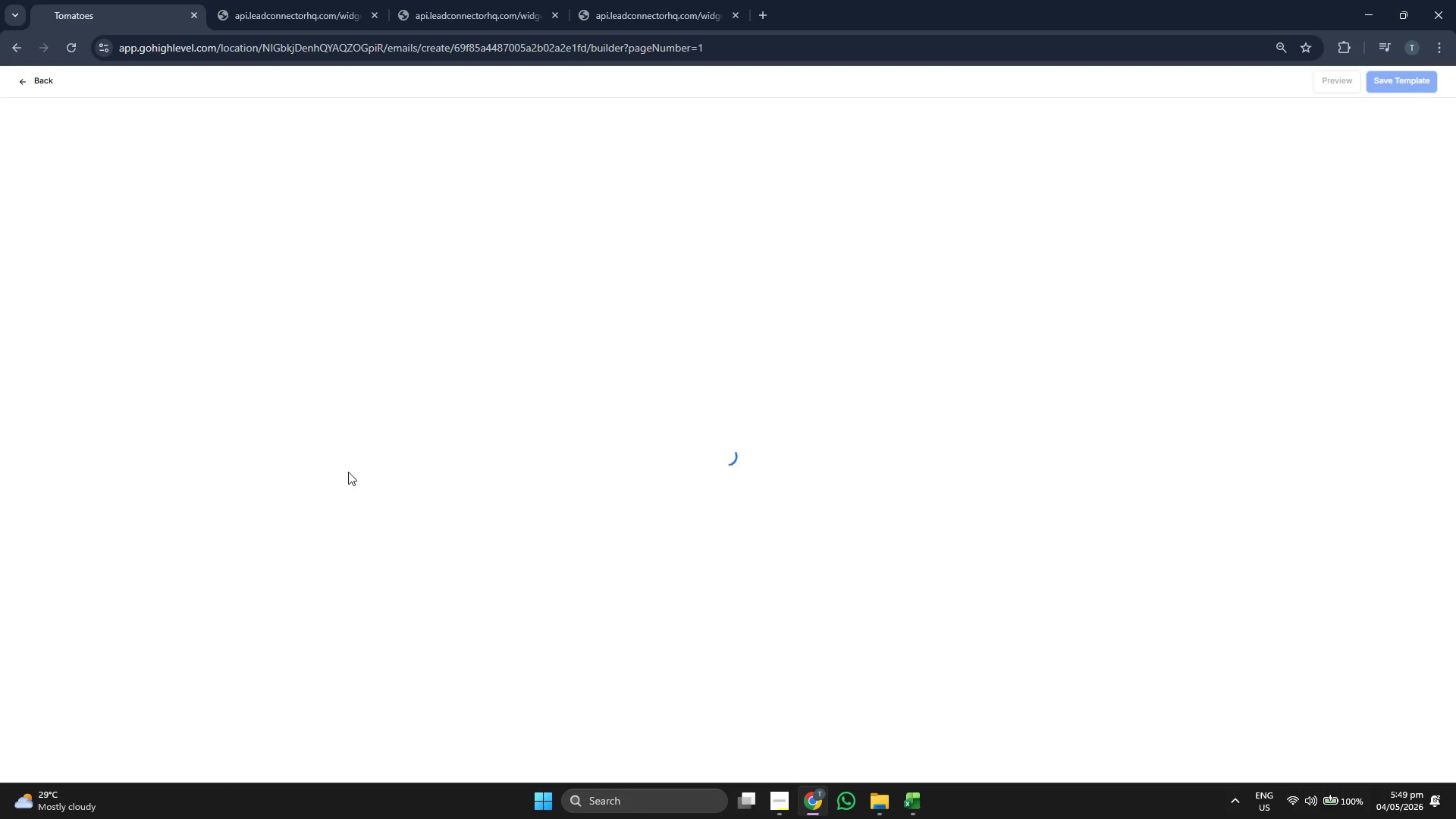 
key(Backspace)
key(Backspace)
type(30)
key(Backspace)
key(Backspace)
key(Backspace)
type(300)
 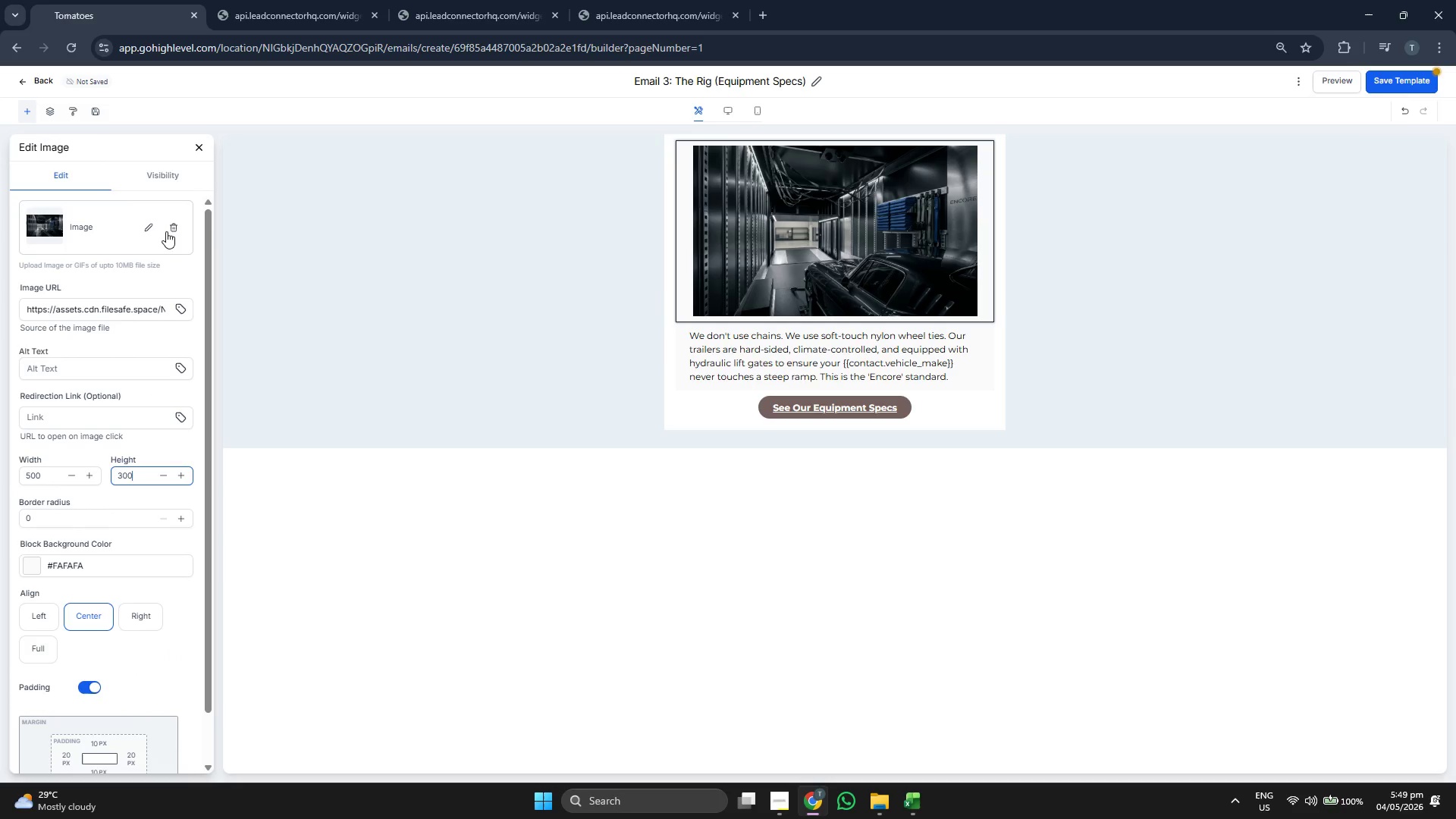 
left_click([203, 151])
 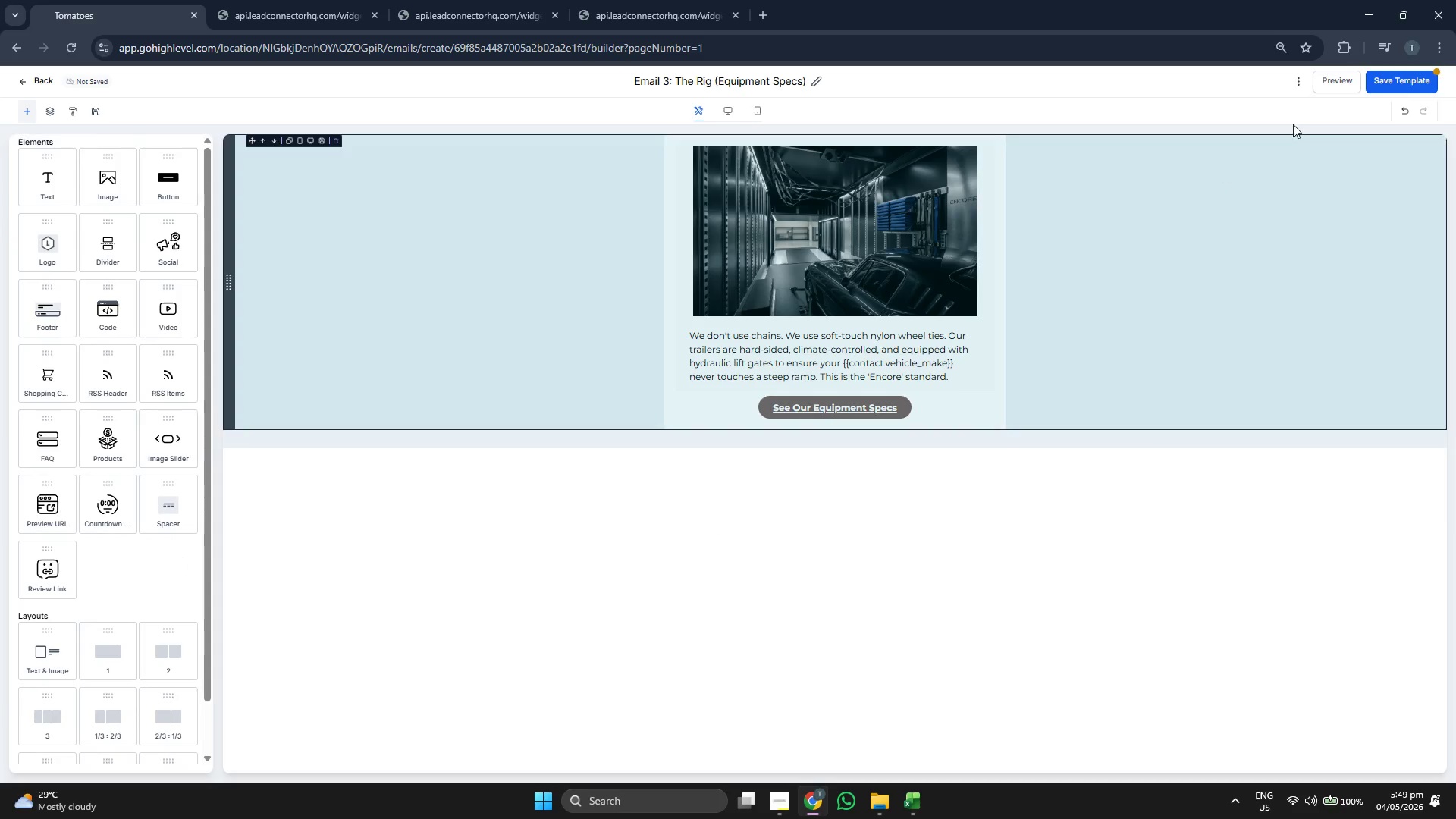 
left_click([1392, 83])
 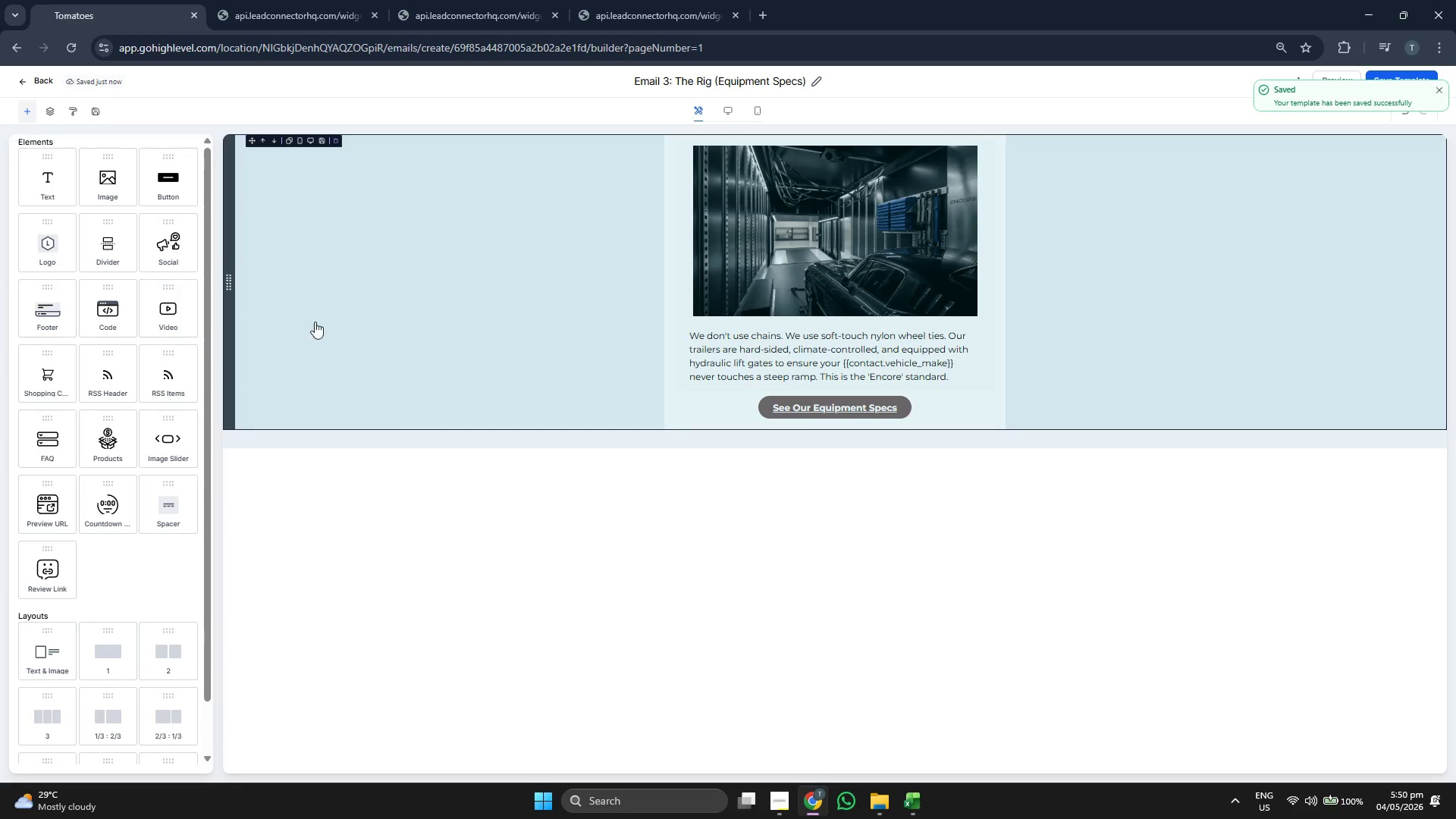 
left_click([44, 81])
 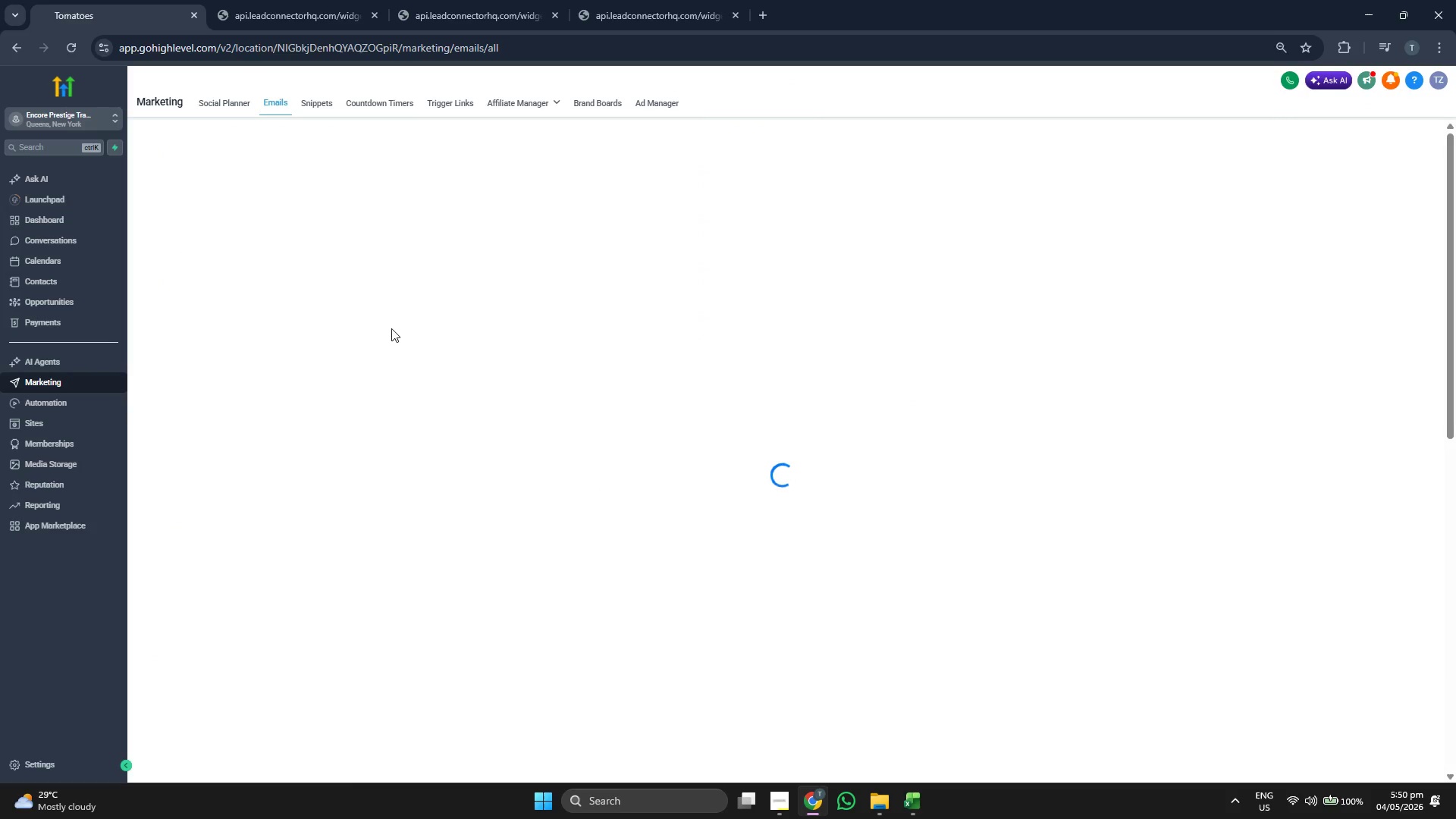 
mouse_move([501, 368])
 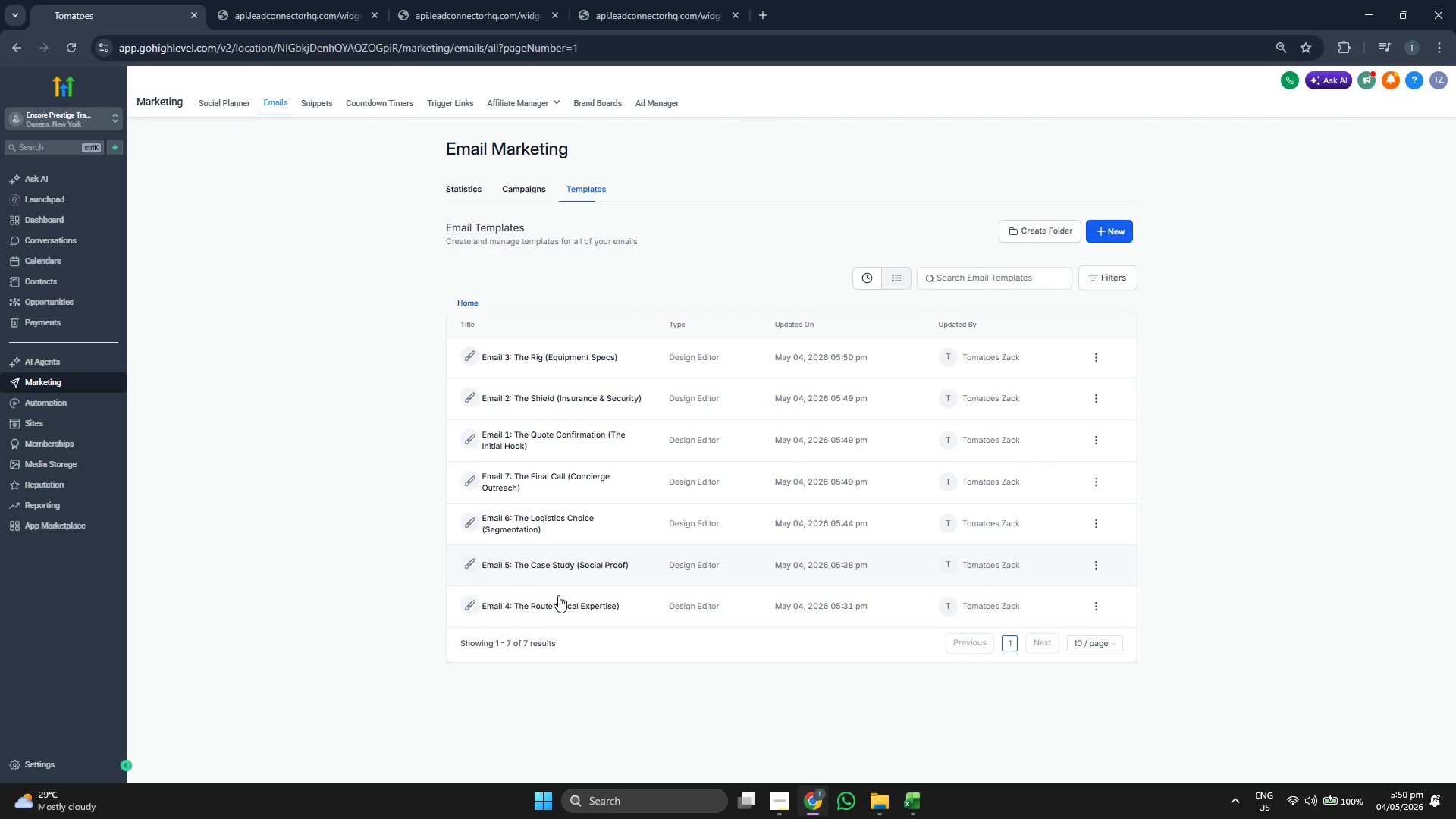 
left_click([557, 613])
 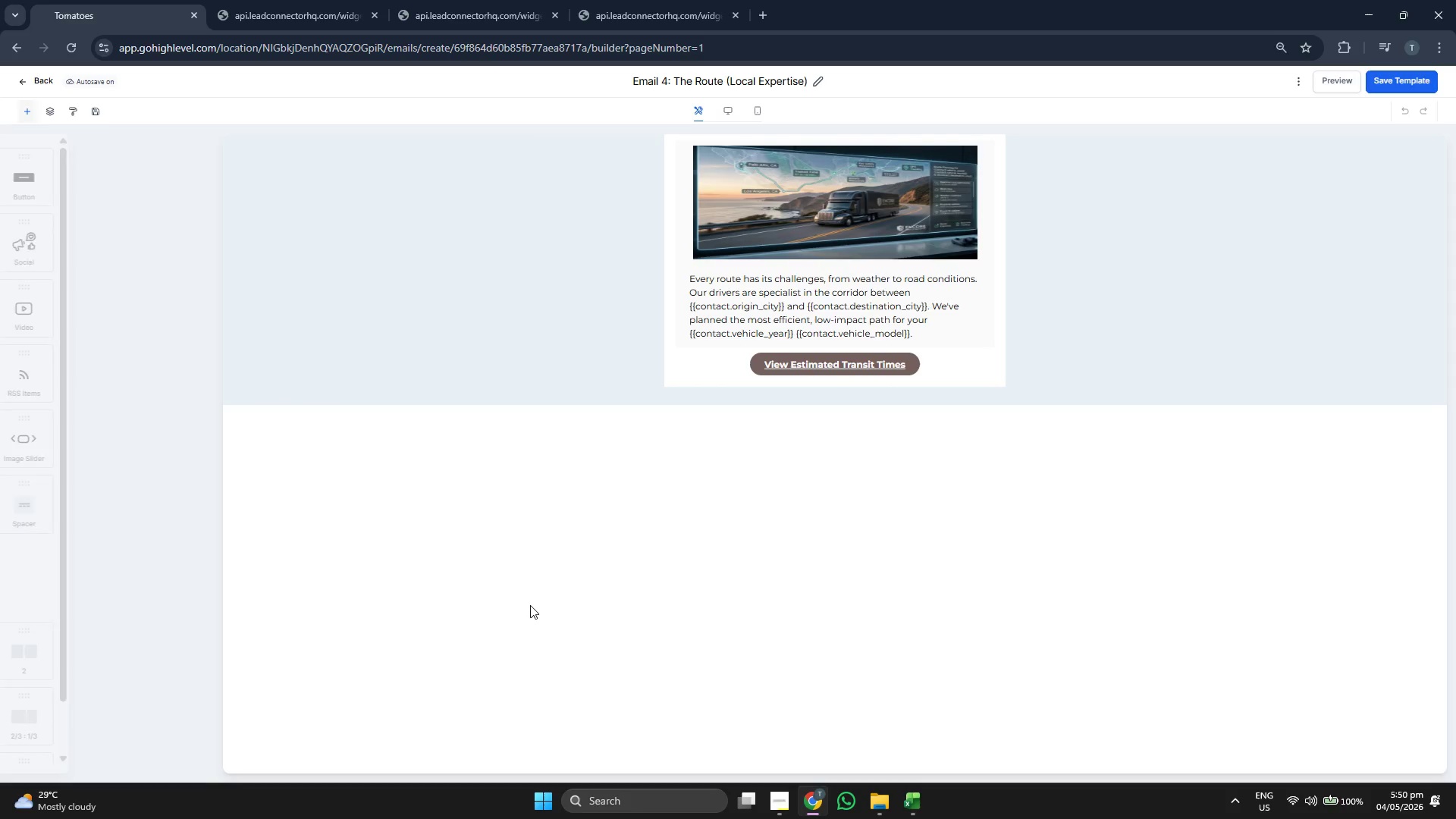 
wait(5.28)
 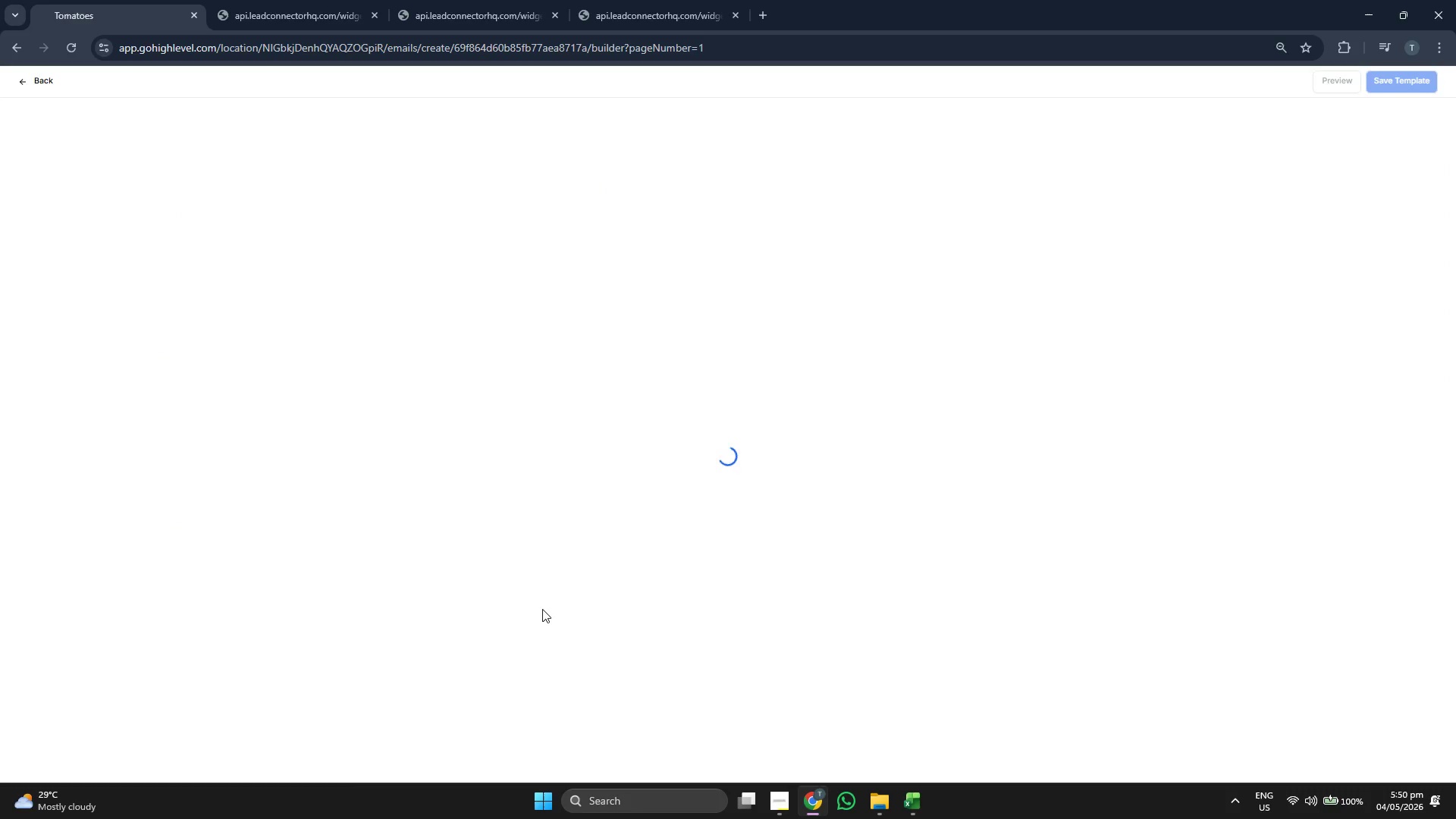 
left_click([794, 190])
 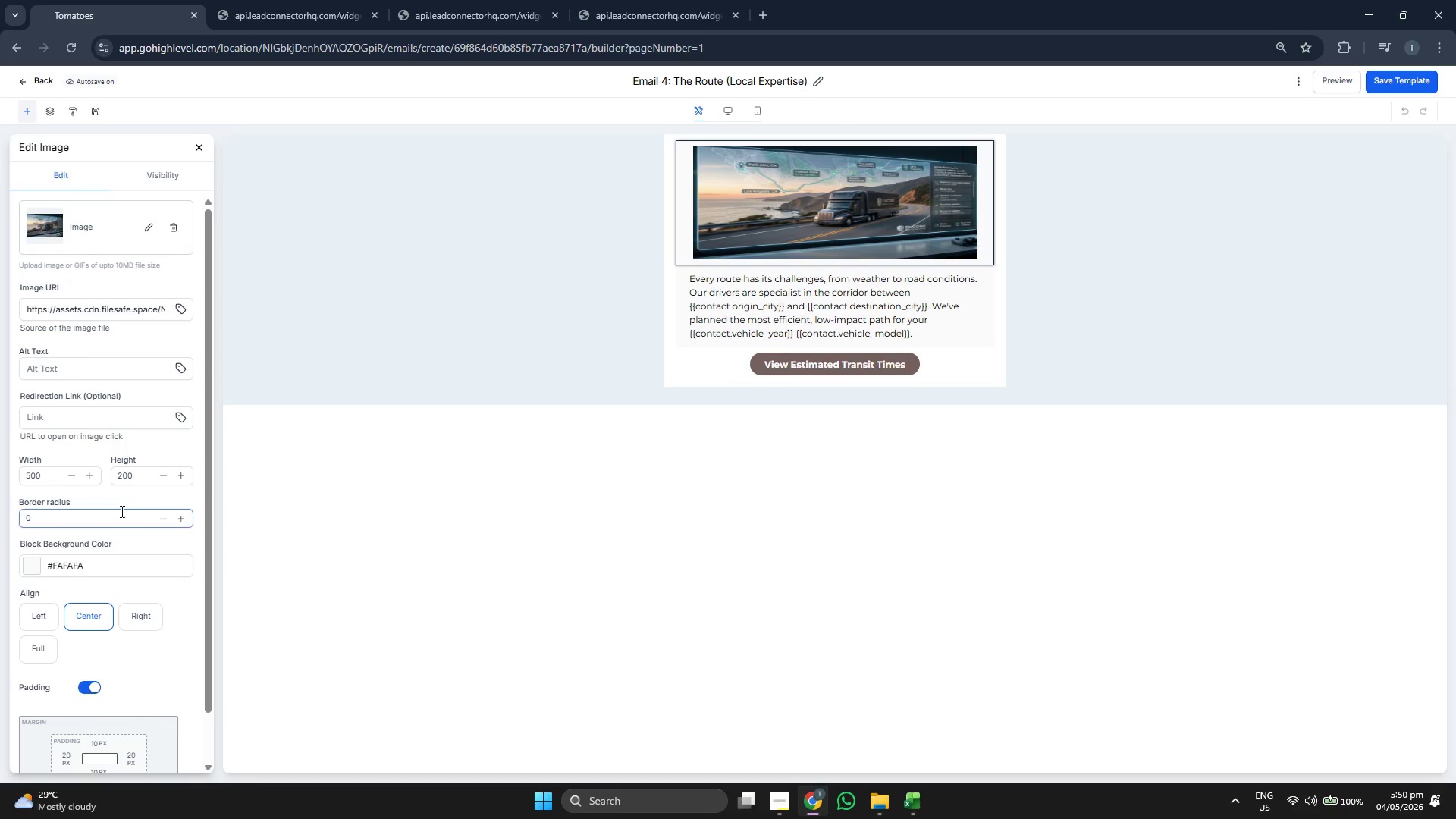 
left_click([140, 475])
 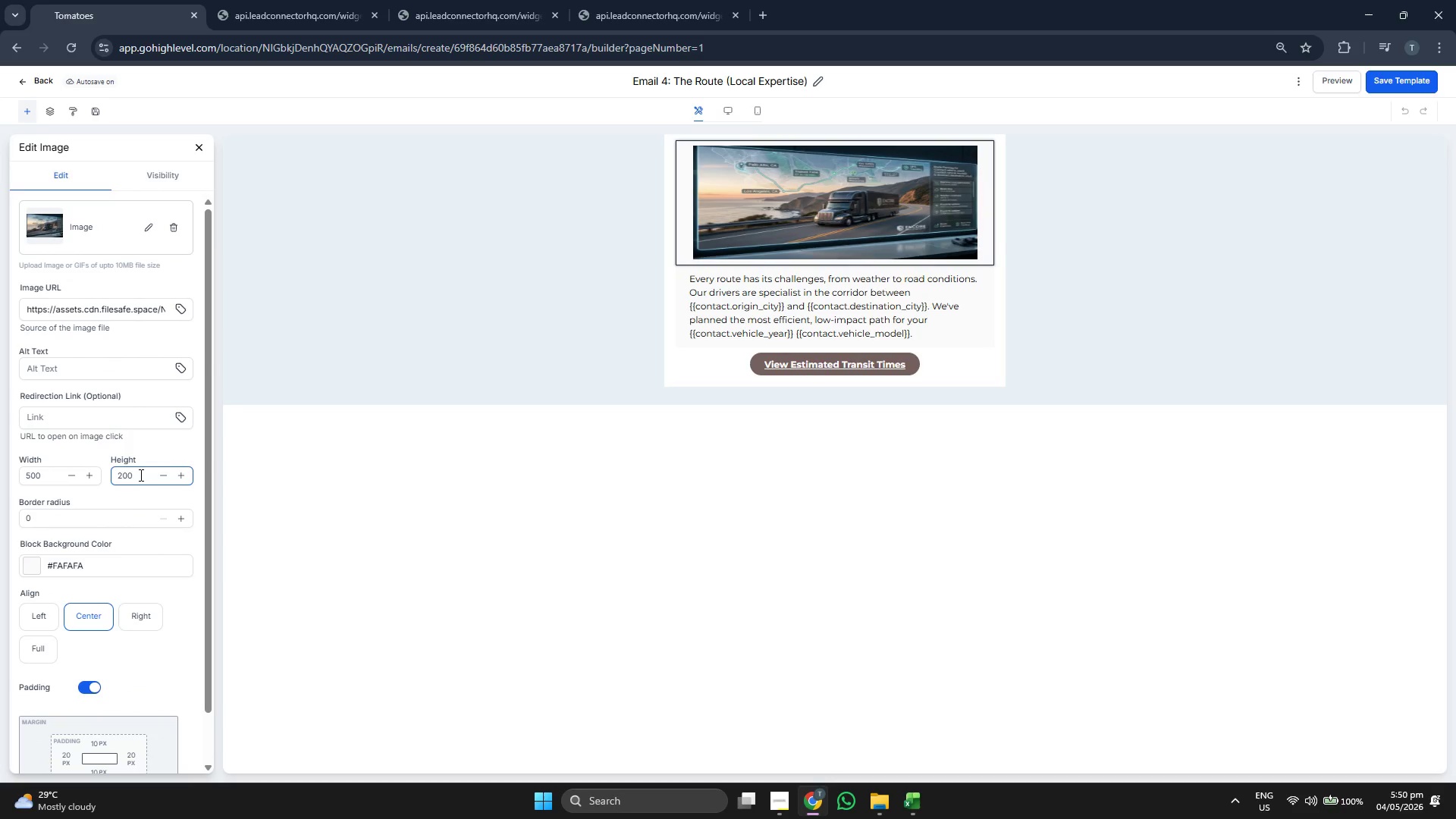 
key(Backspace)
key(Backspace)
type(3)
key(Backspace)
key(Backspace)
type(300)
 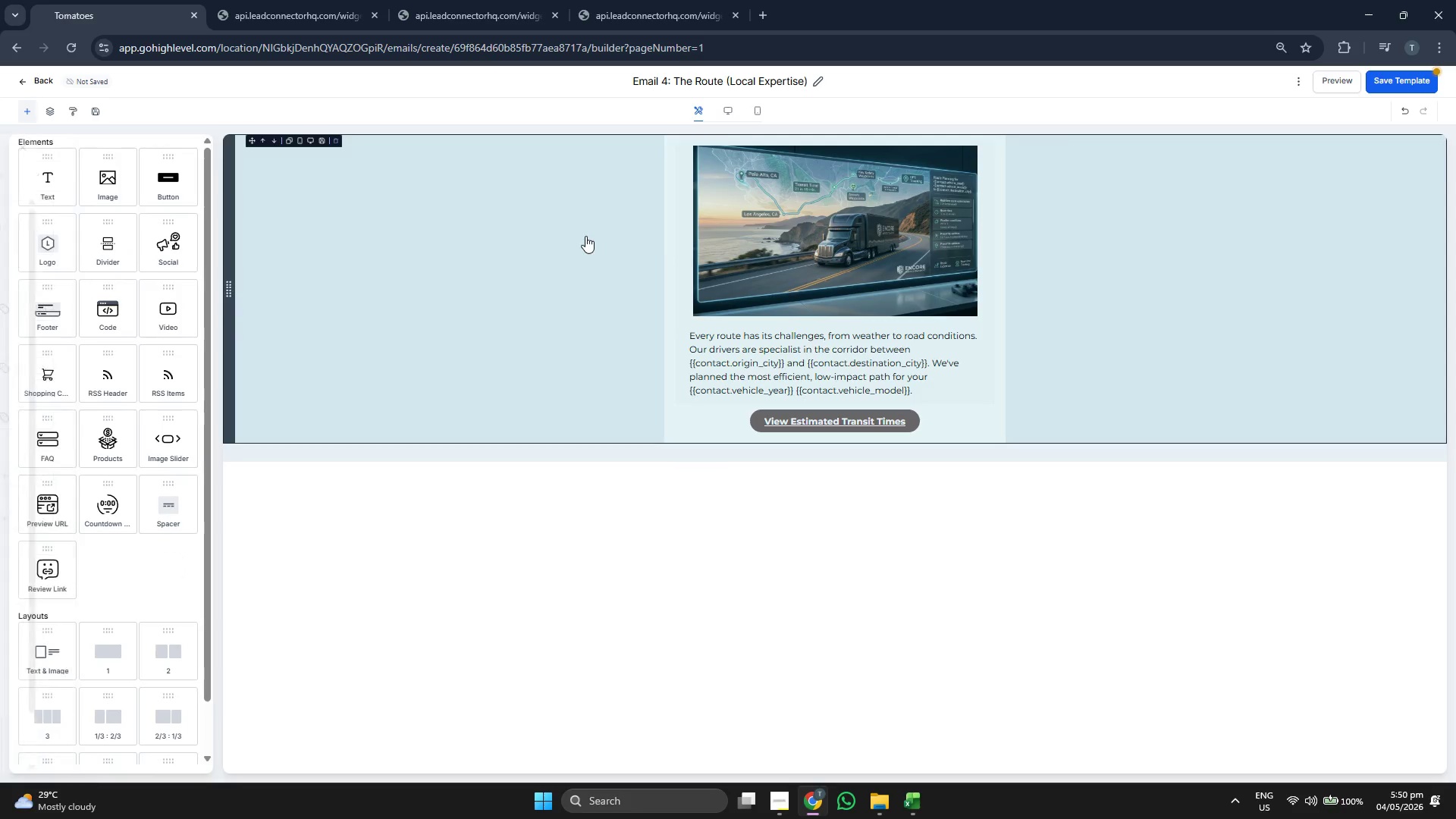 
left_click([1421, 79])
 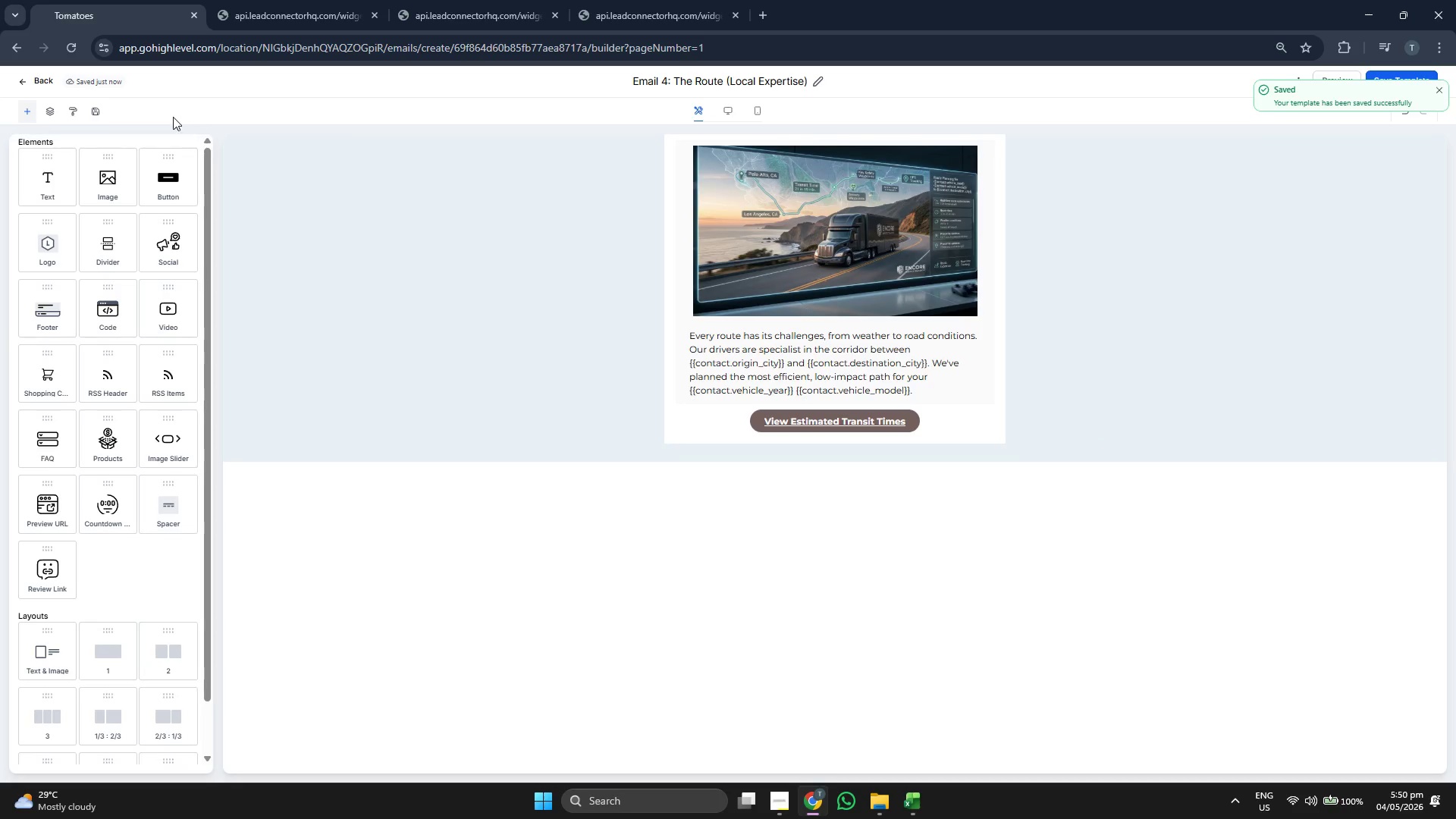 
left_click([35, 86])
 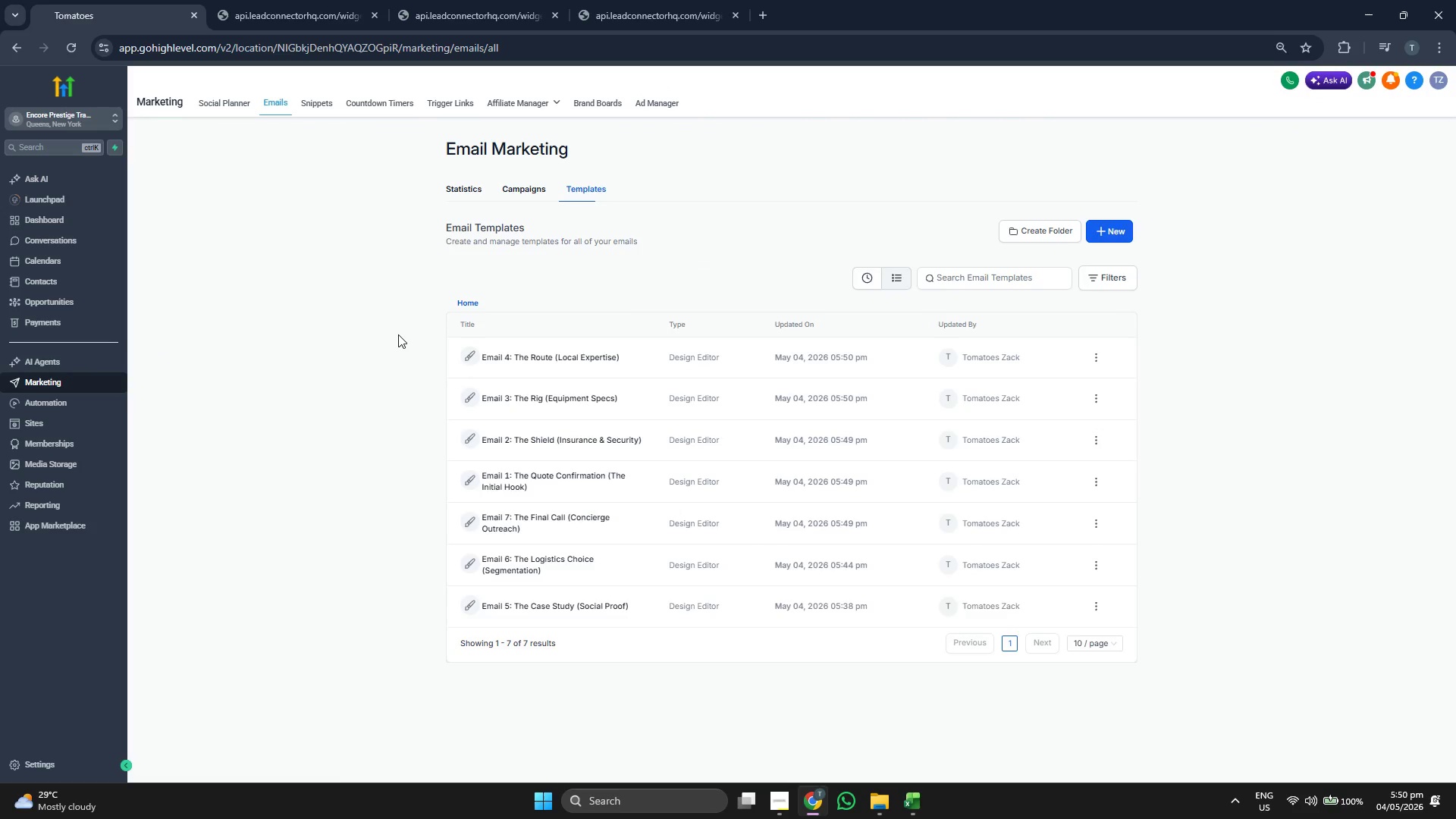 
left_click([560, 607])
 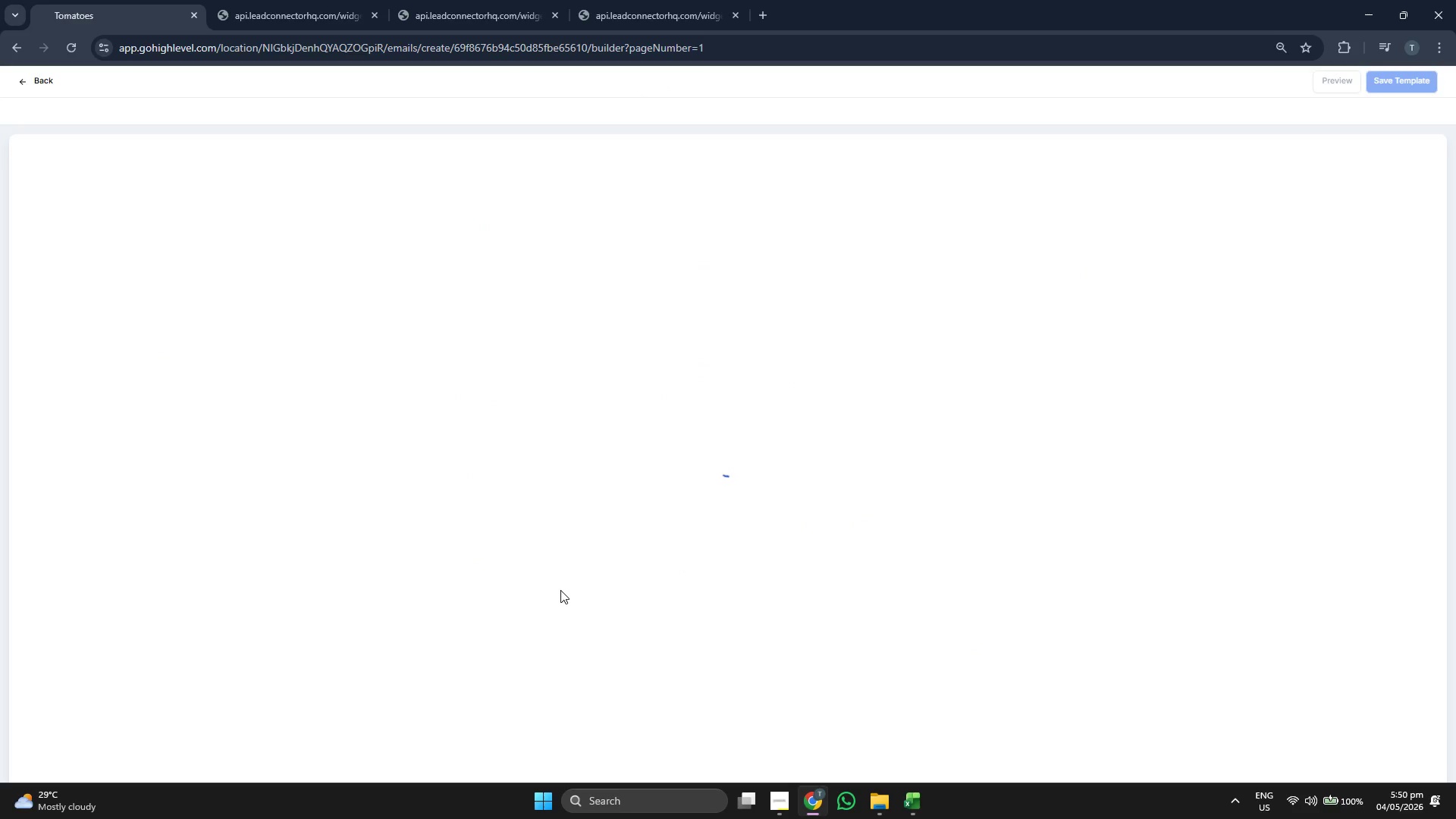 
wait(6.03)
 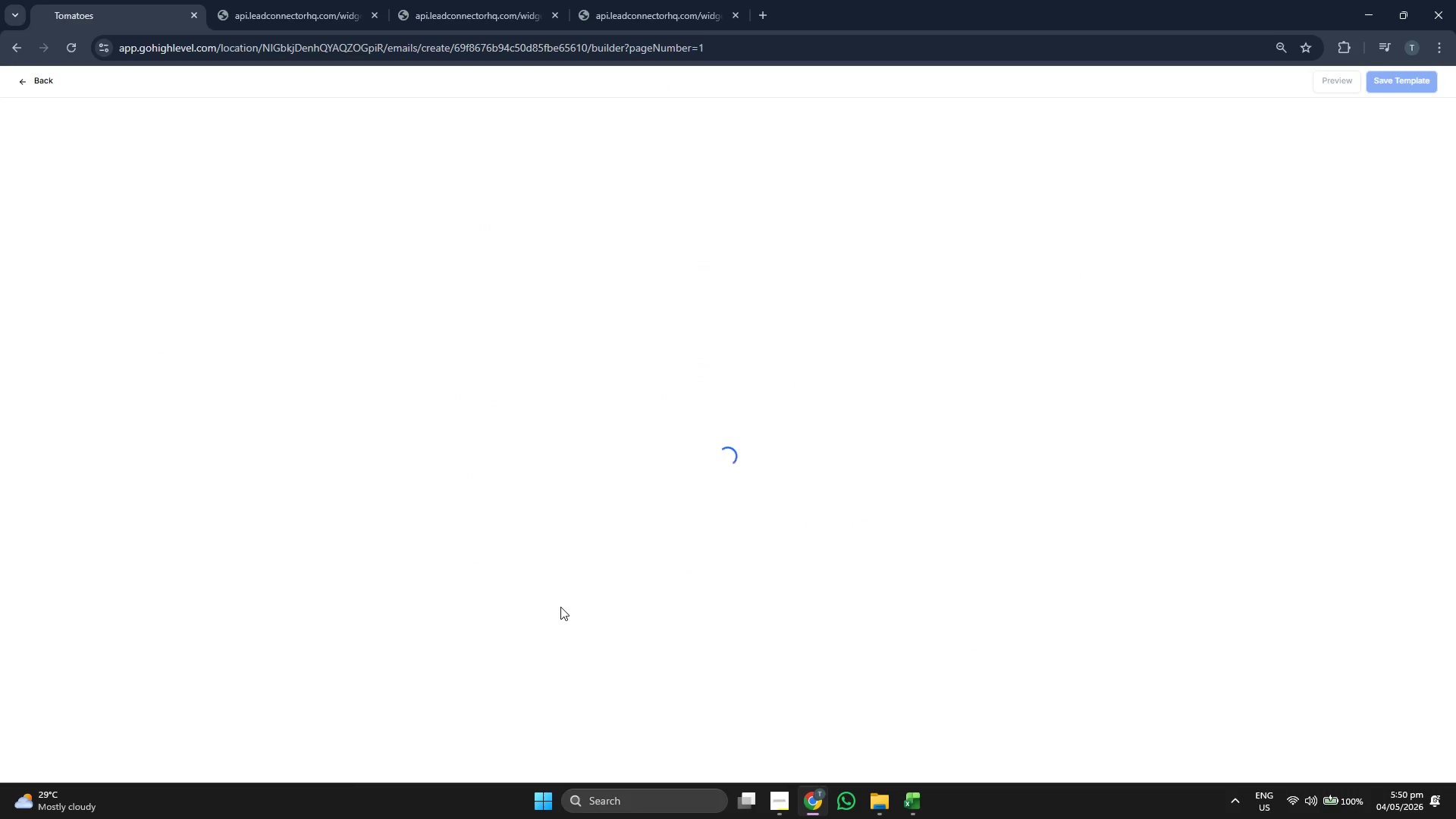 
left_click([853, 253])
 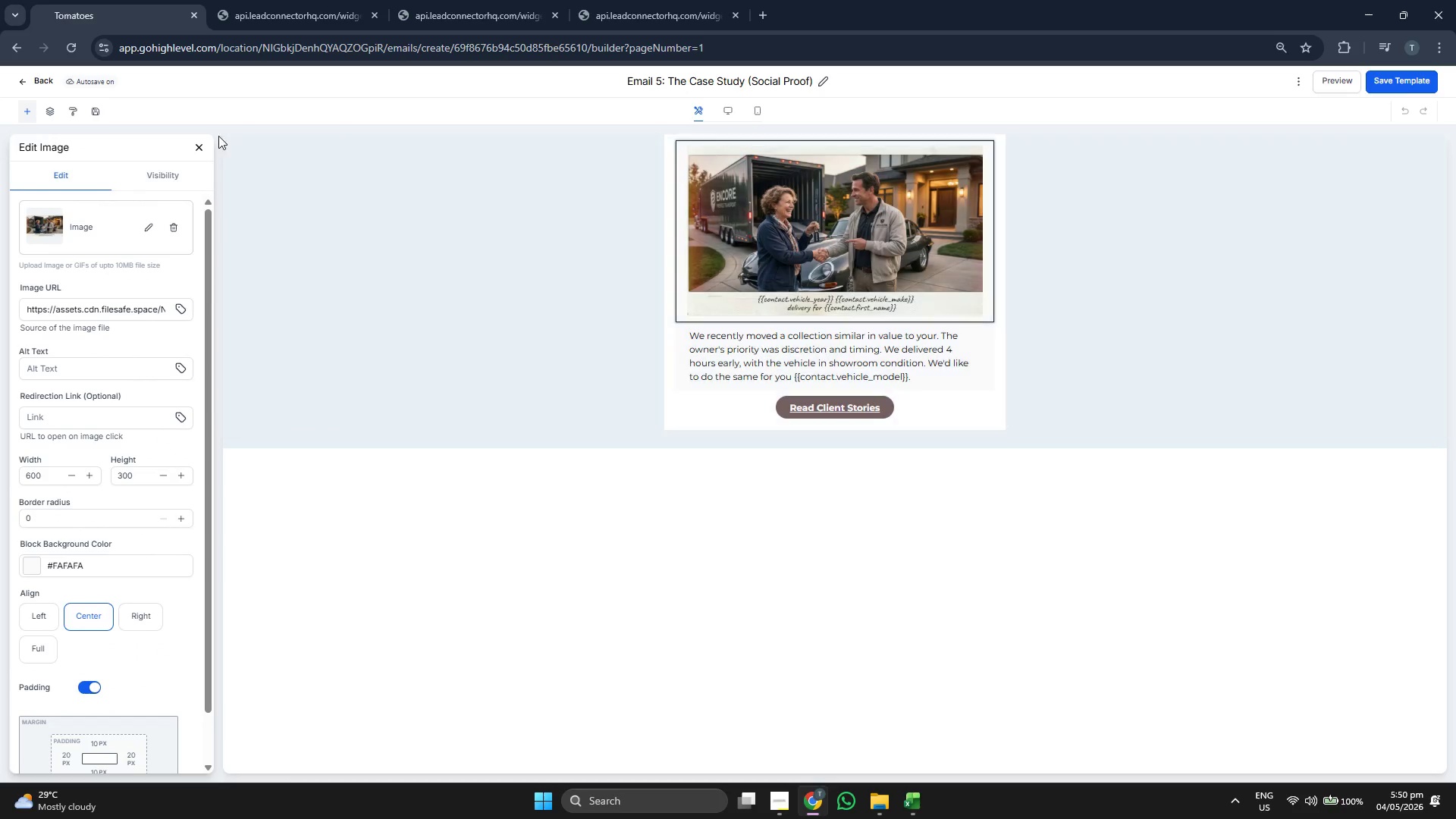 
left_click([194, 150])
 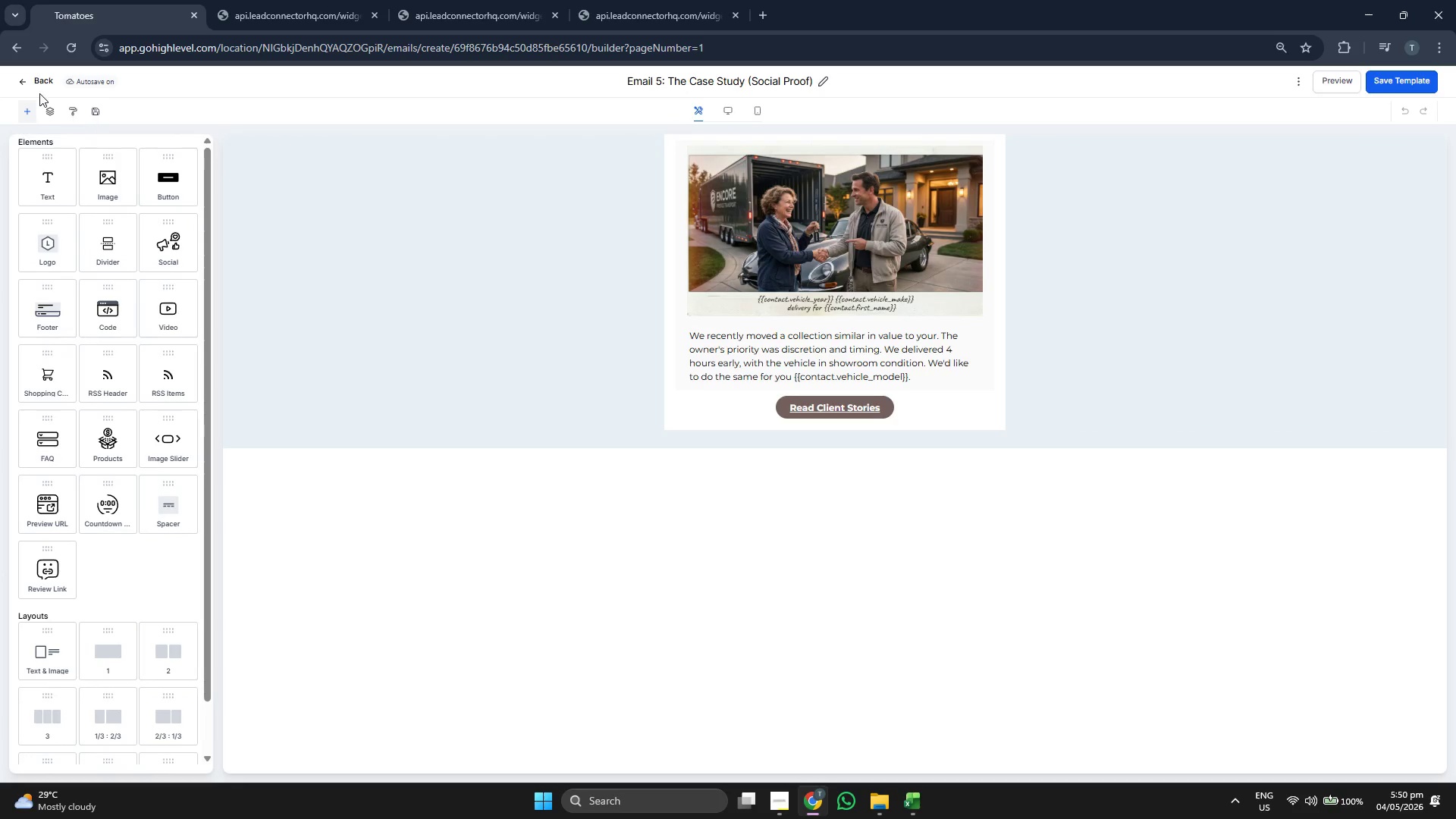 
left_click([31, 77])
 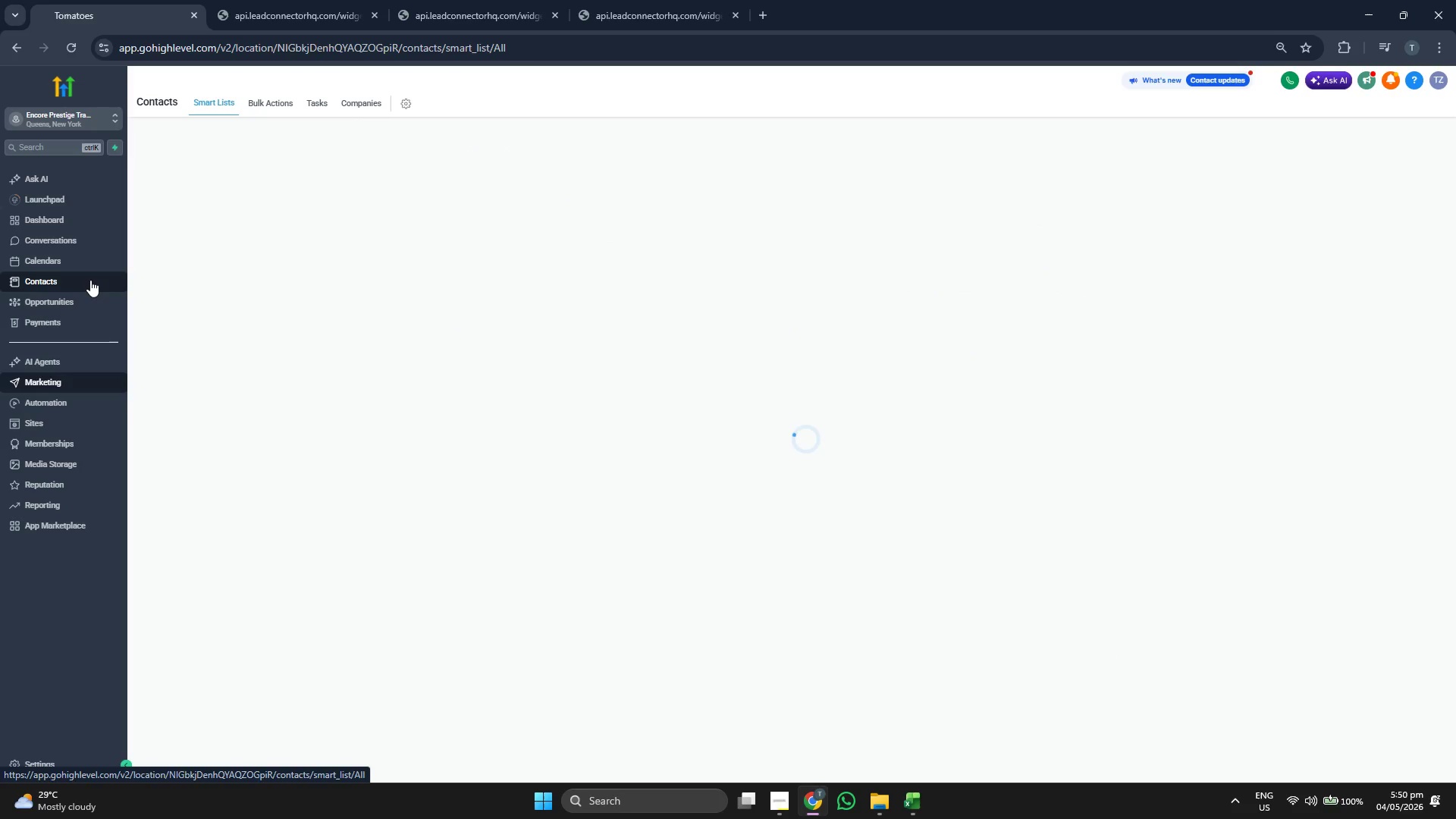 
wait(13.86)
 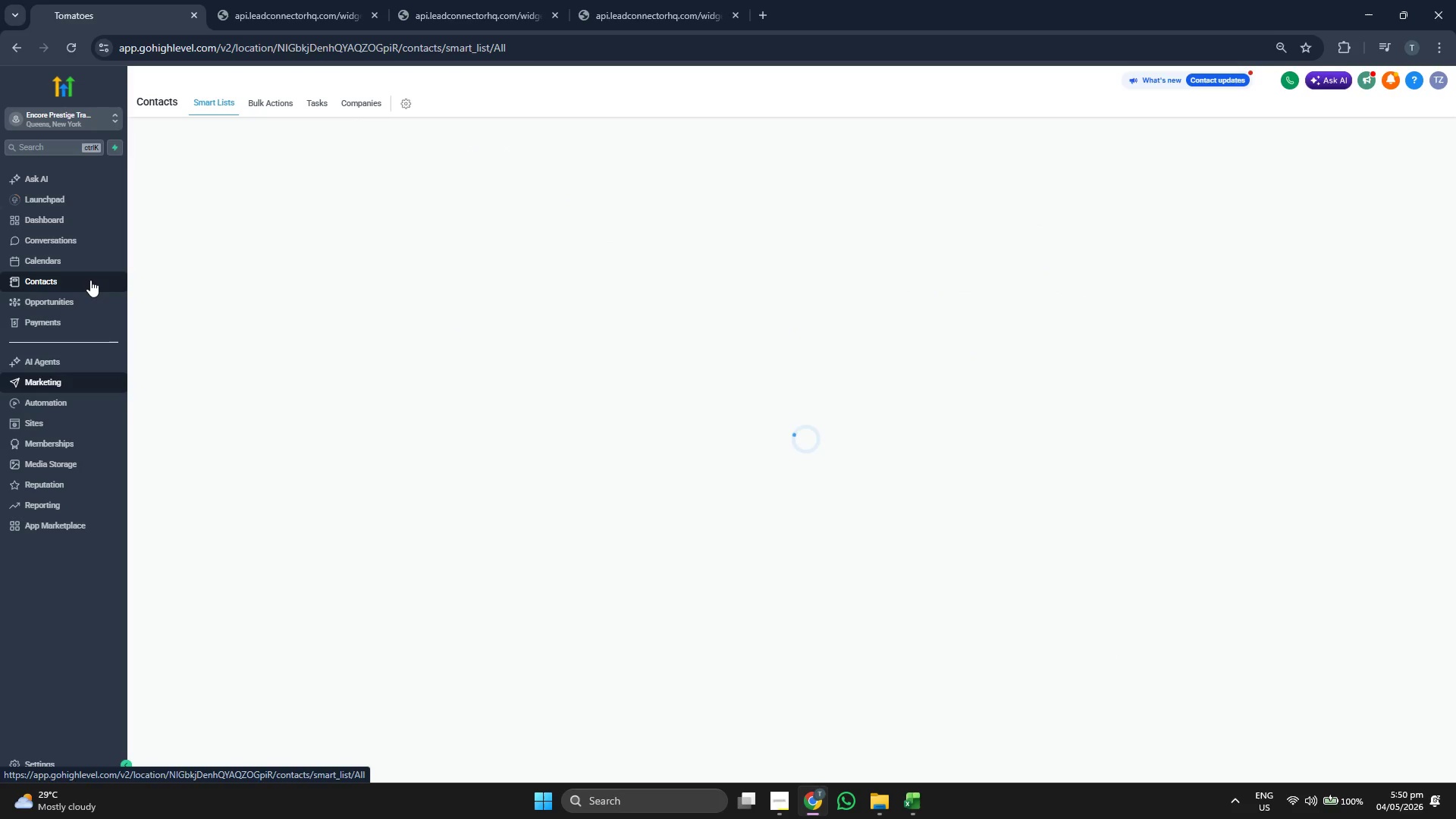 
left_click([63, 216])
 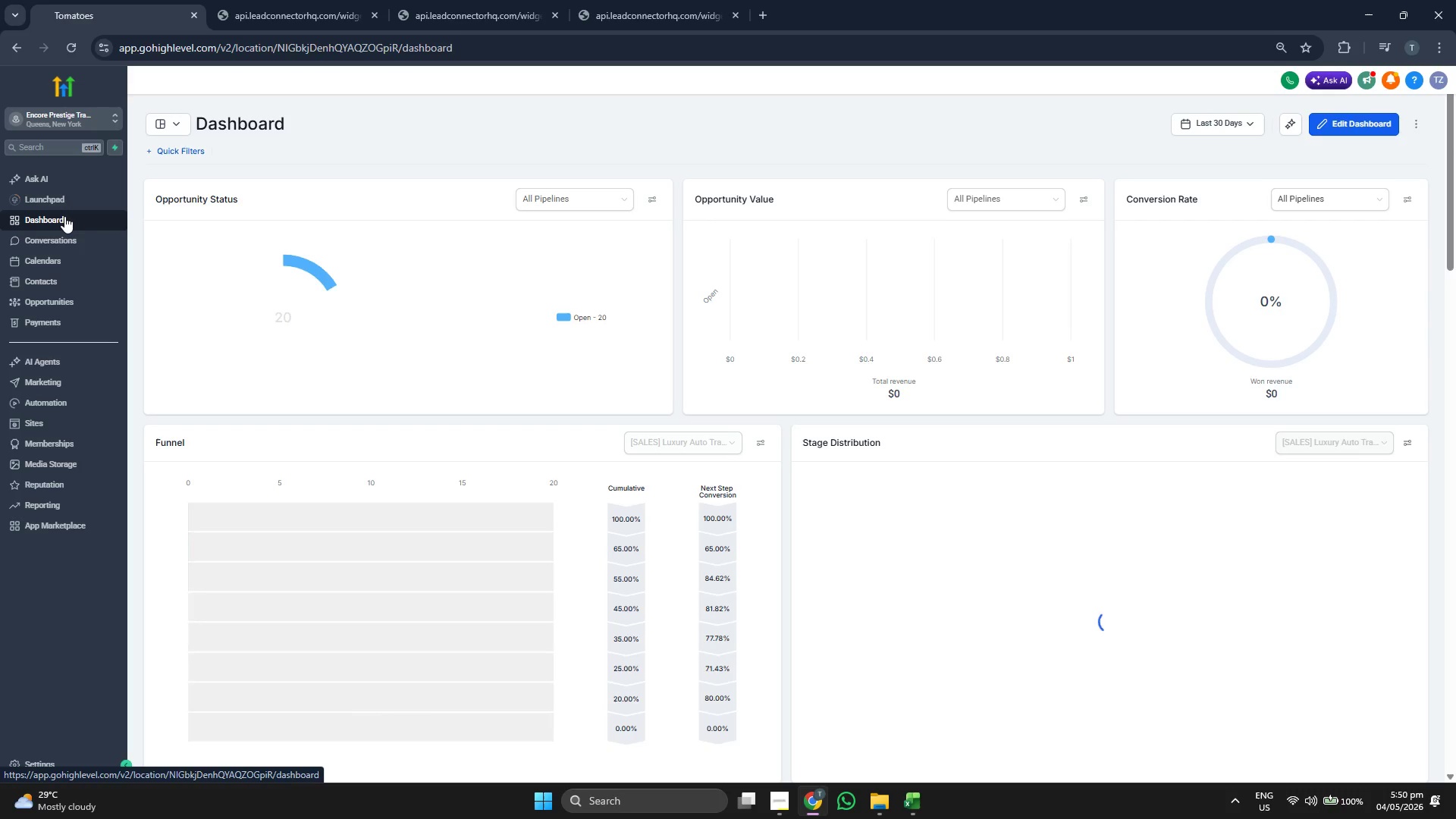 
wait(5.11)
 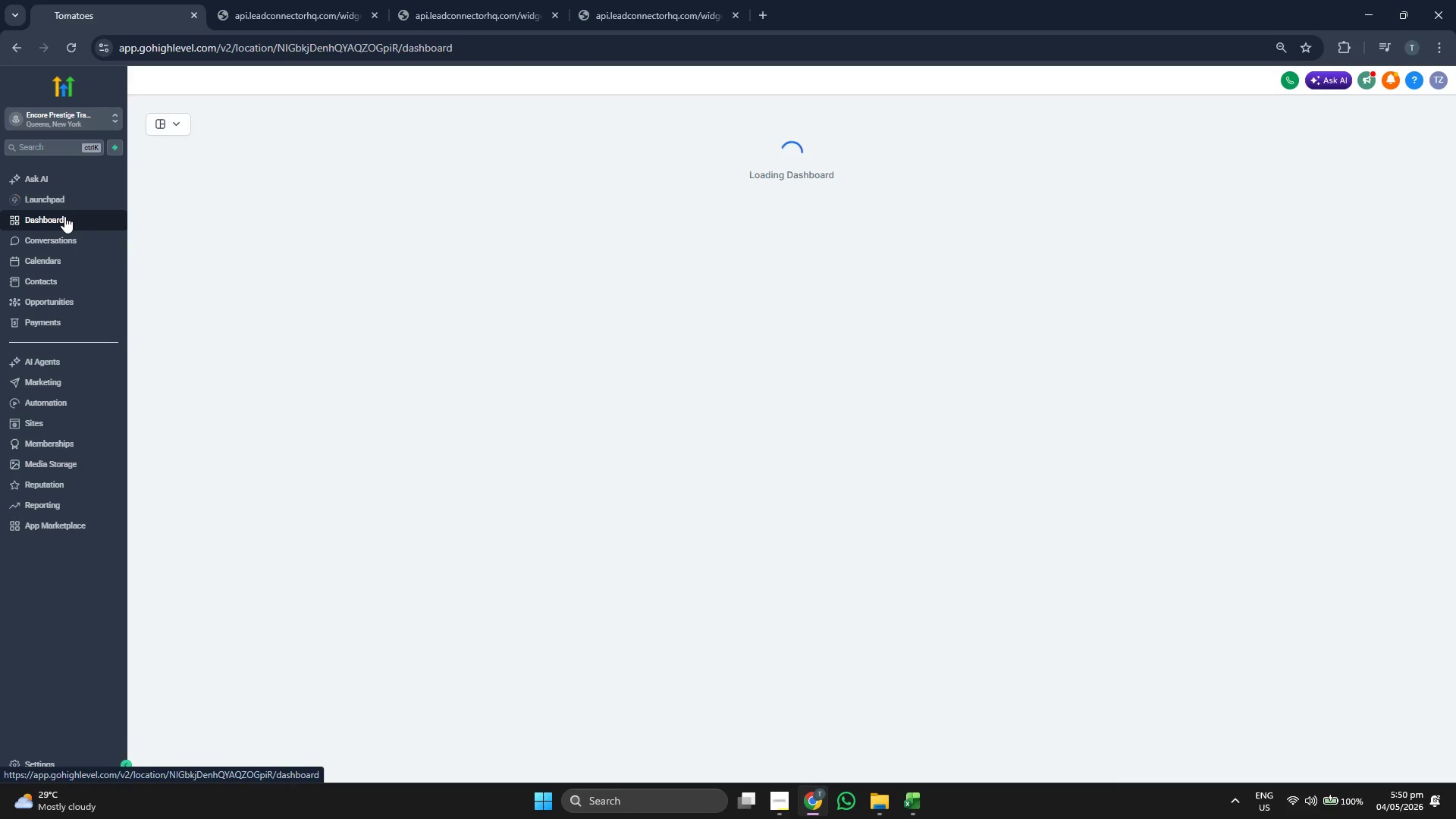 
scroll: coordinate [663, 409], scroll_direction: down, amount: 2.0